 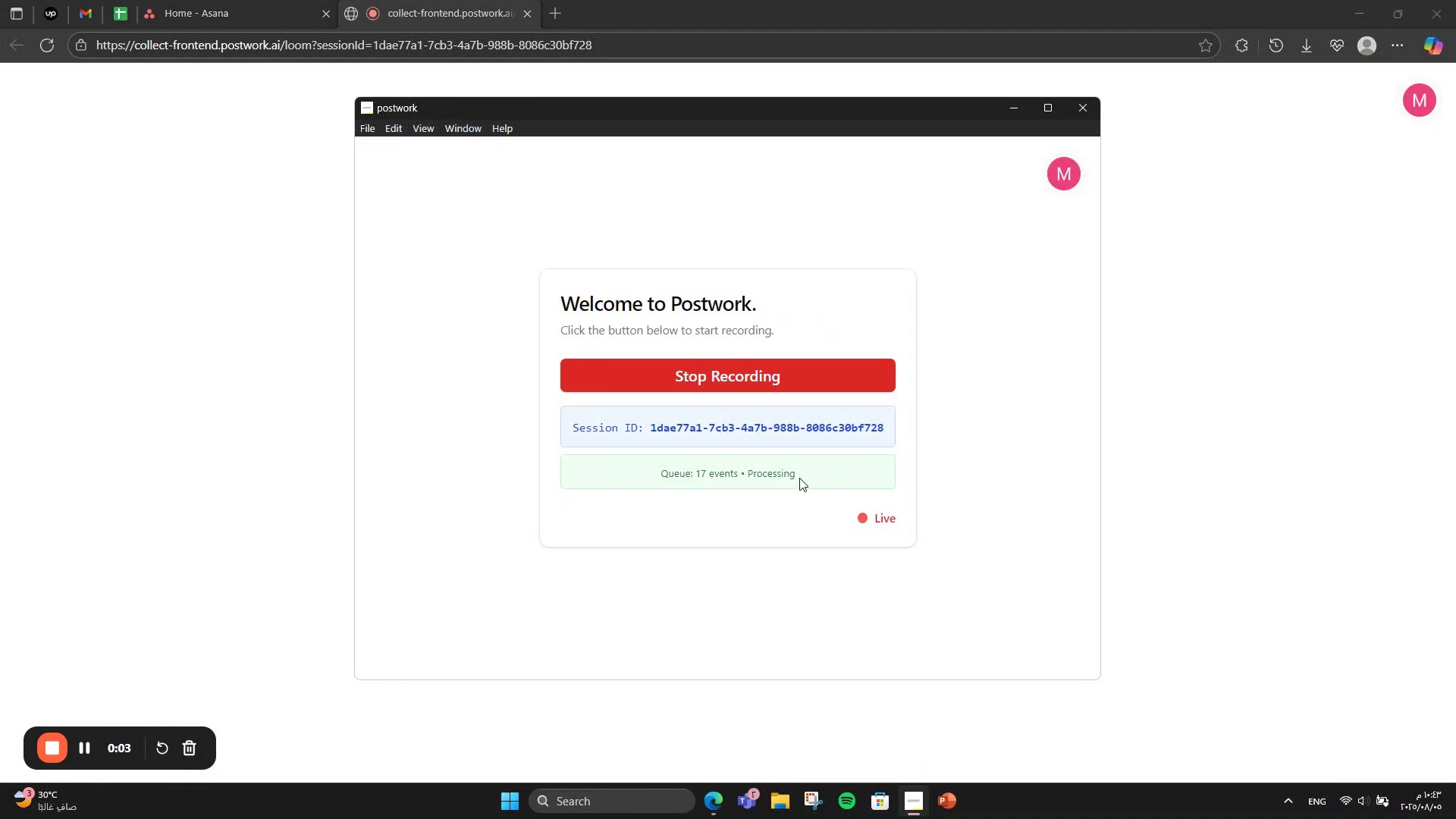 
left_click([198, 415])
 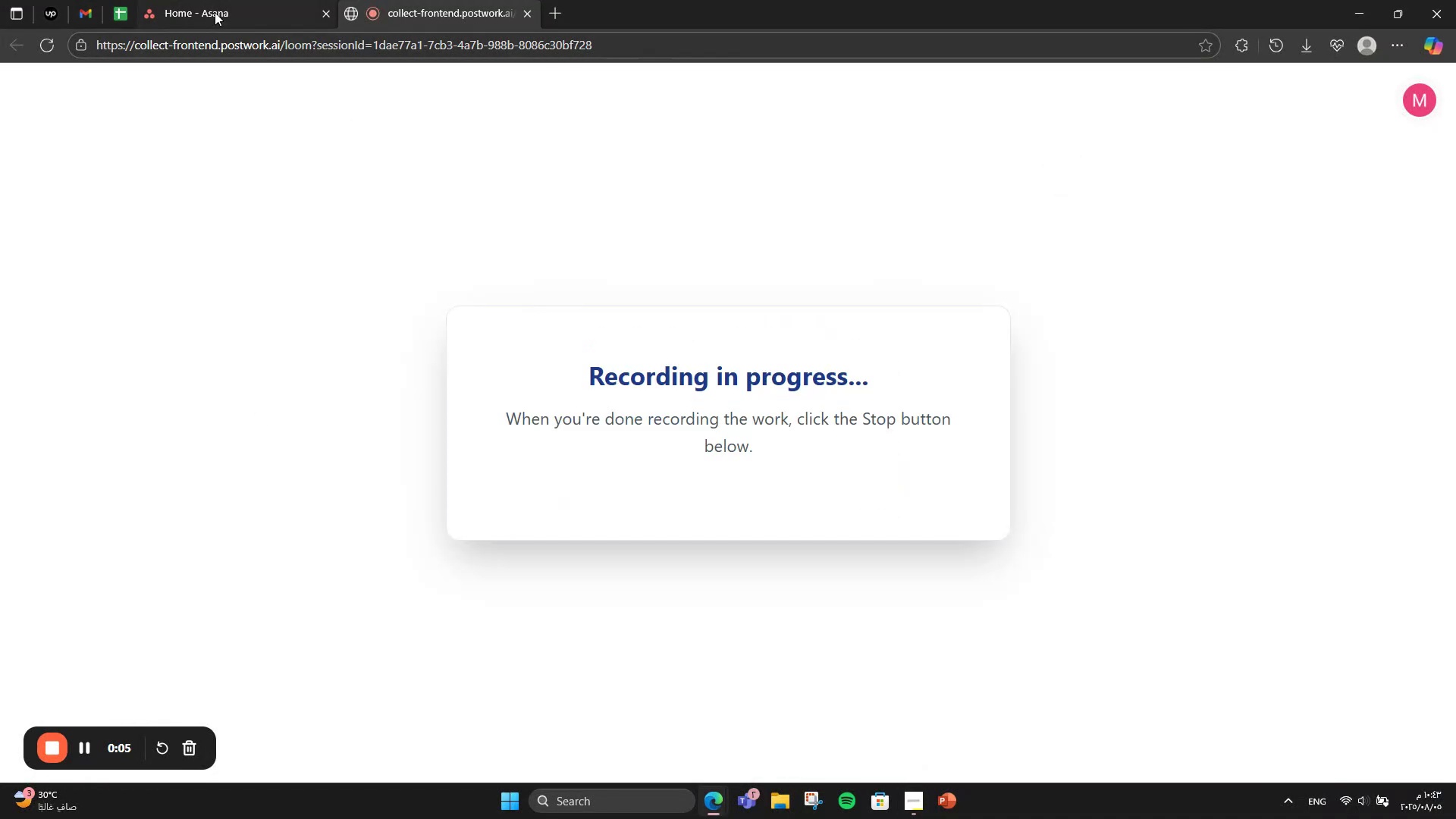 
left_click([215, 12])
 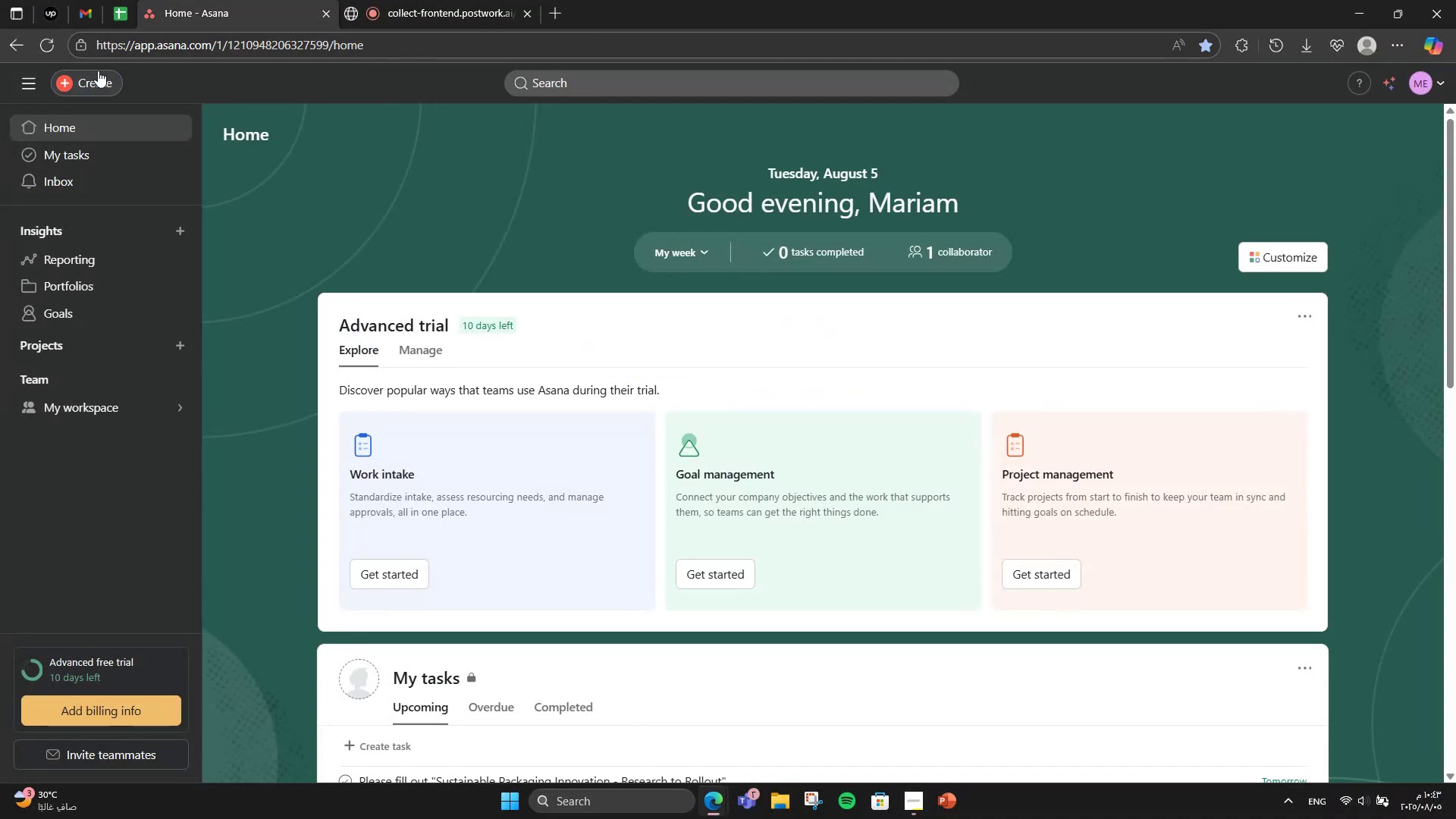 
left_click([98, 71])
 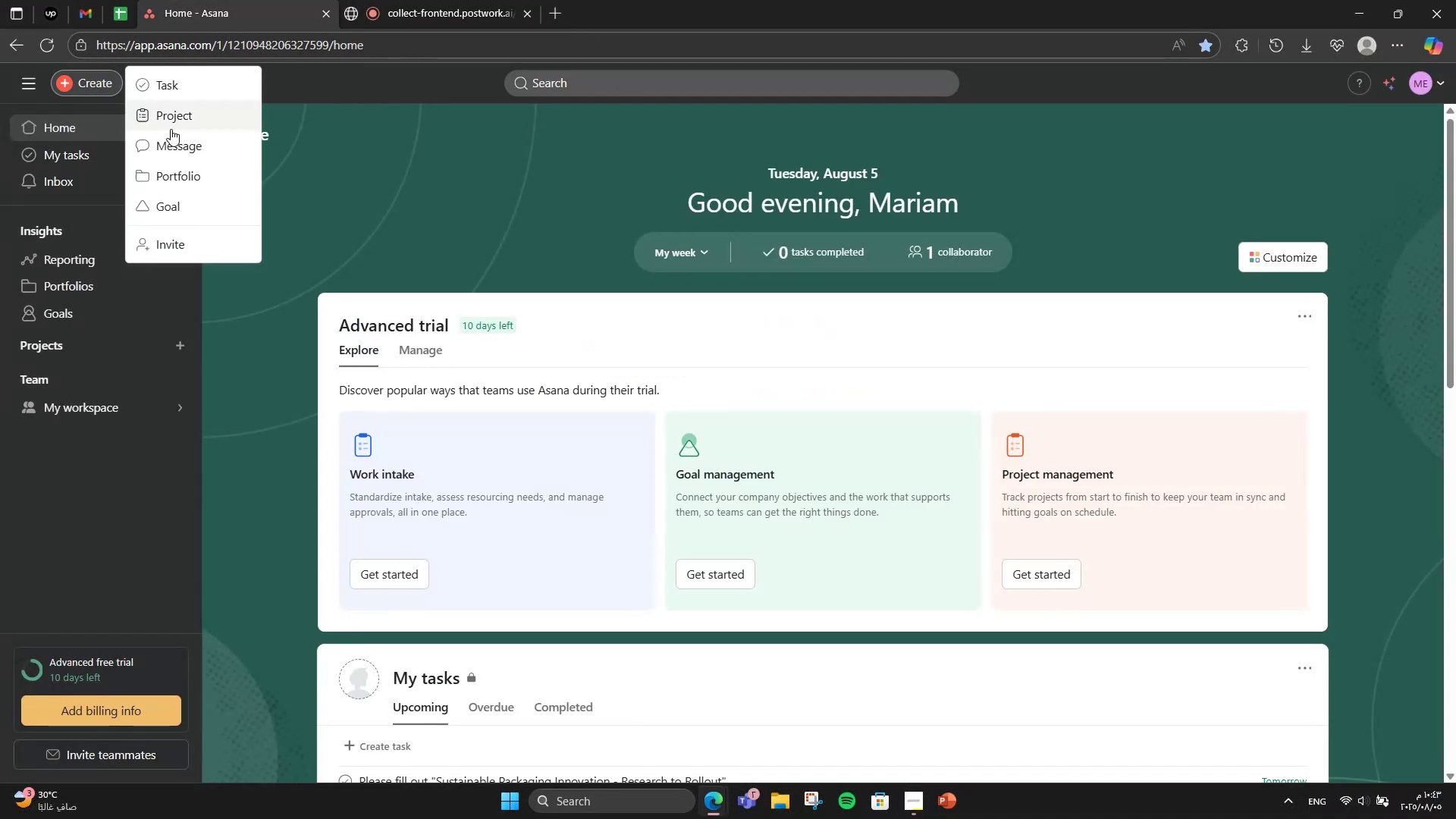 
left_click([171, 127])
 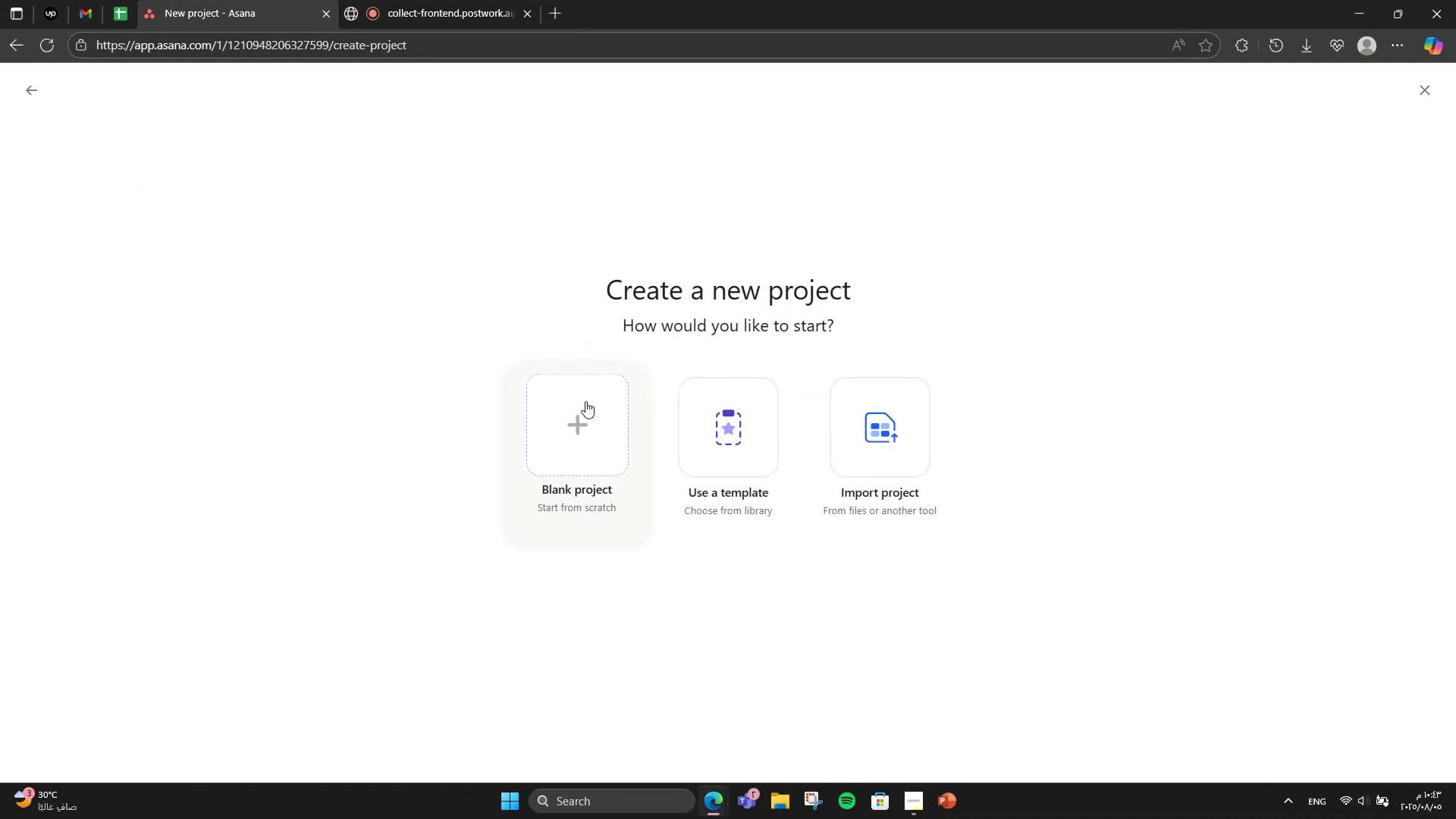 
left_click([585, 401])
 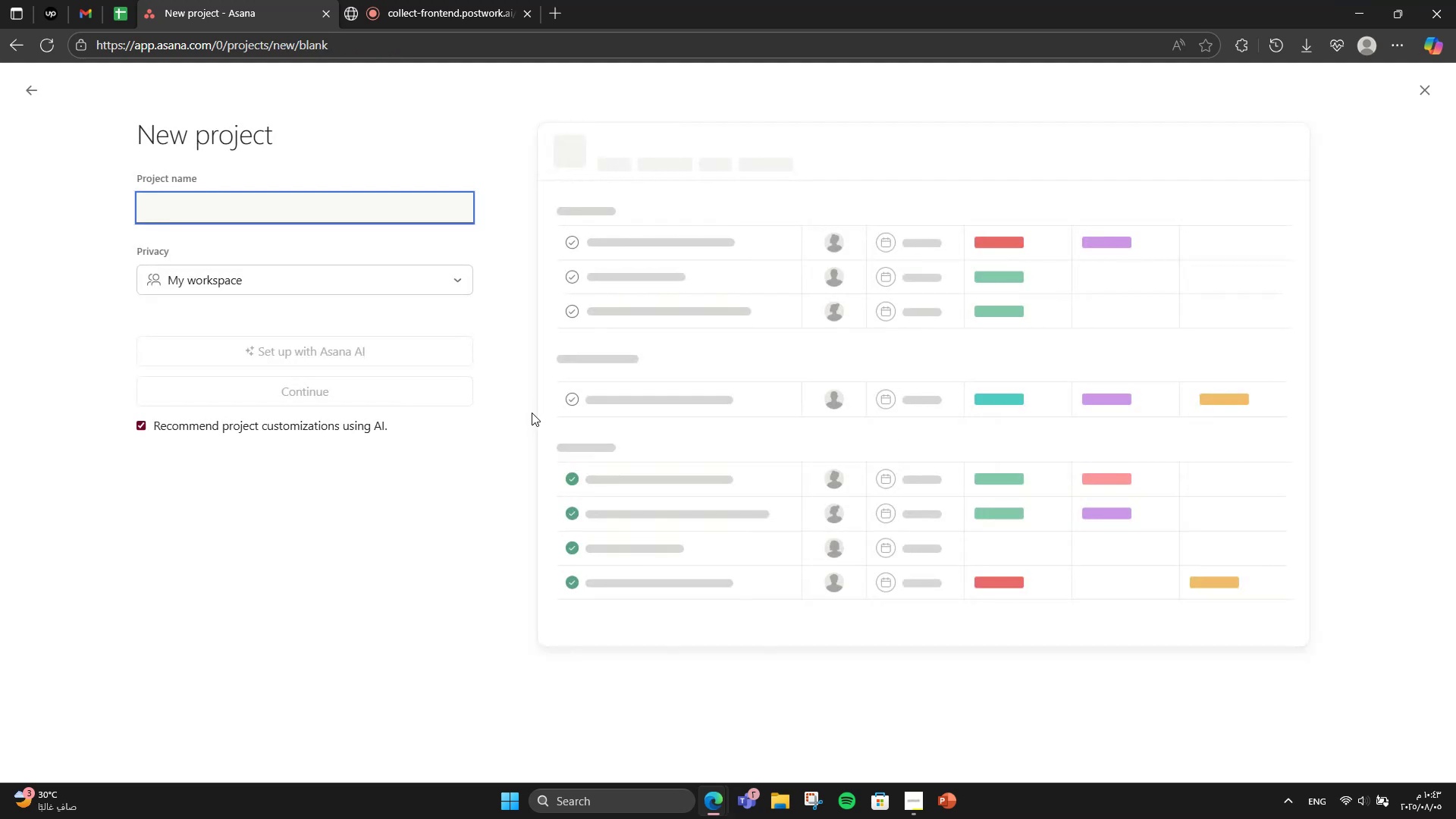 
type(Brand Identity Refresh: From StrT)
key(Backspace)
type(ategy to Rollout)
 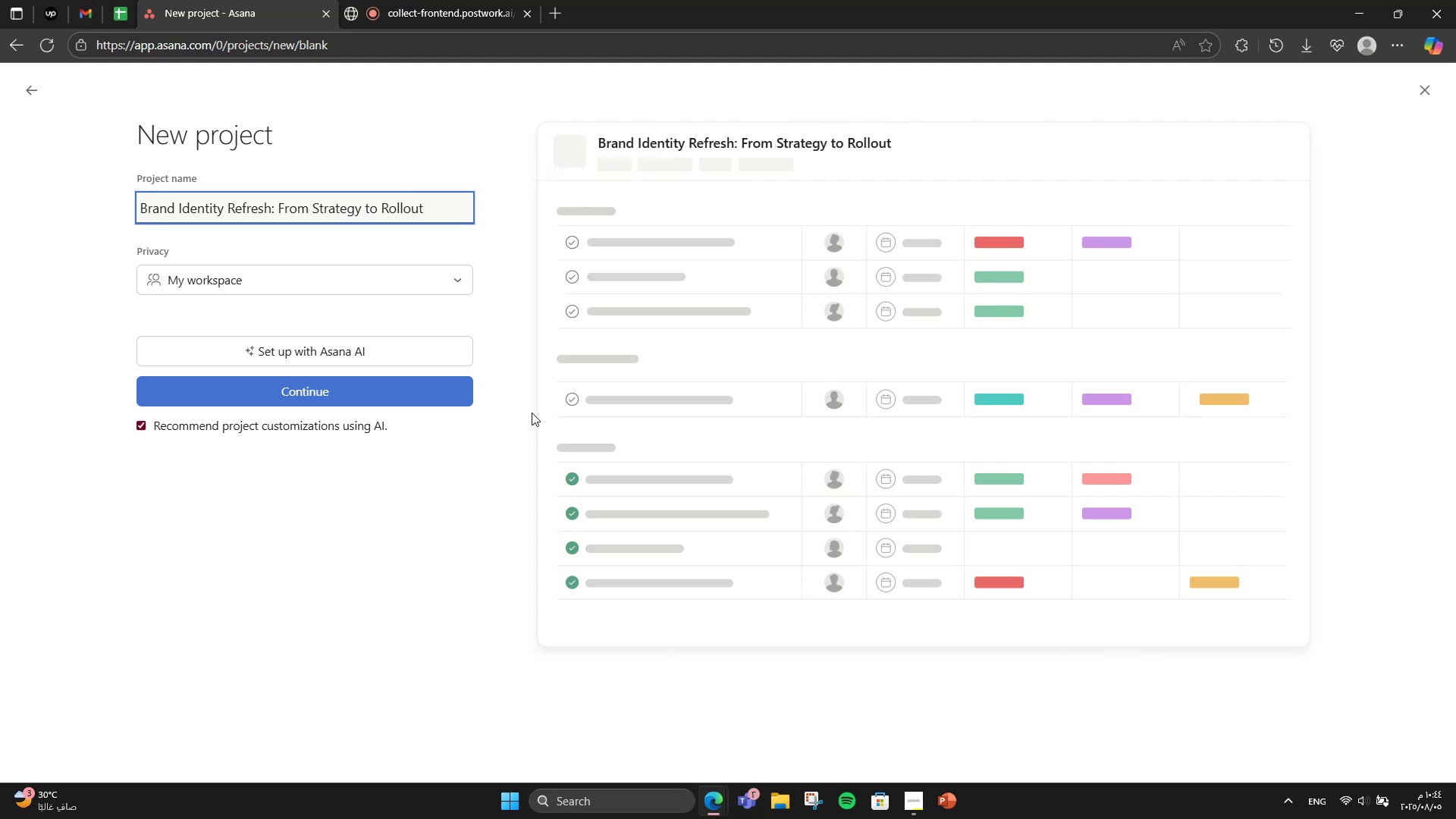 
left_click([254, 402])
 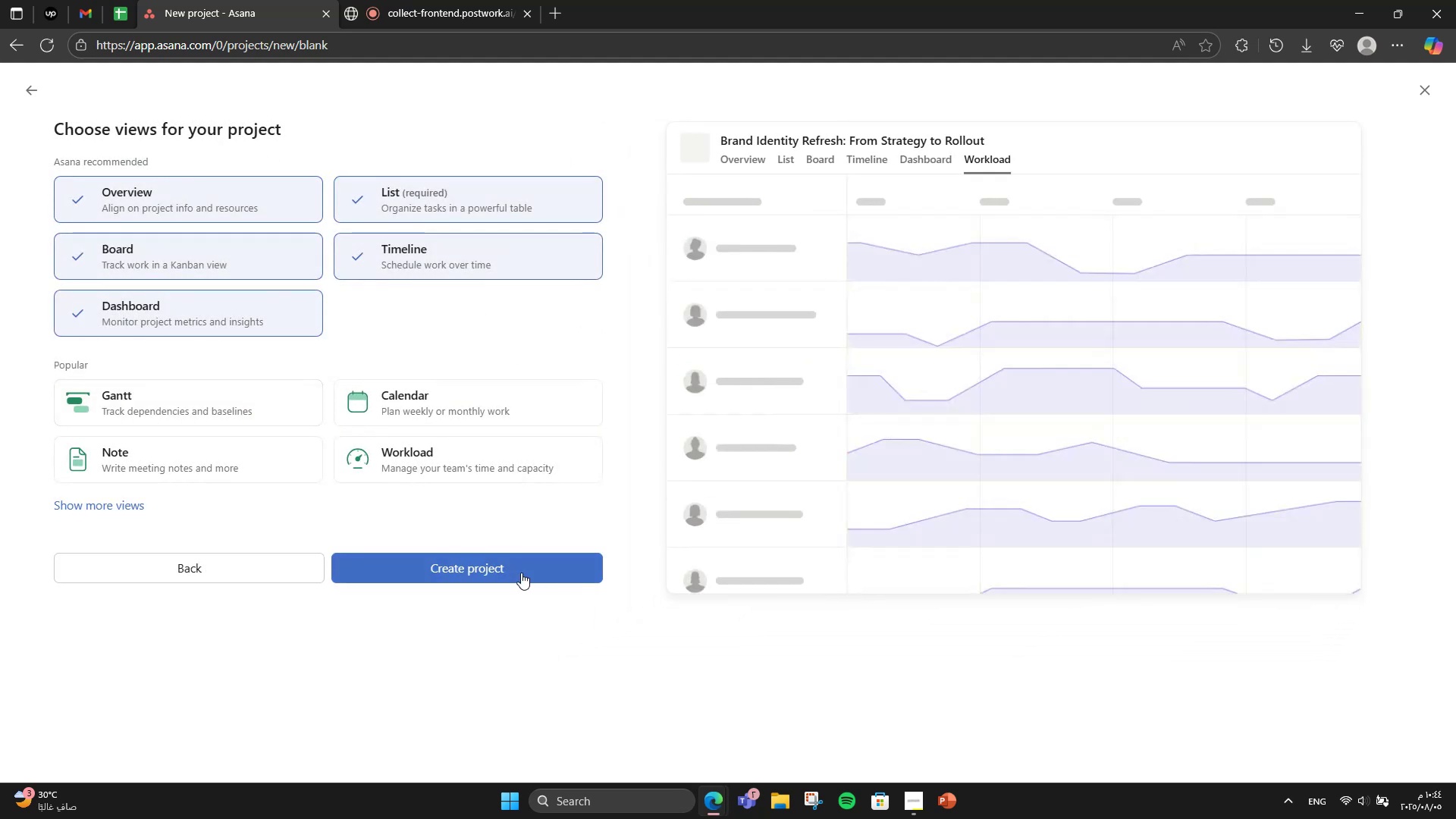 
left_click([492, 573])
 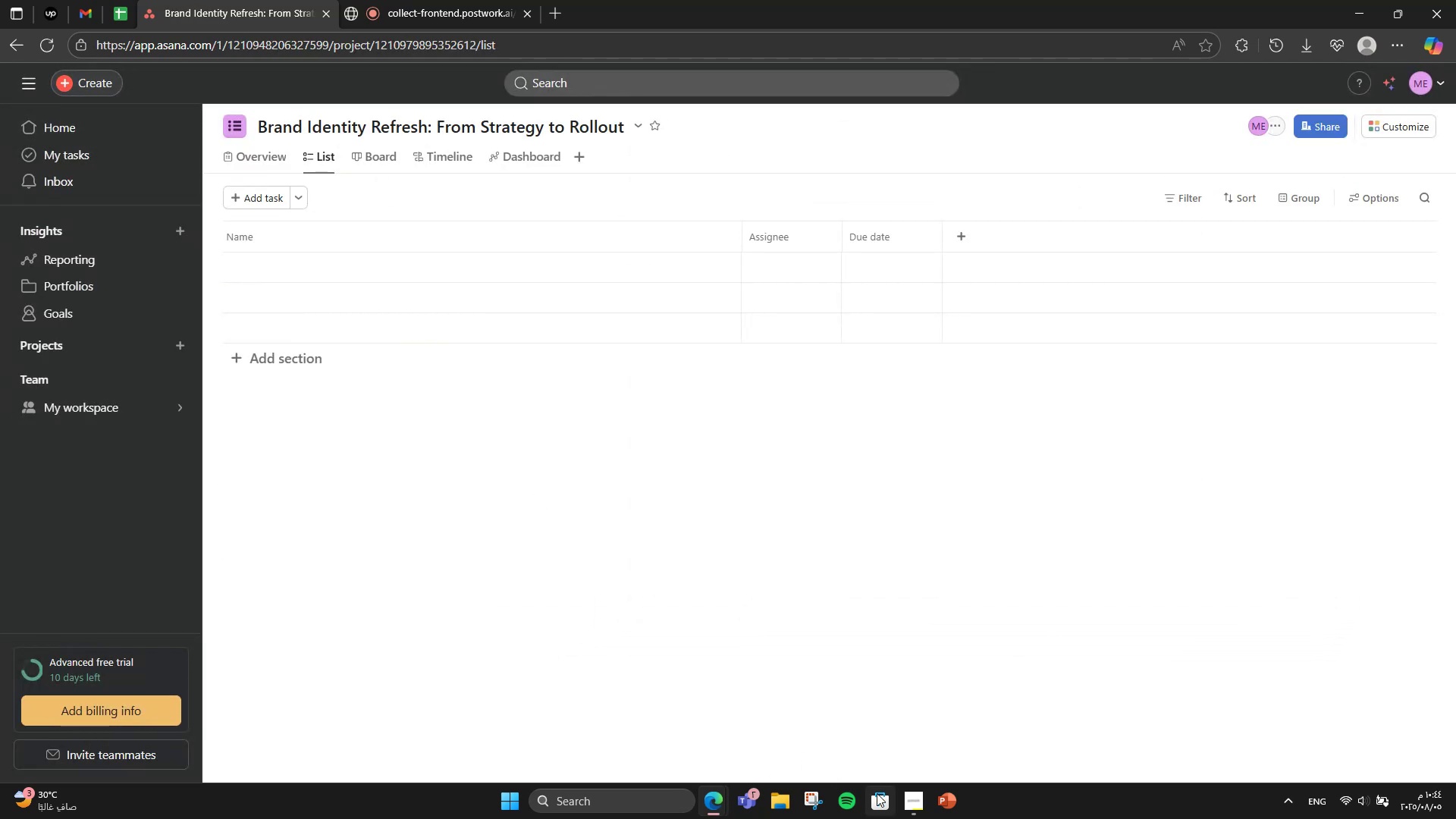 
double_click([909, 789])
 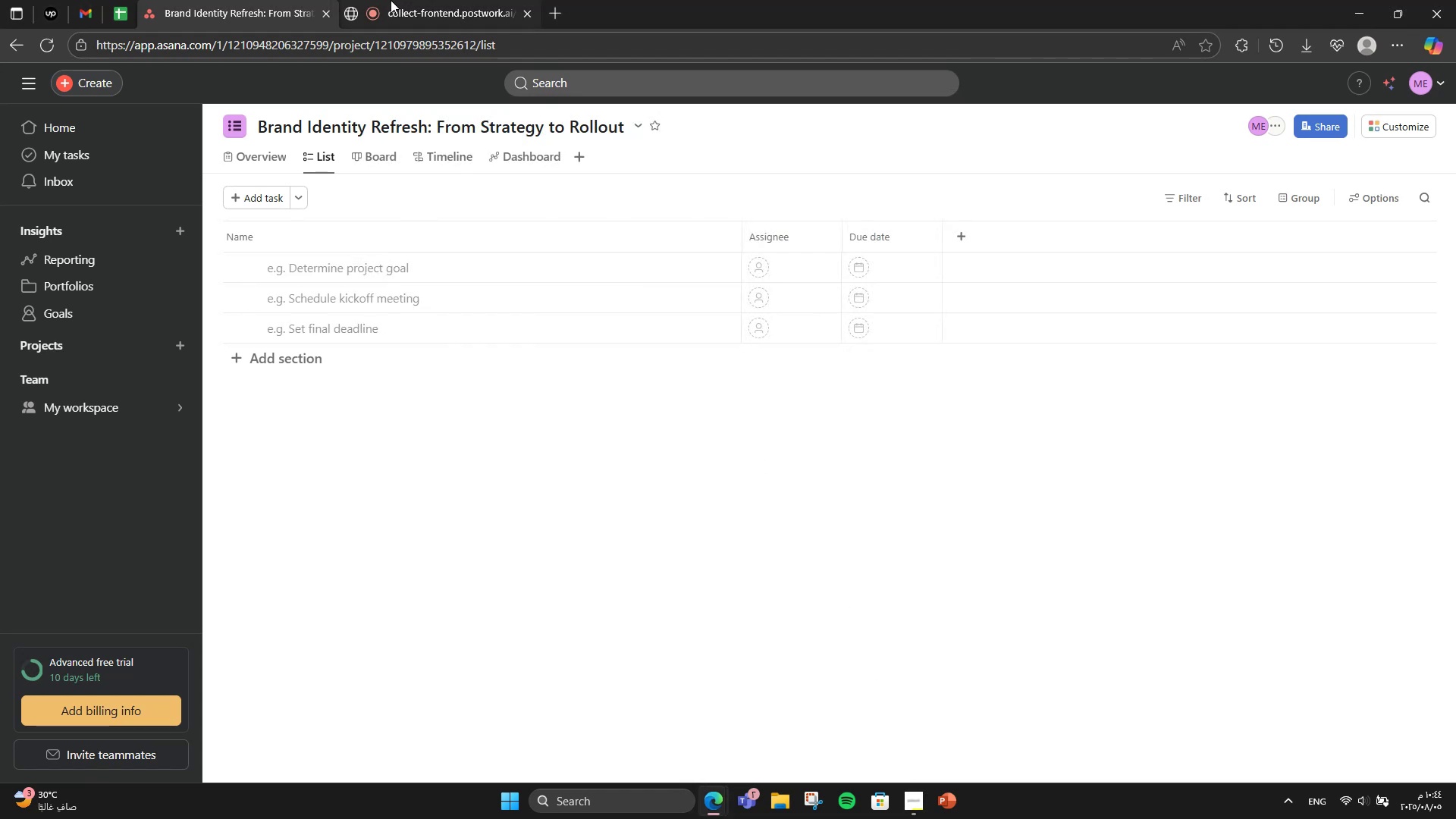 
left_click([391, 0])
 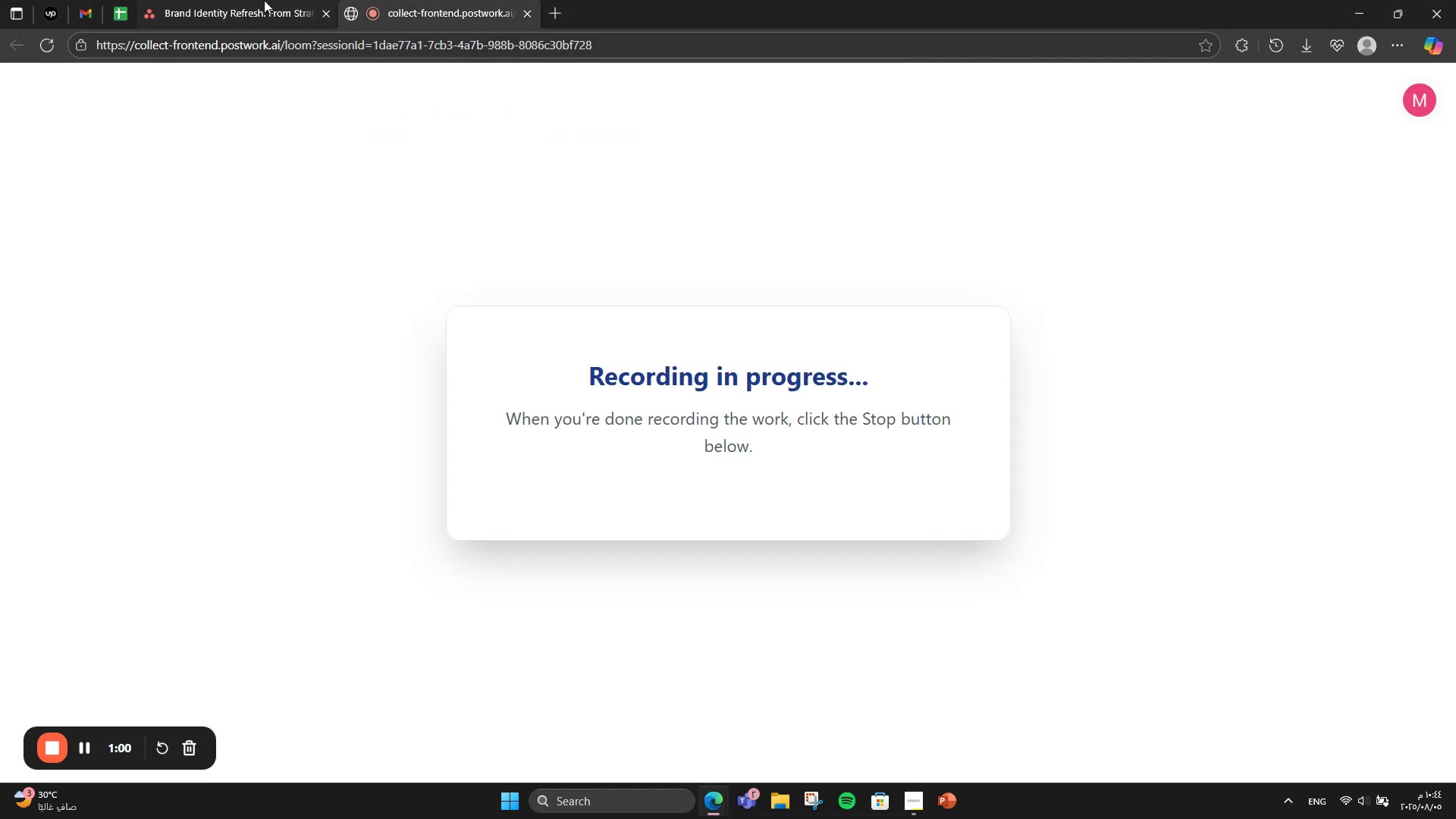 
left_click([264, 0])
 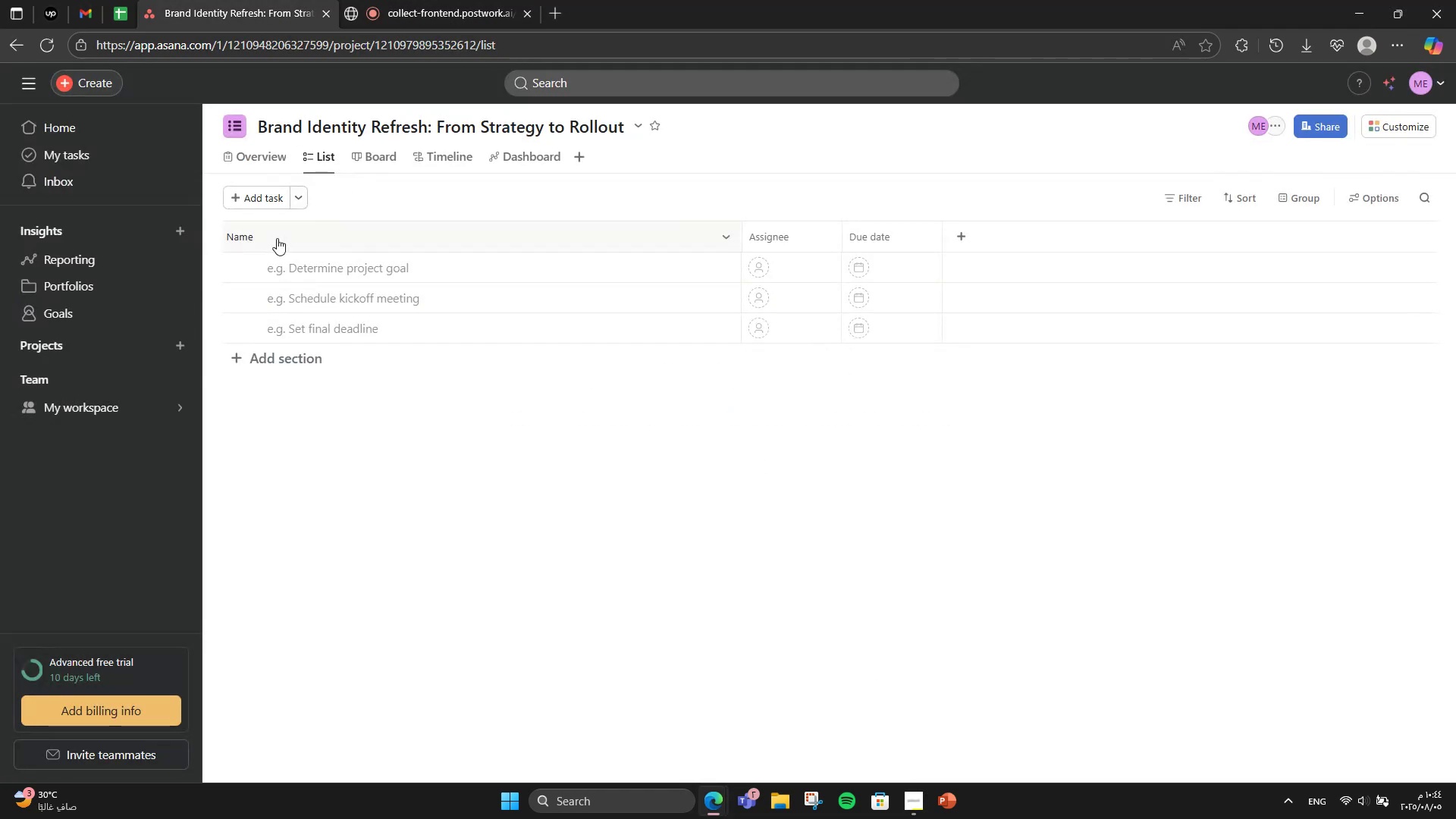 
left_click([290, 356])
 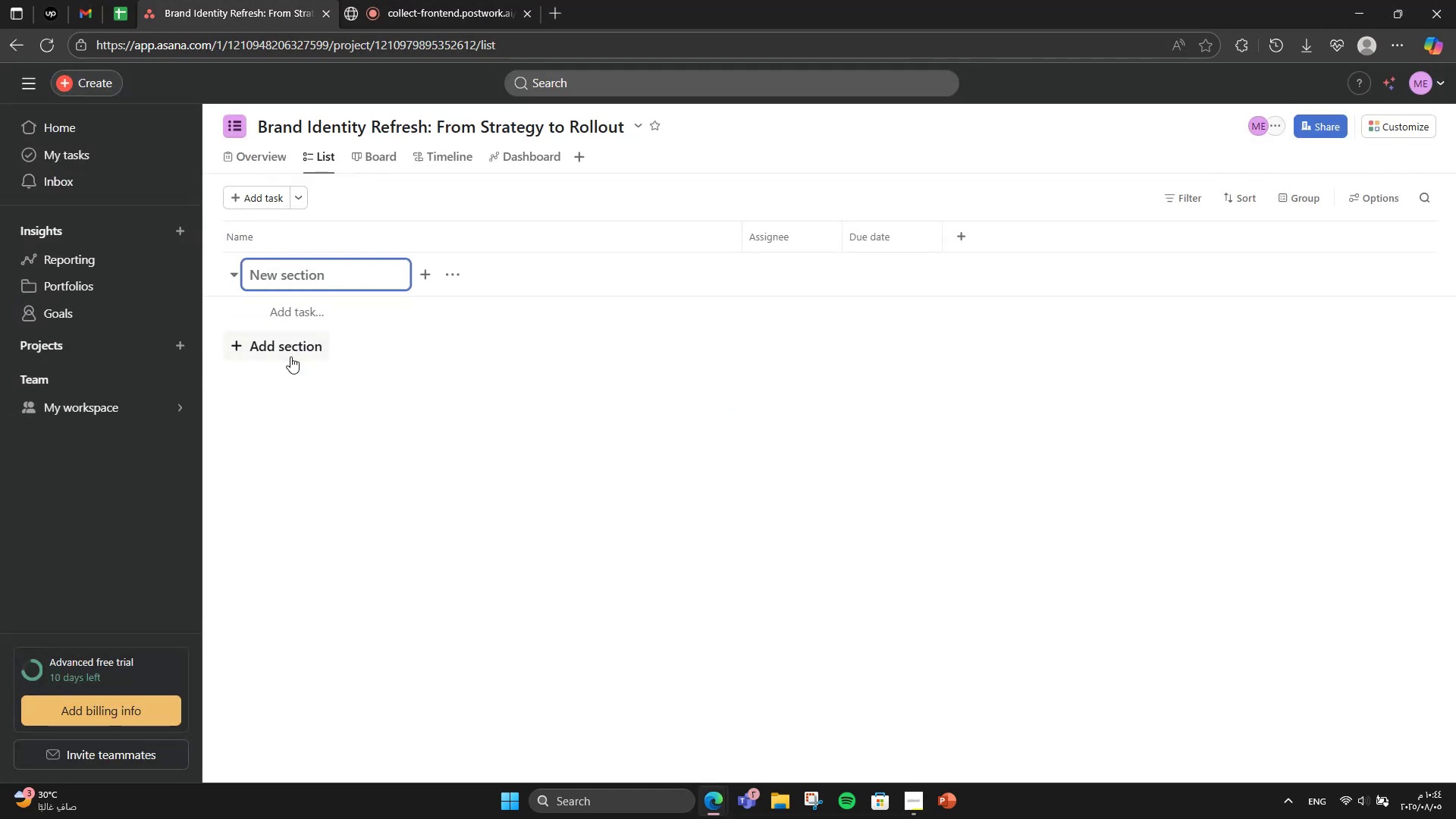 
type(Research & Ad)
key(Backspace)
type(udit)
 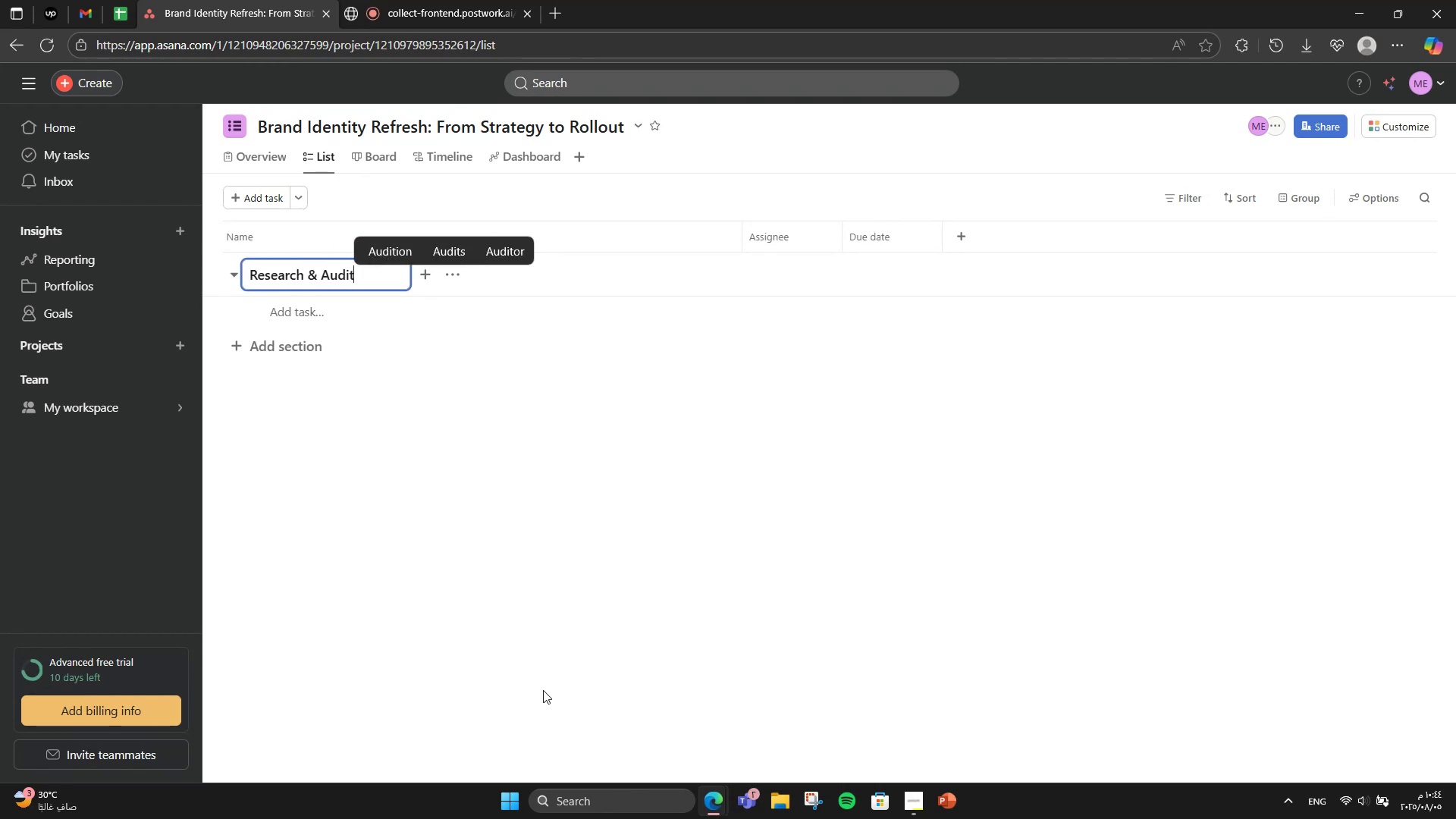 
wait(5.24)
 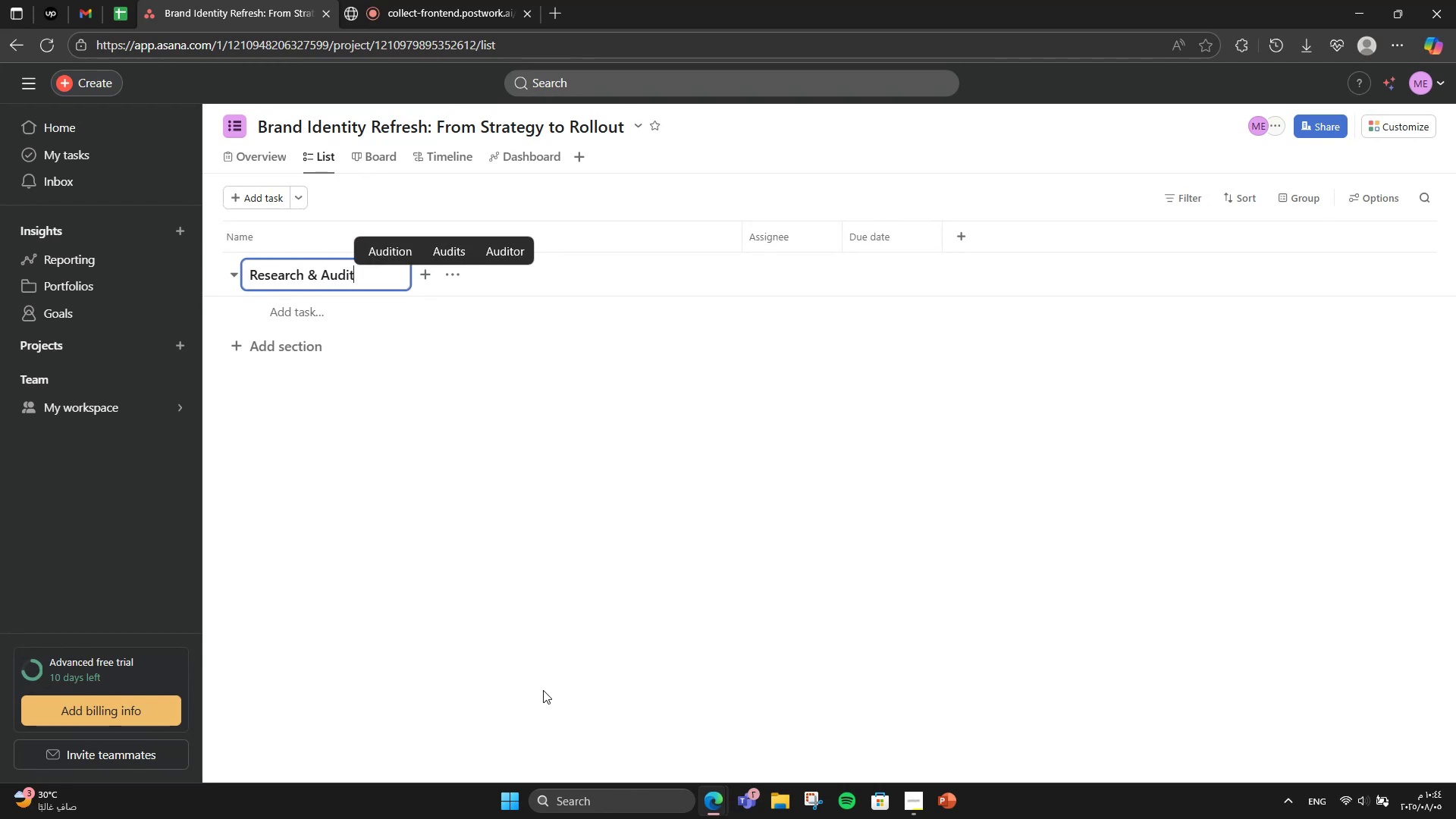 
left_click([315, 345])
 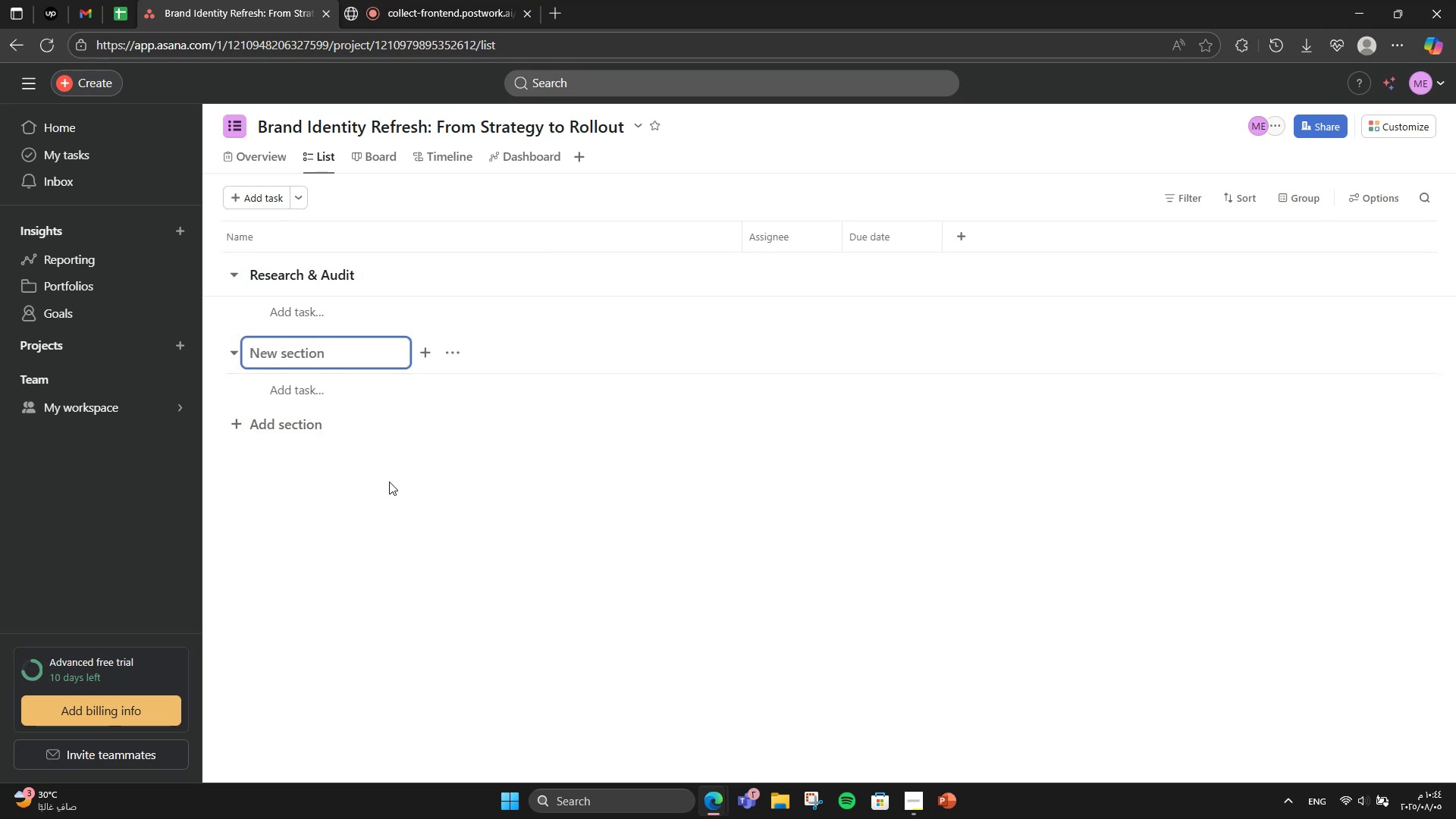 
type(Strategy Development)
 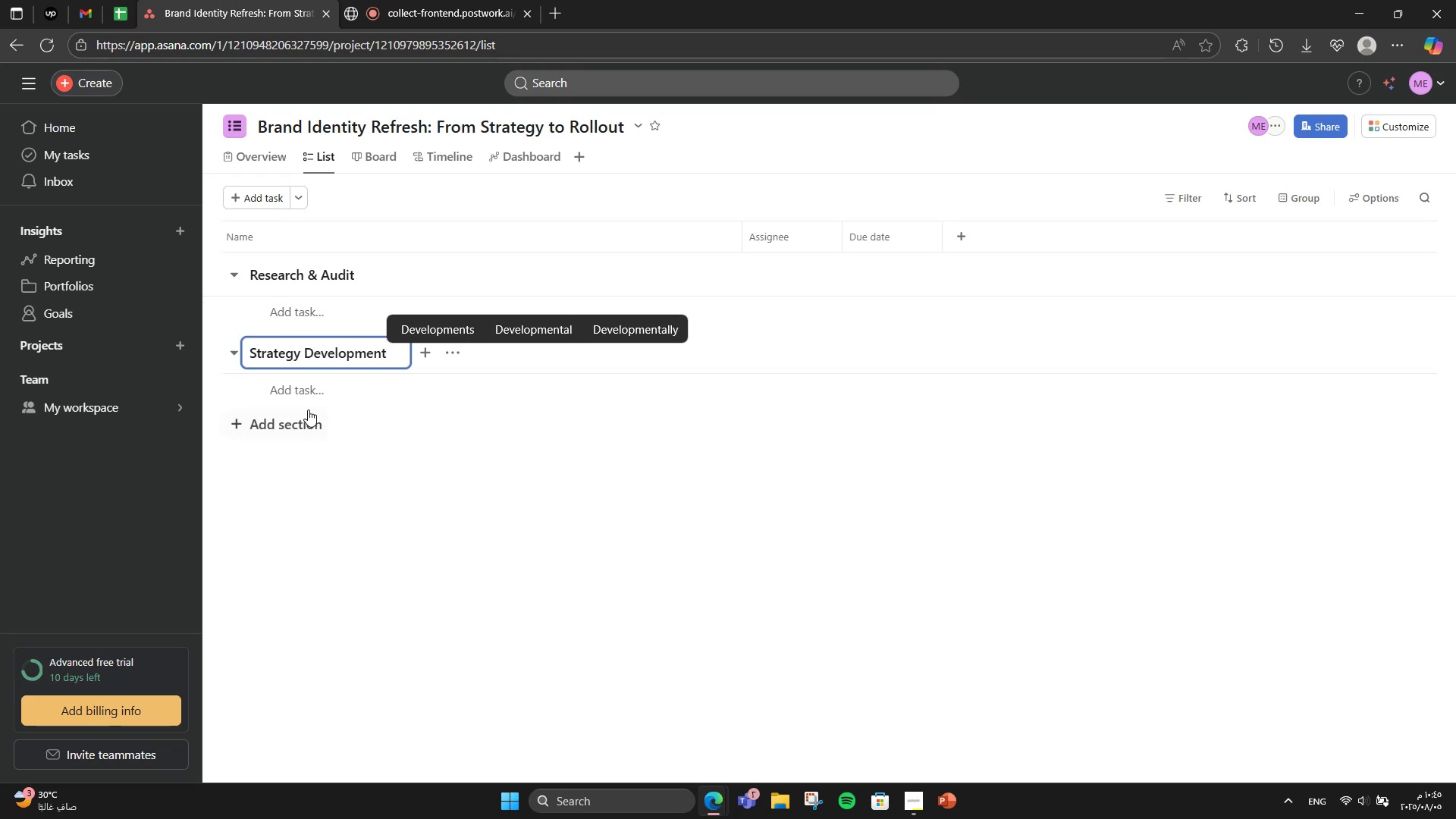 
double_click([303, 418])
 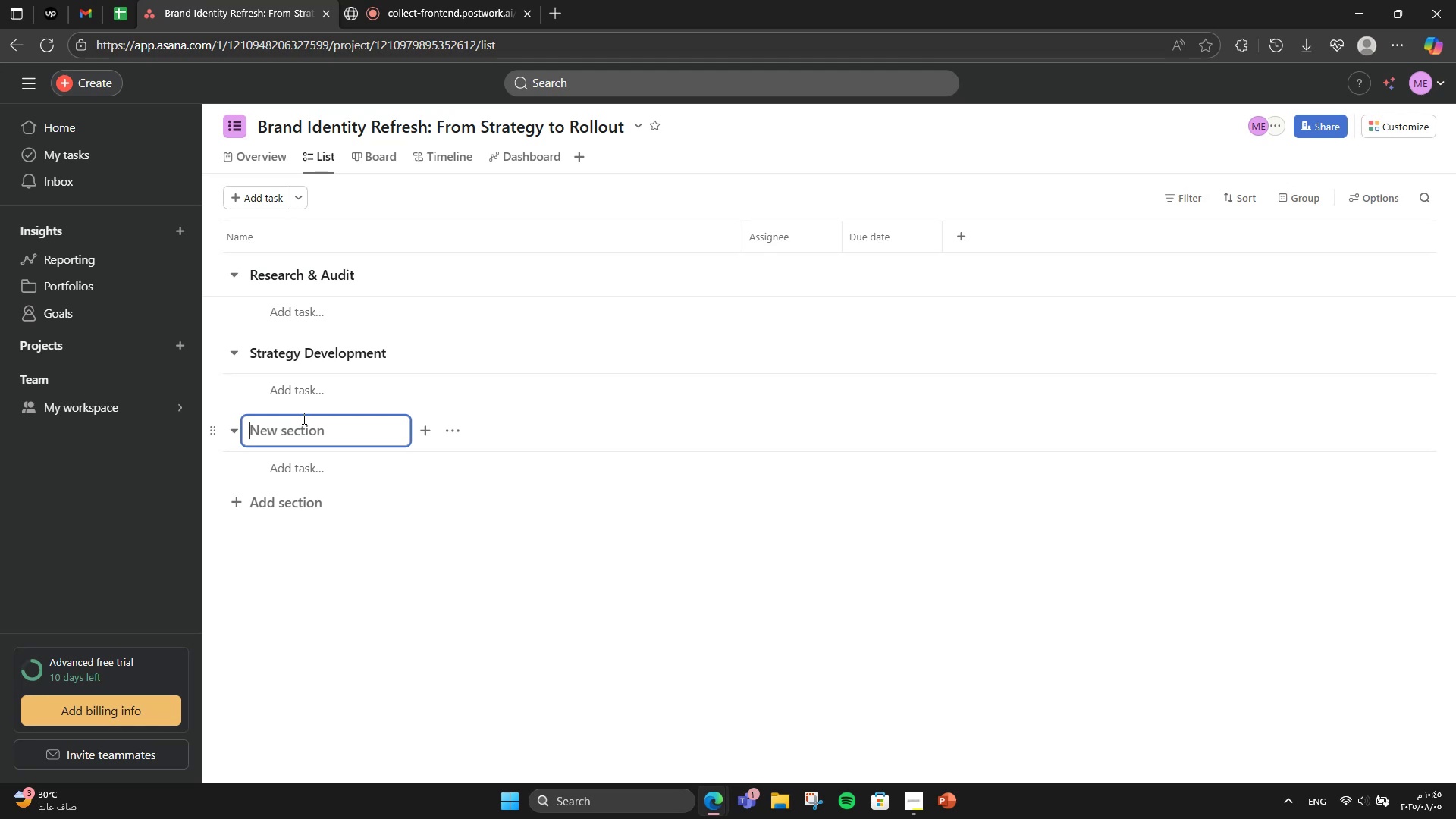 
type(Design Assest )
 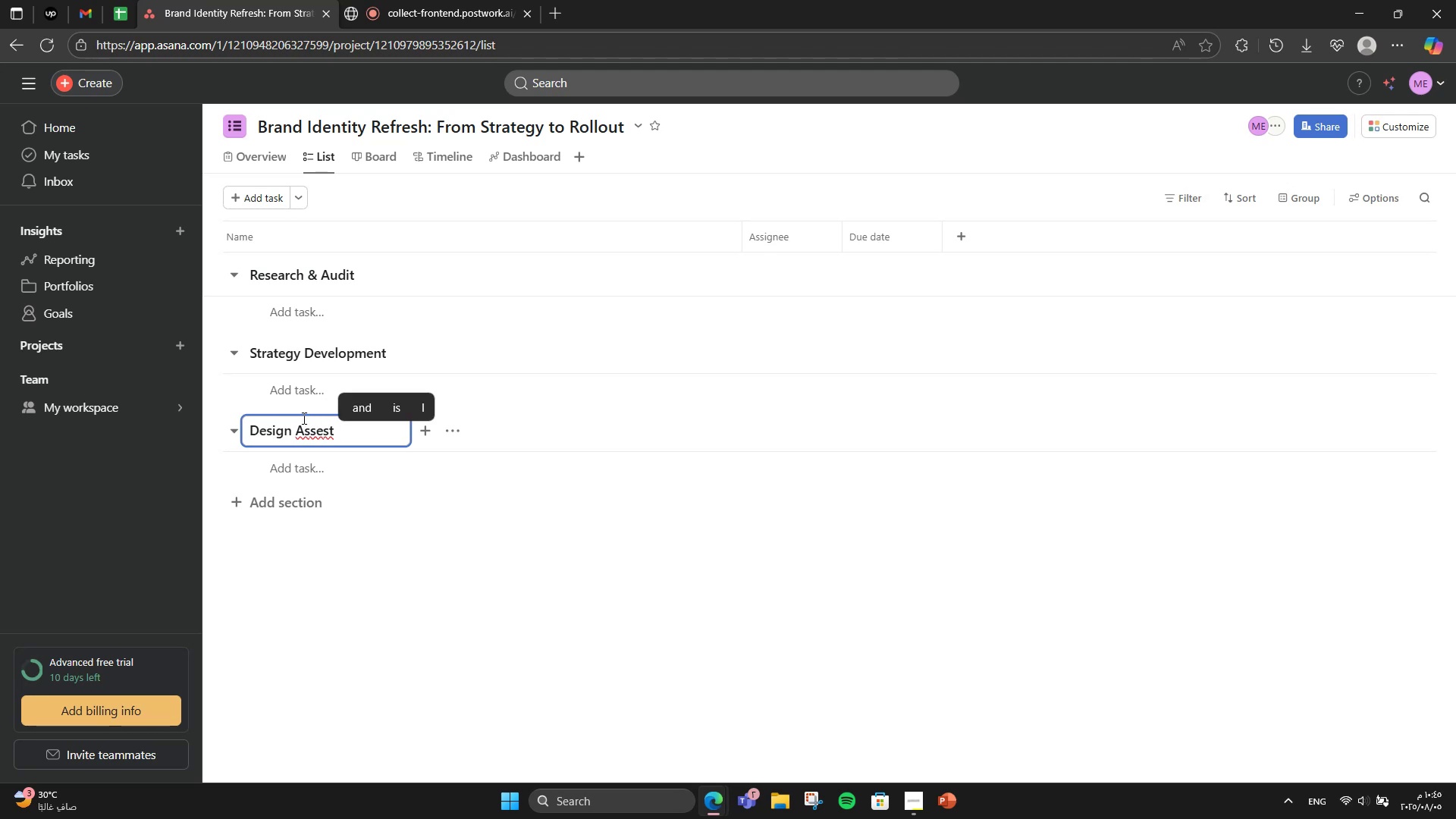 
key(Backspace)
key(Backspace)
key(Backspace)
type(t Creation)
 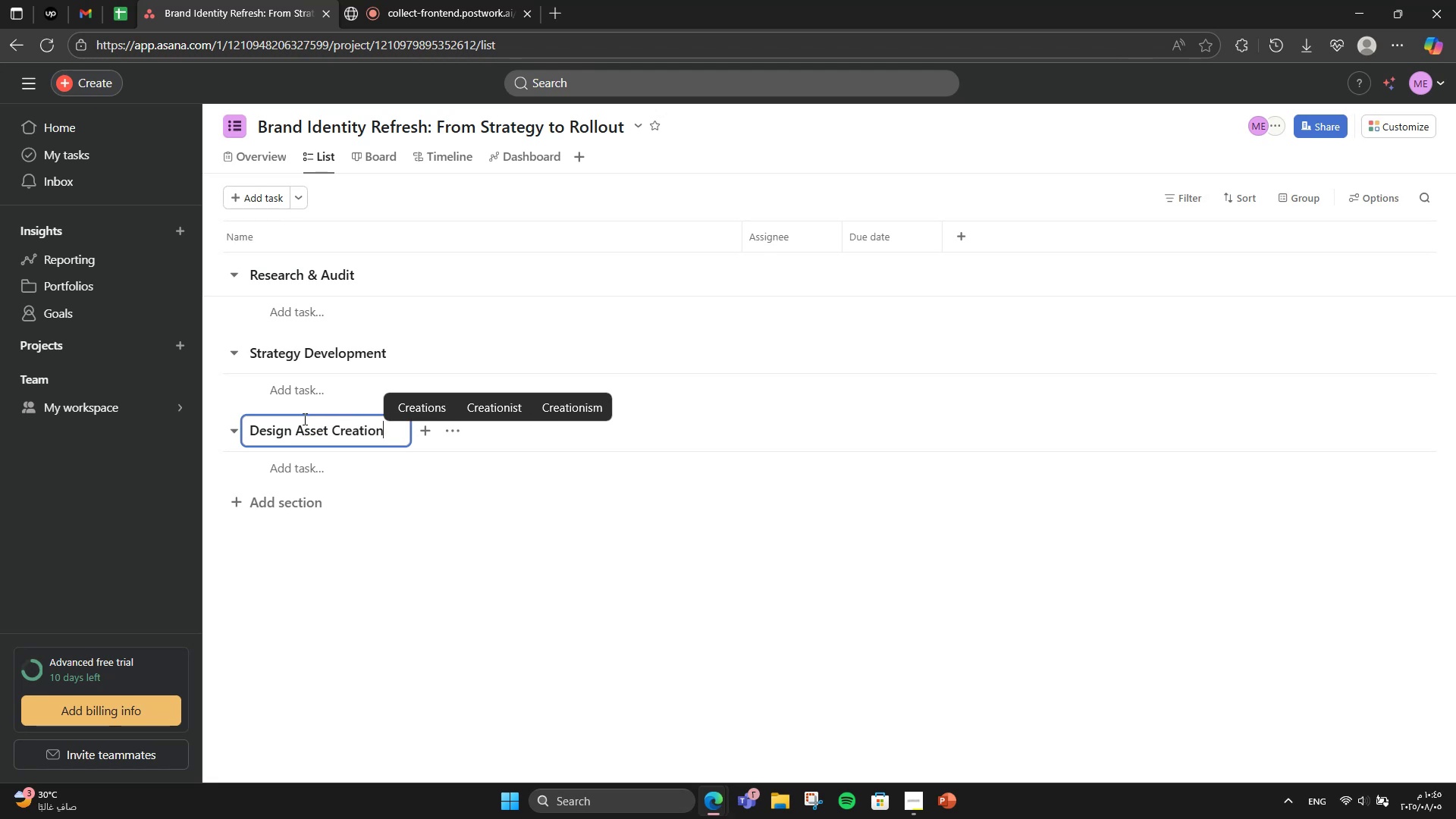 
left_click([399, 532])
 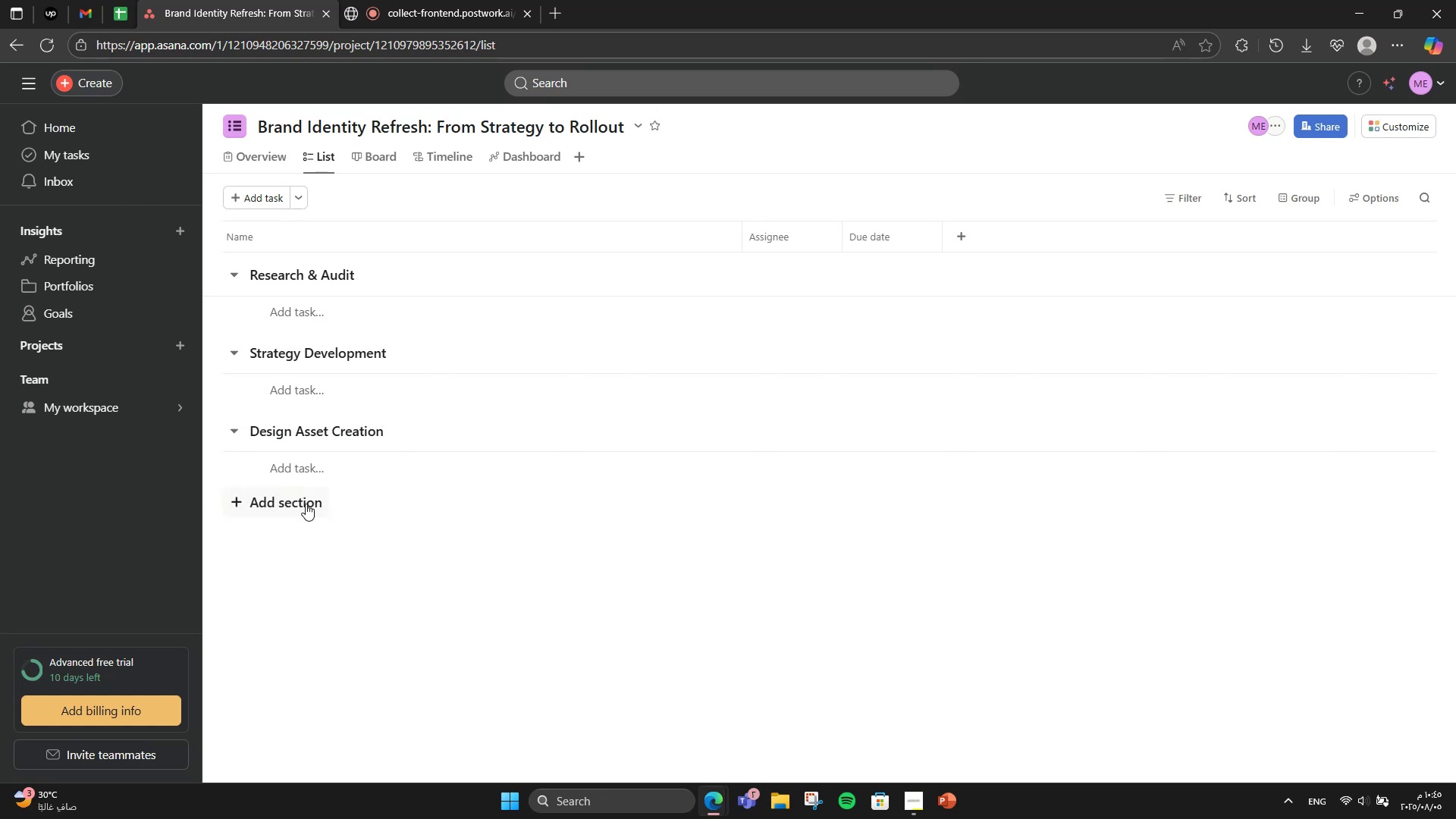 
left_click([306, 504])
 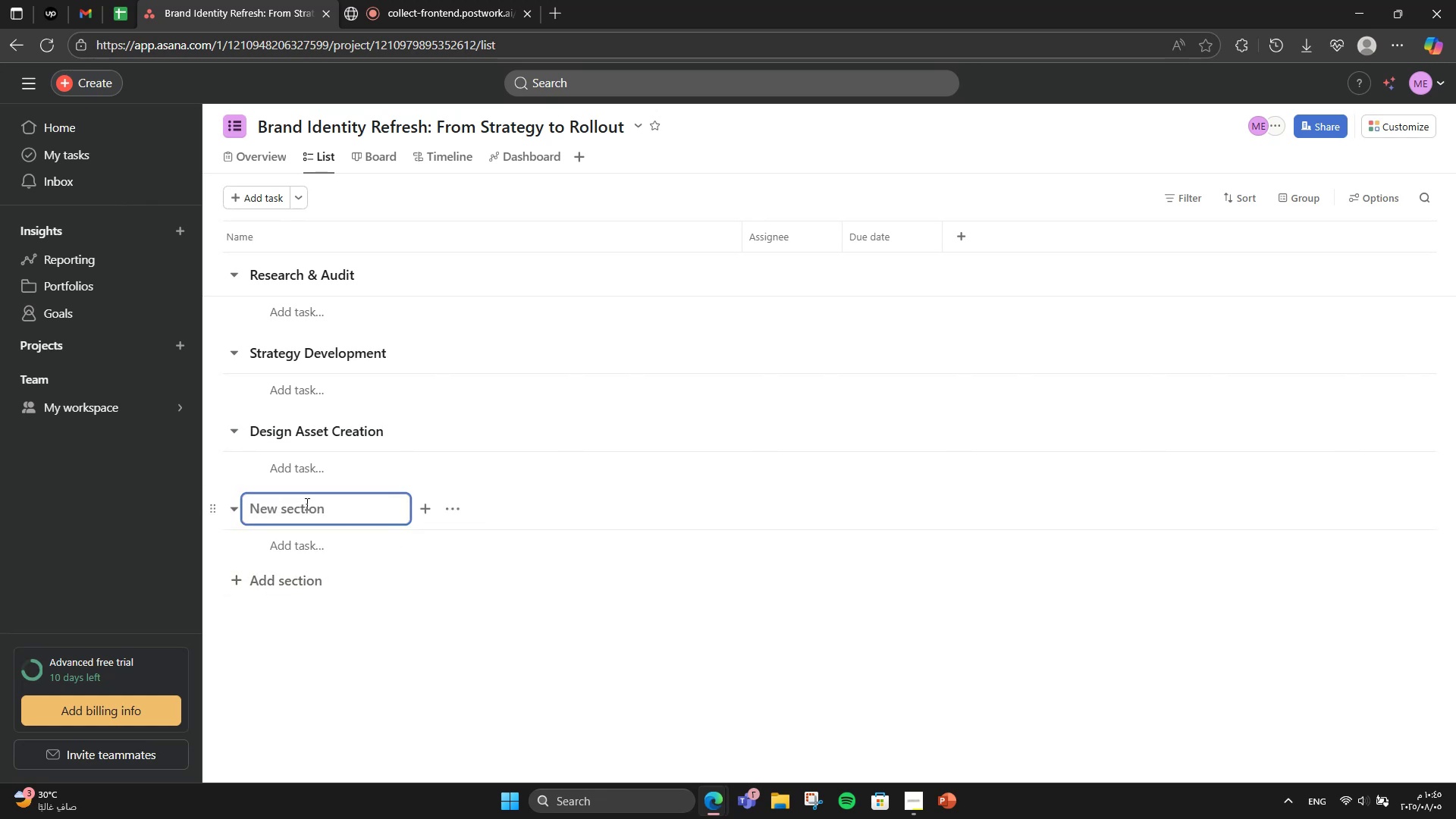 
type(LAU)
key(Backspace)
key(Backspace)
type(aunch )
 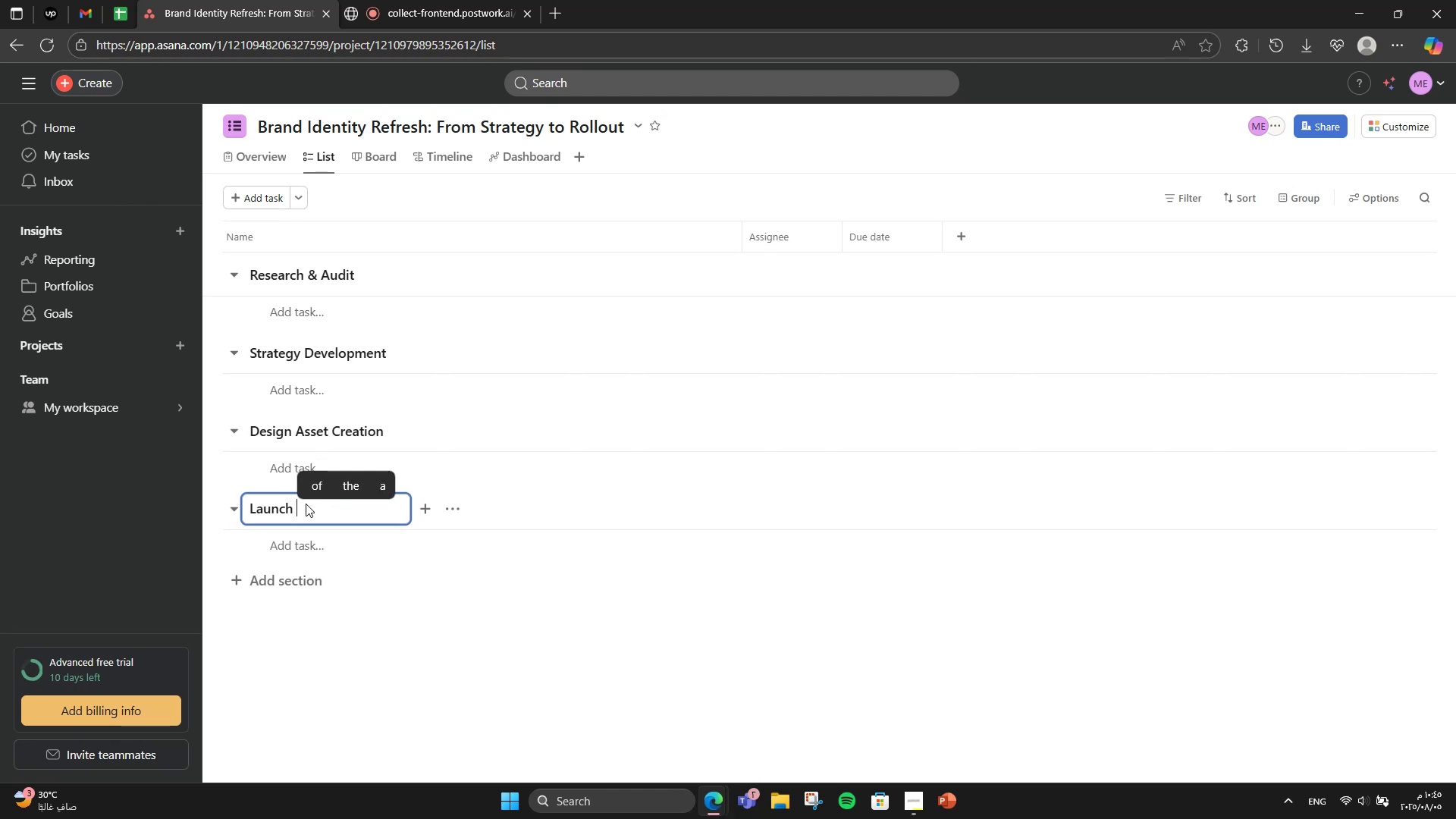 
type(& Communication)
 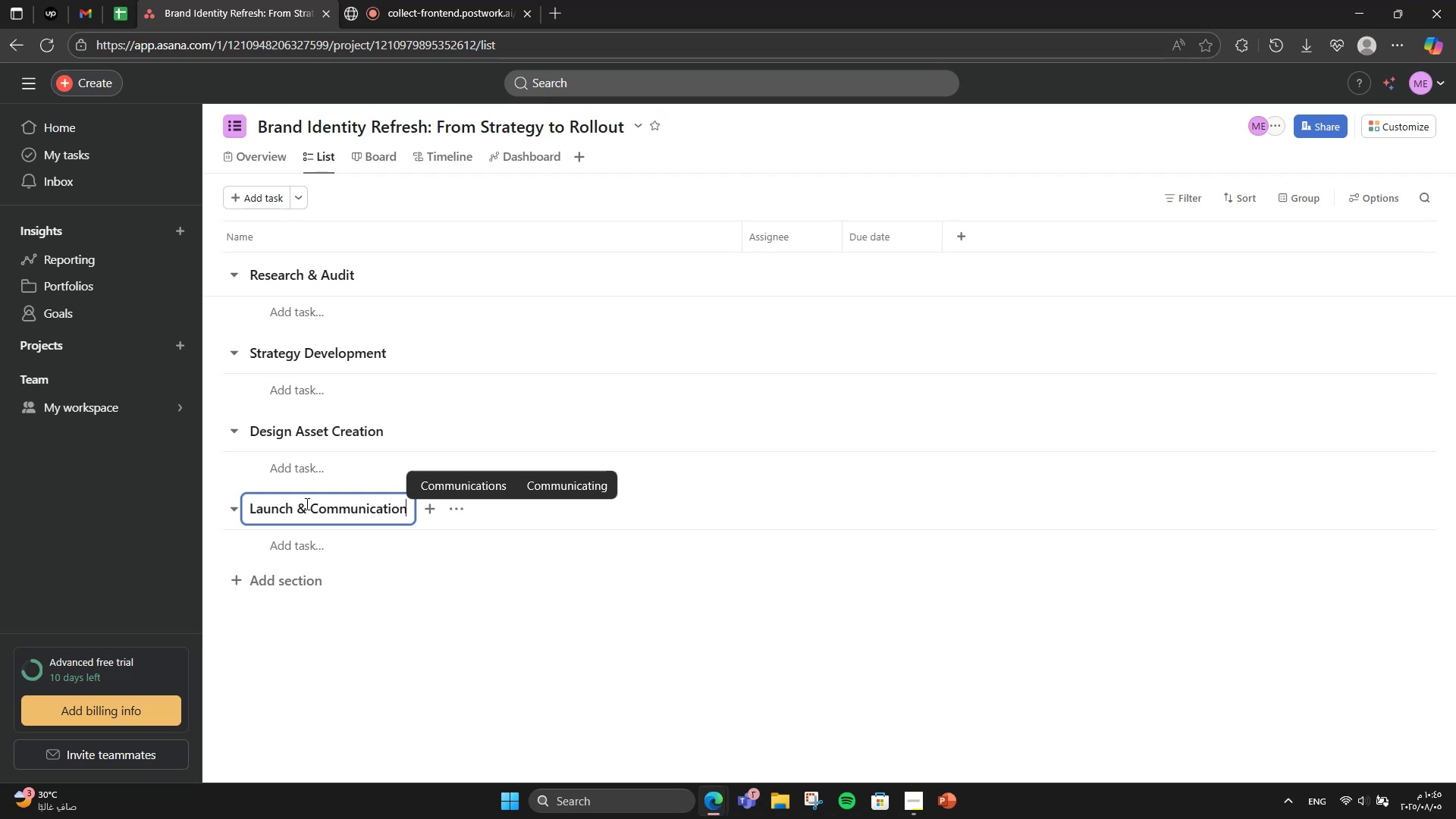 
wait(5.73)
 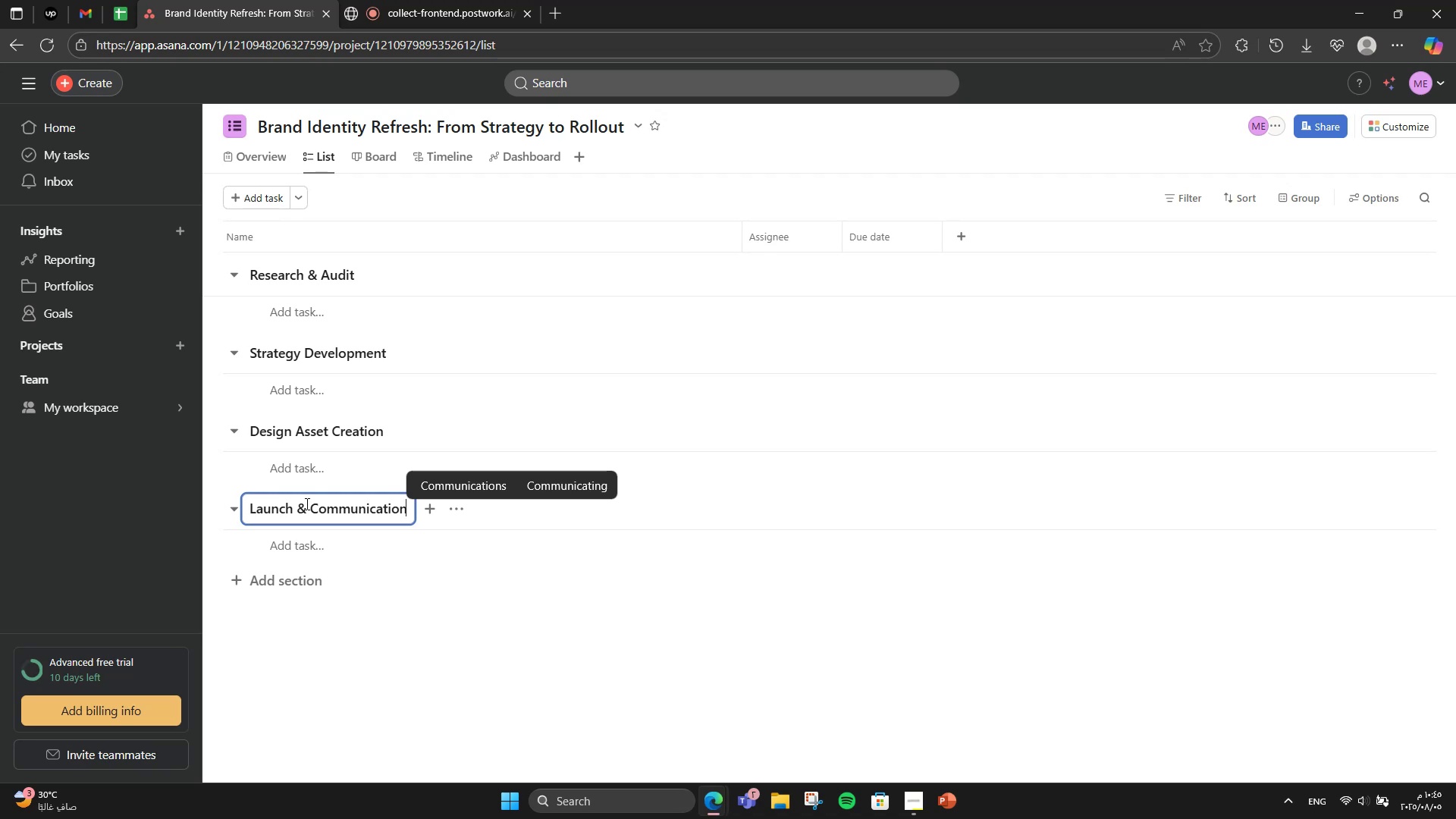 
scroll: coordinate [304, 506], scroll_direction: up, amount: 3.0
 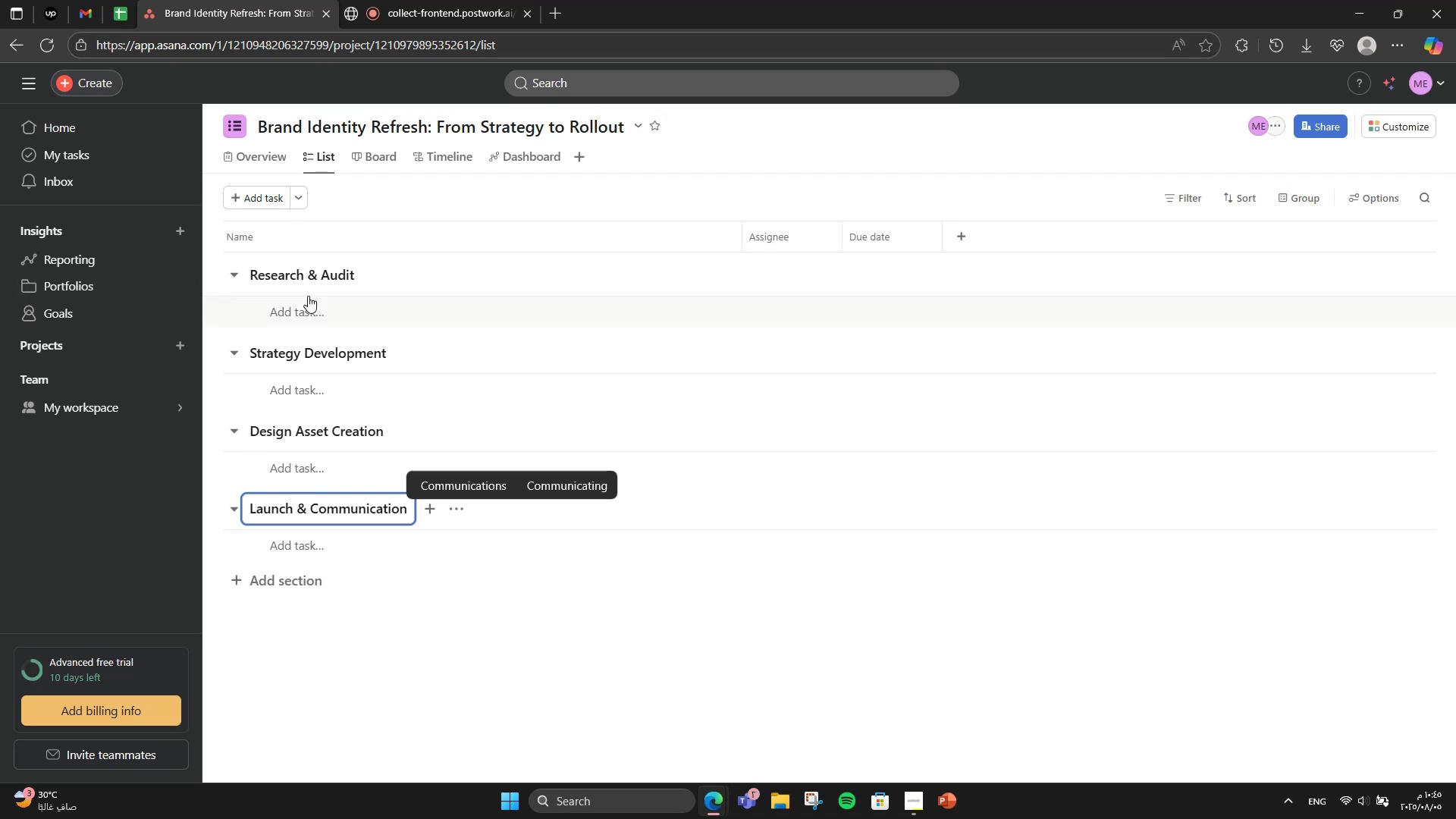 
left_click([309, 300])
 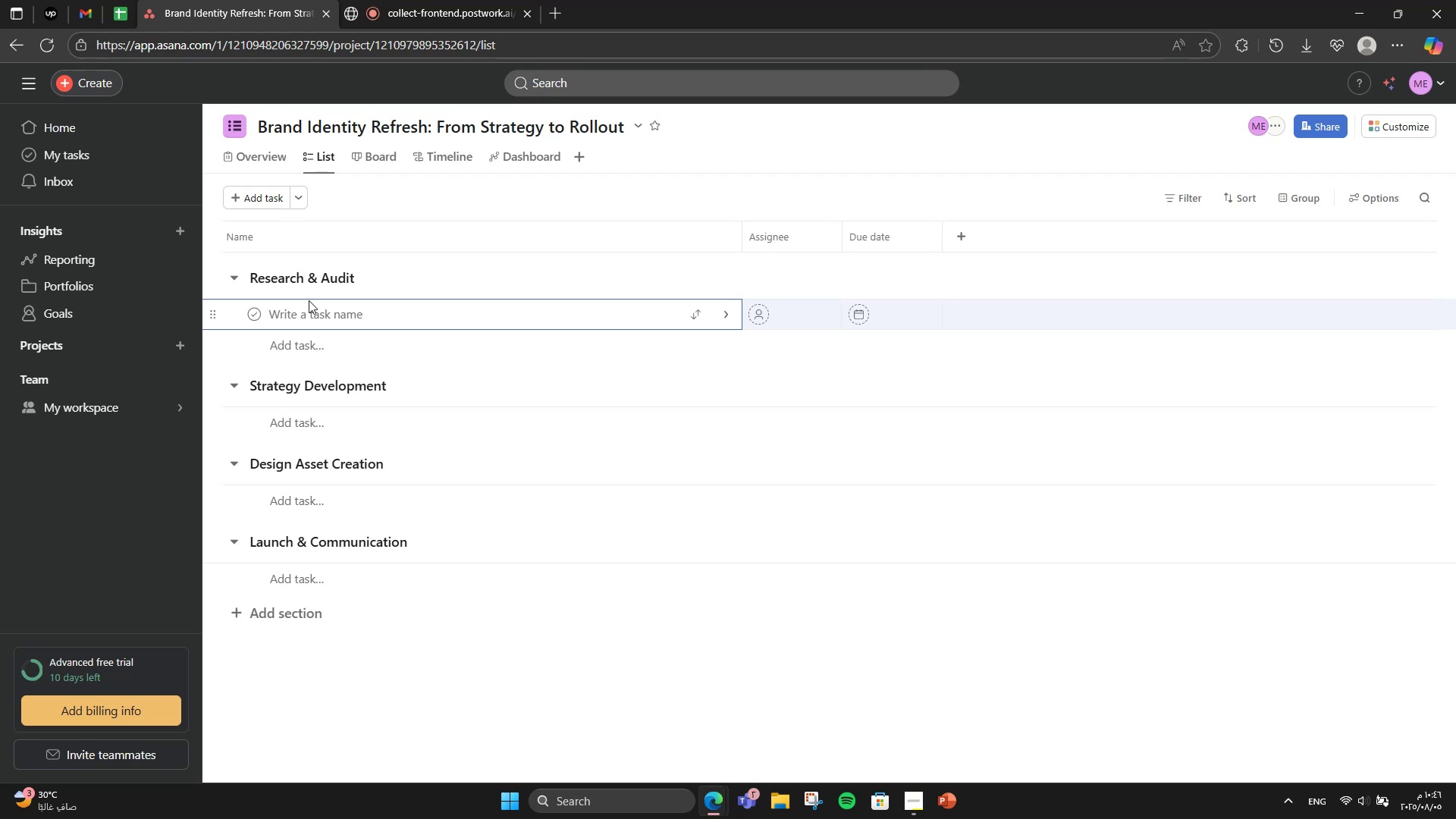 
wait(6.82)
 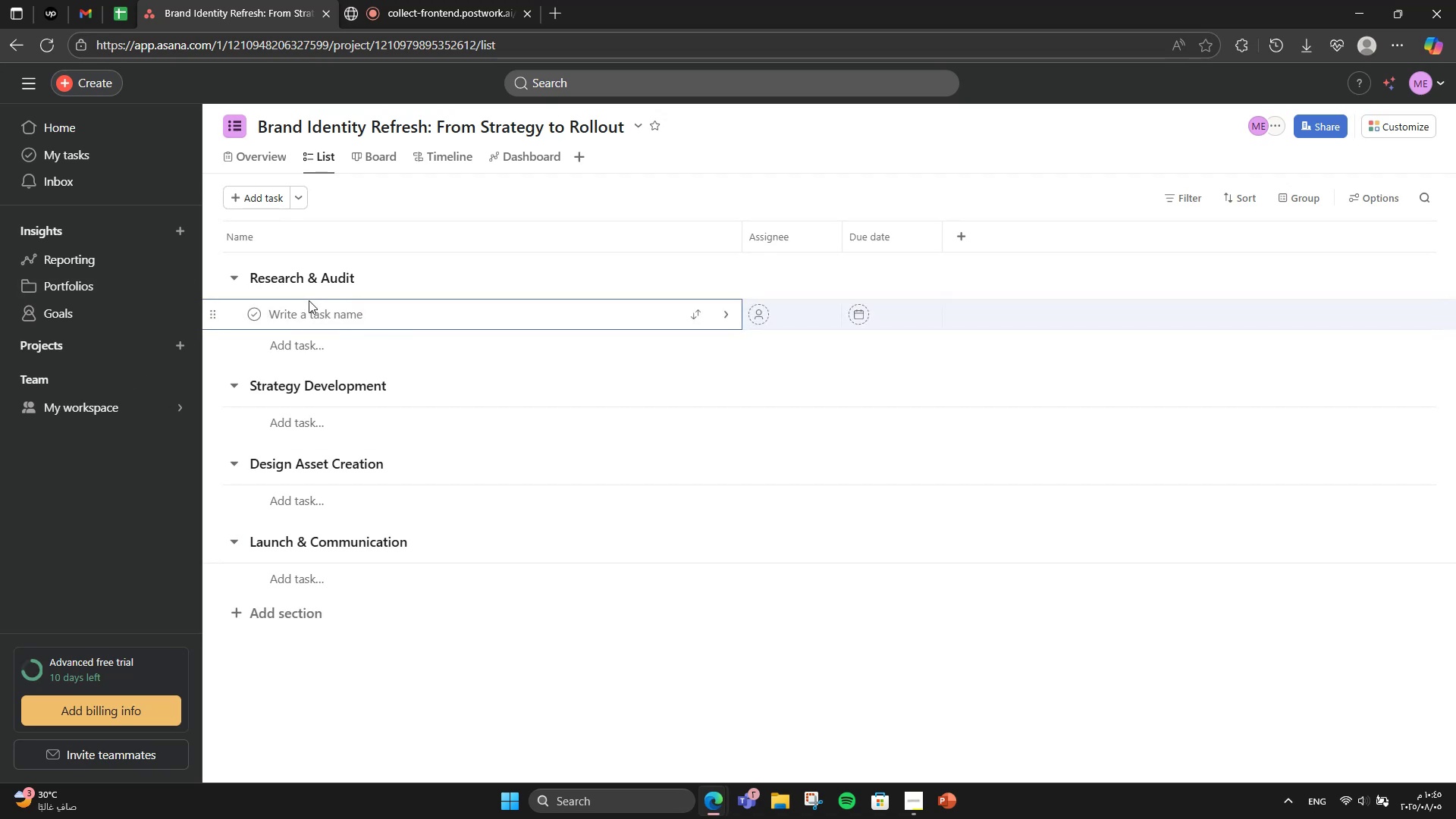 
type(Conduct brand perception )
 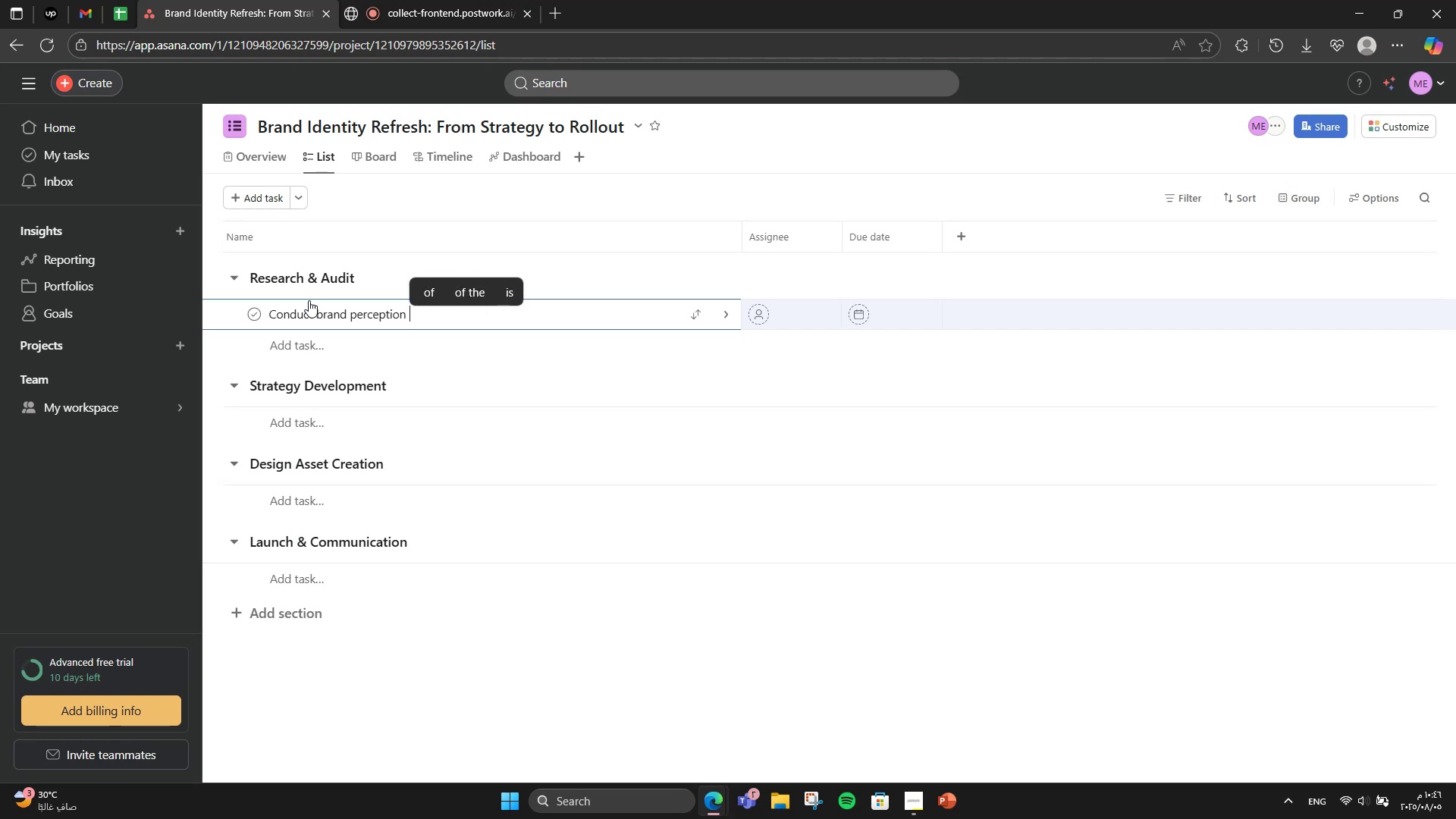 
type(survey)
 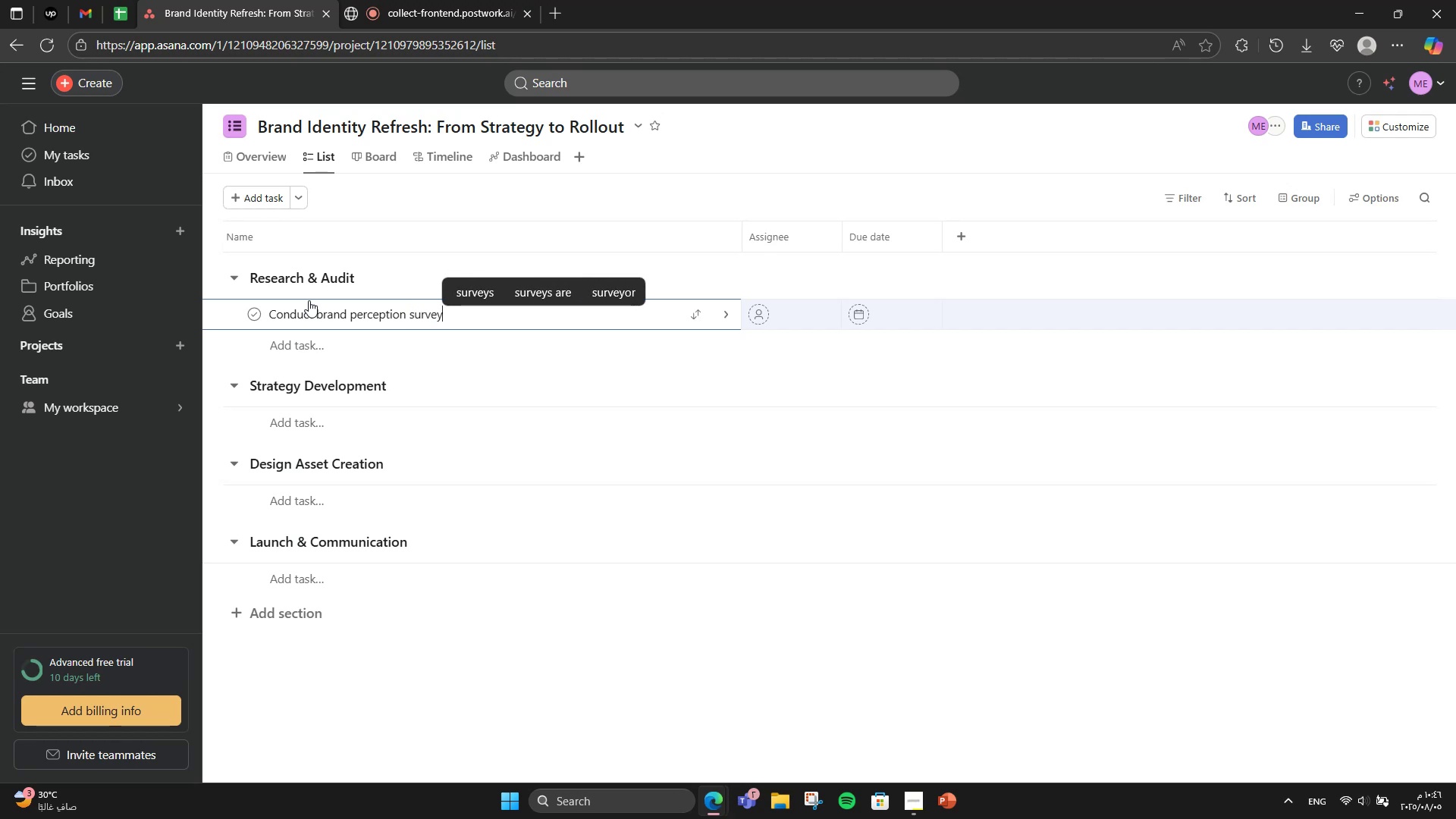 
key(Enter)
 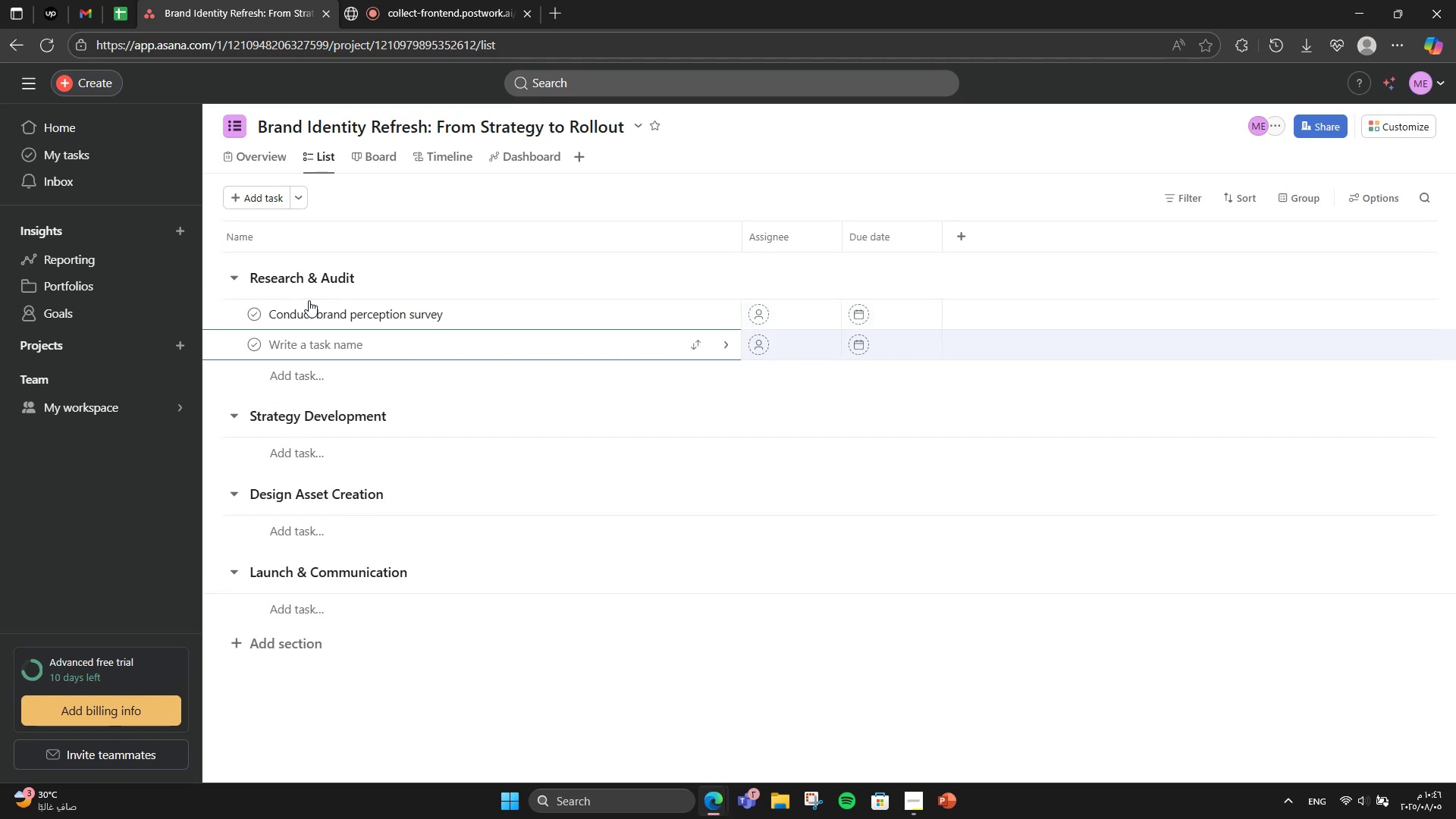 
type(Analyse competiyor)
key(Backspace)
key(Backspace)
key(Backspace)
type(tor branding)
 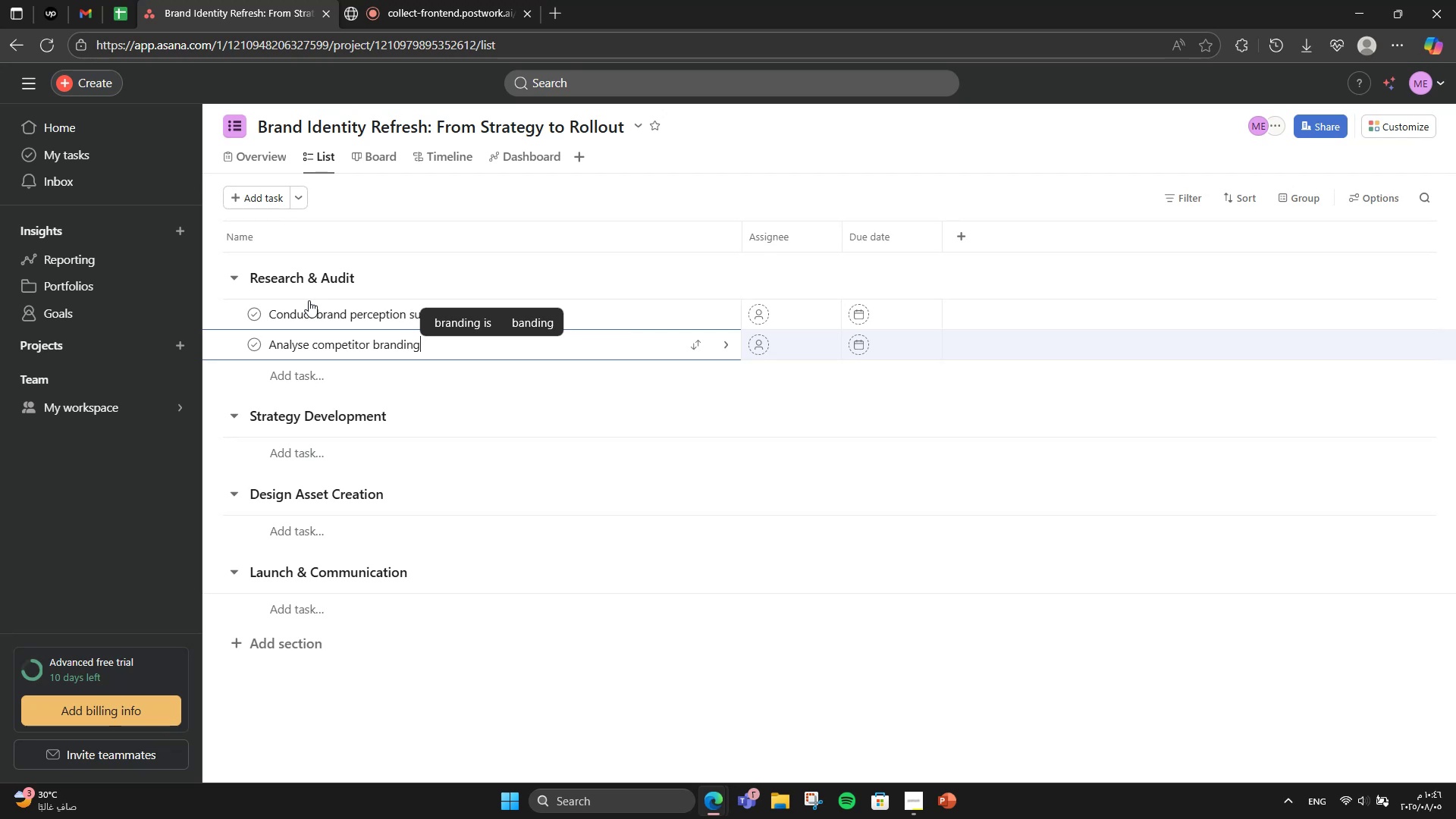 
key(Enter)
 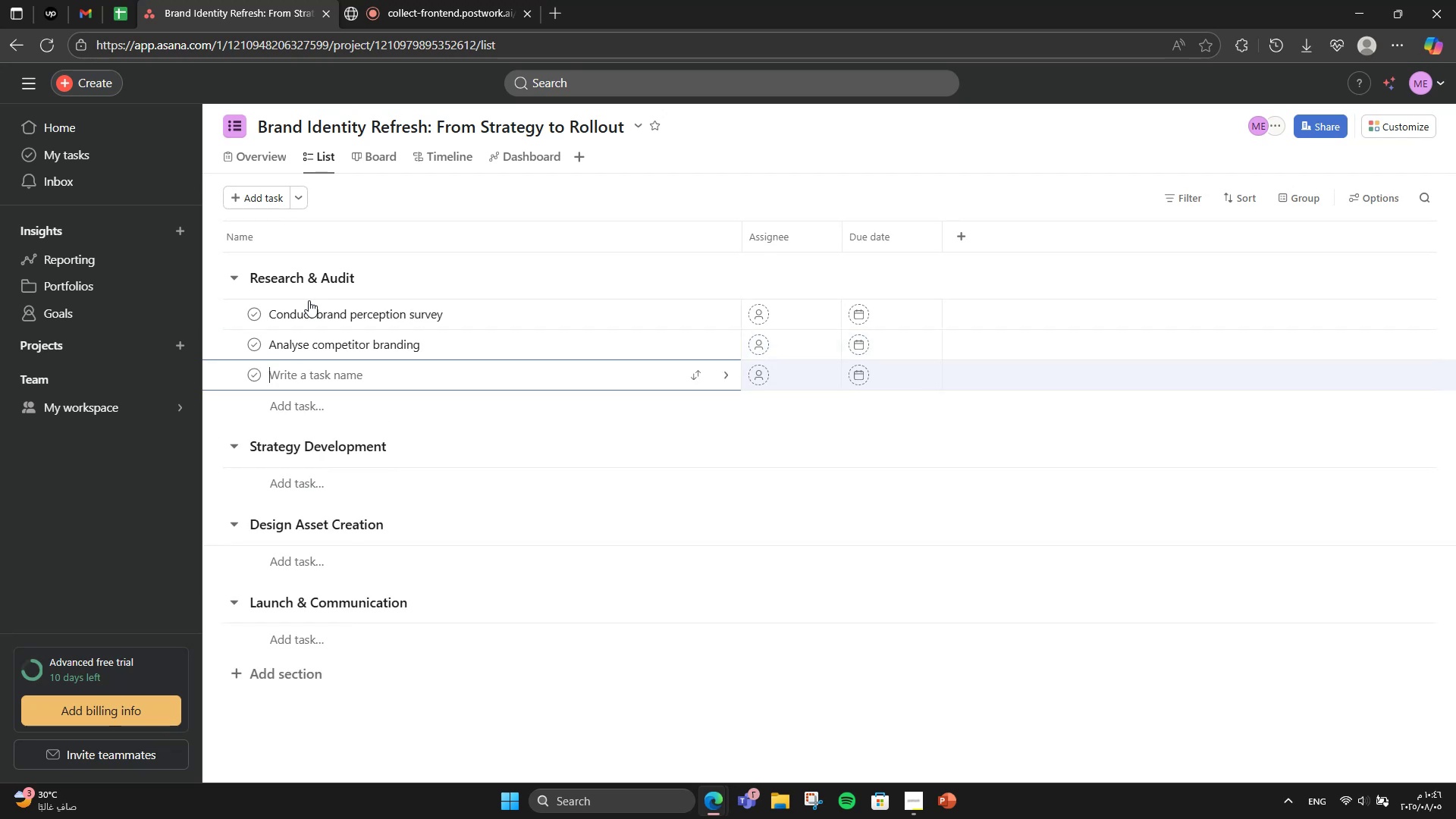 
type(Internal )
 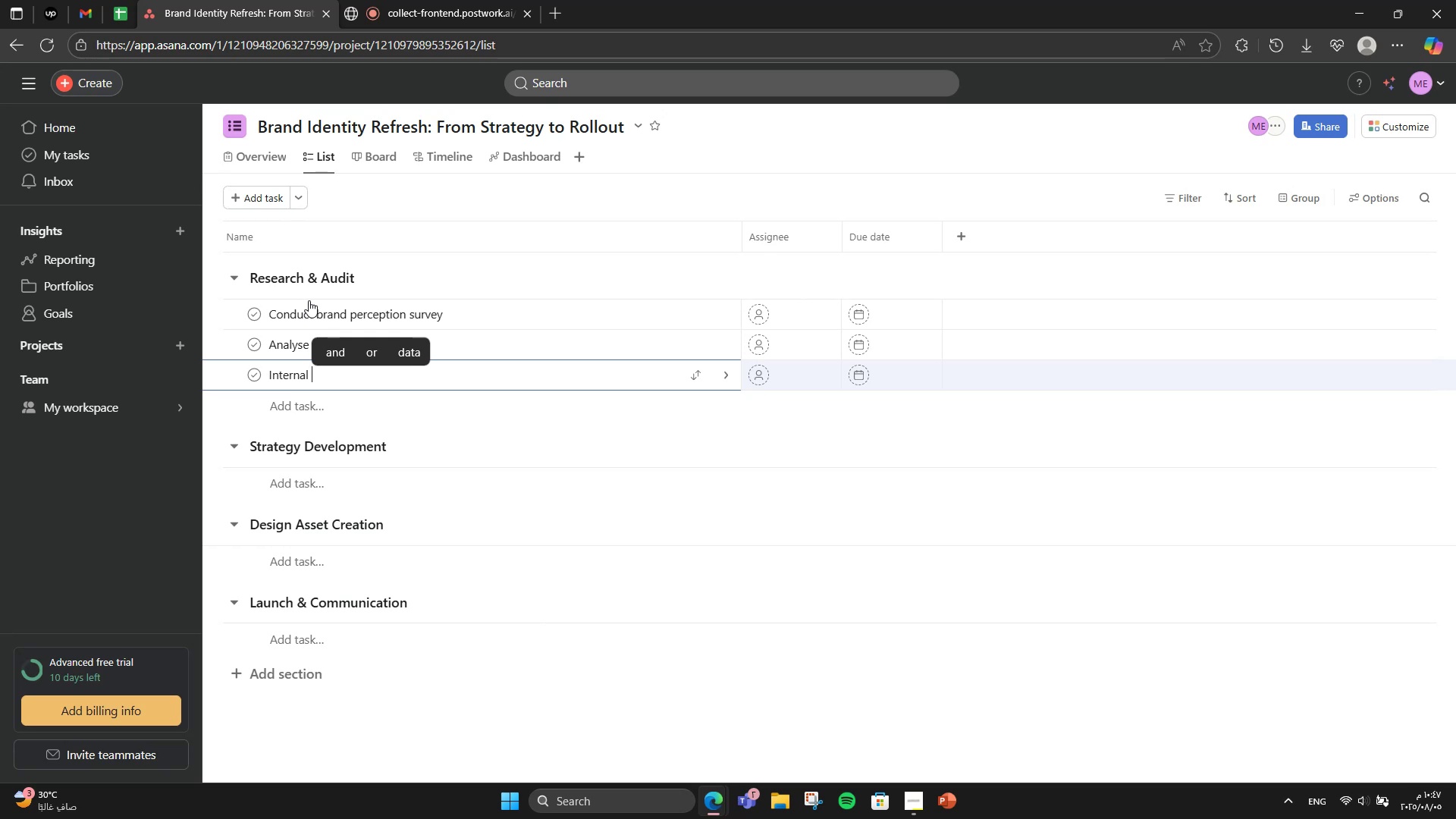 
type(brand )
 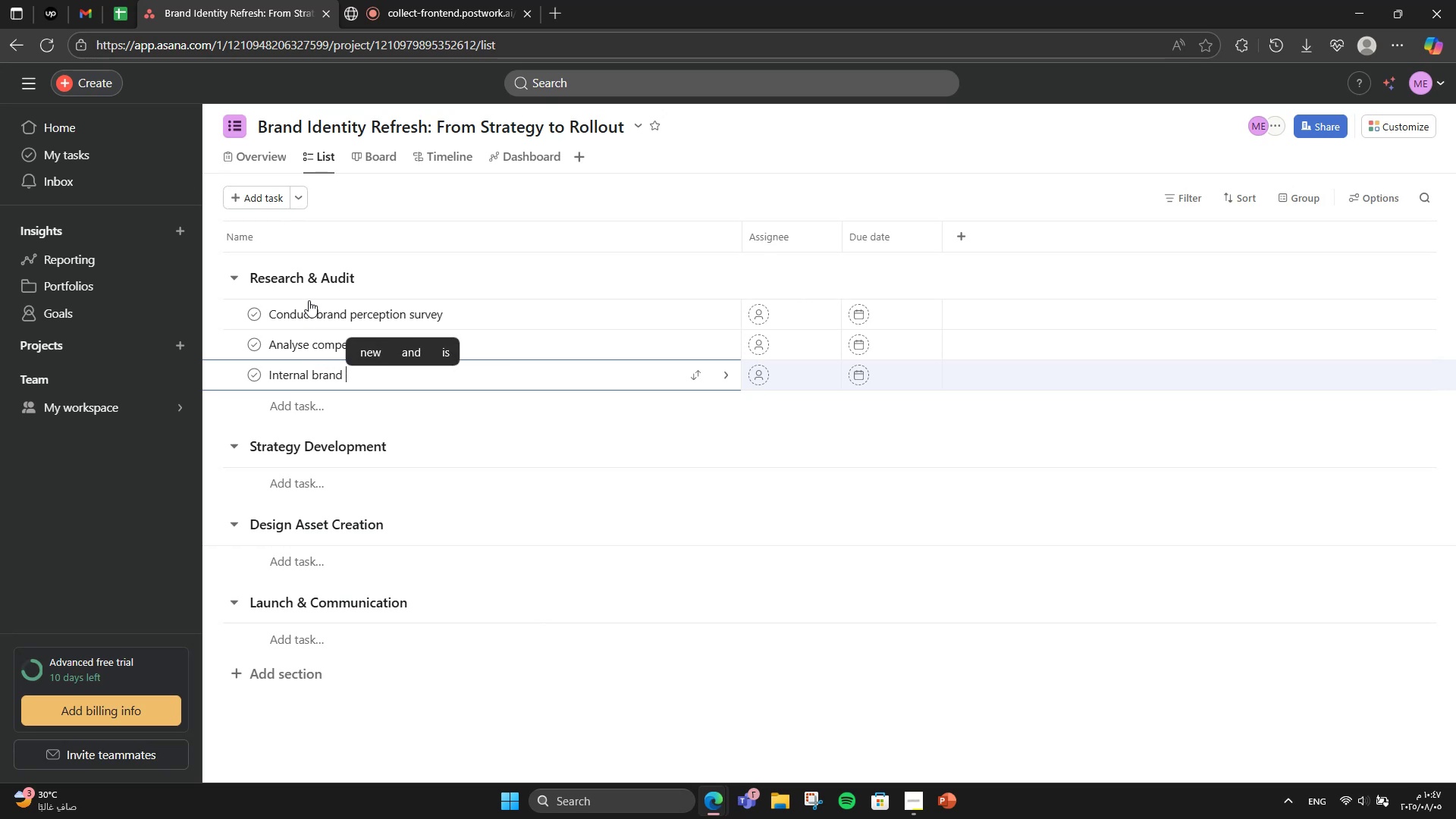 
type(workshop)
 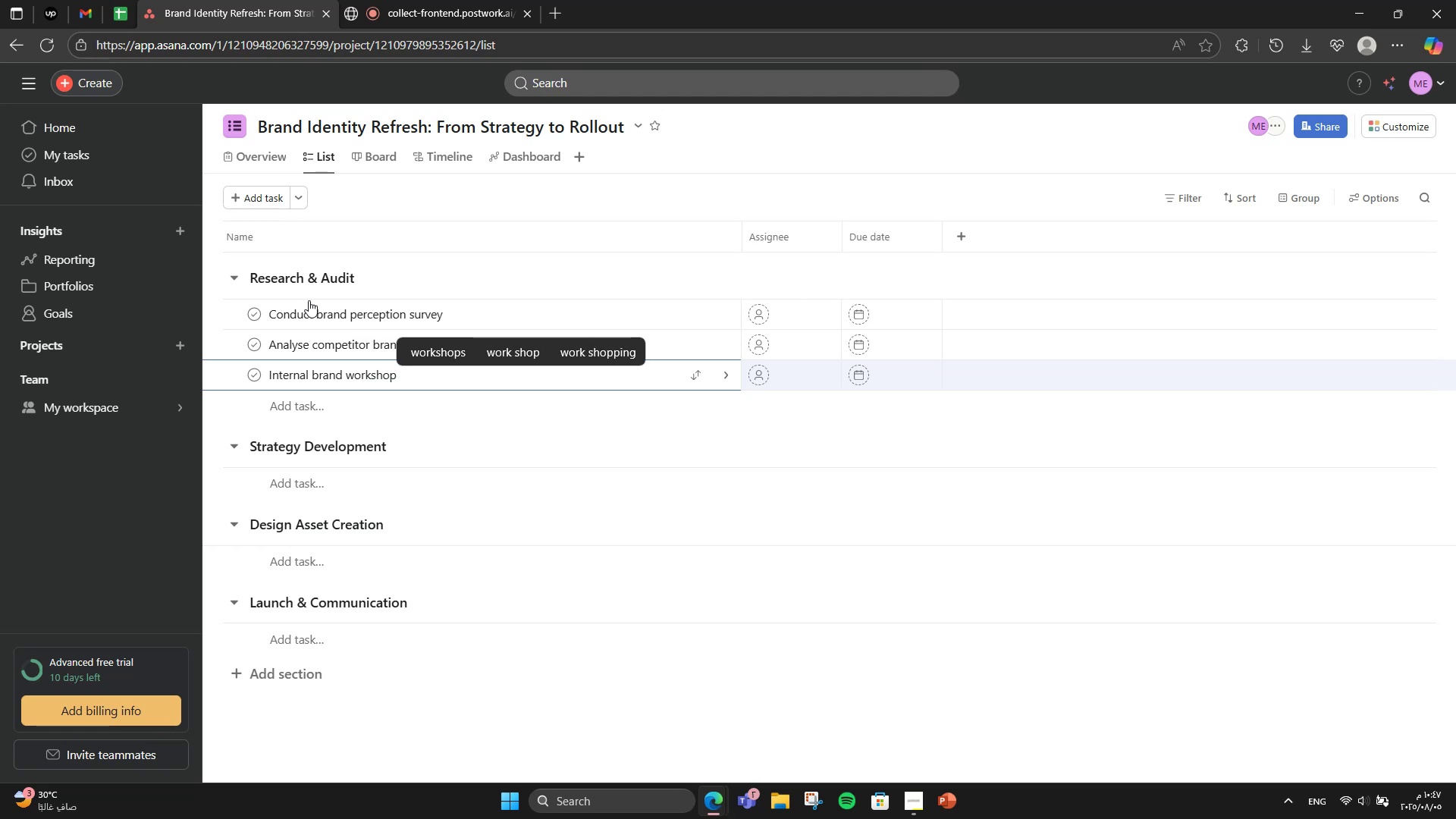 
key(Enter)
 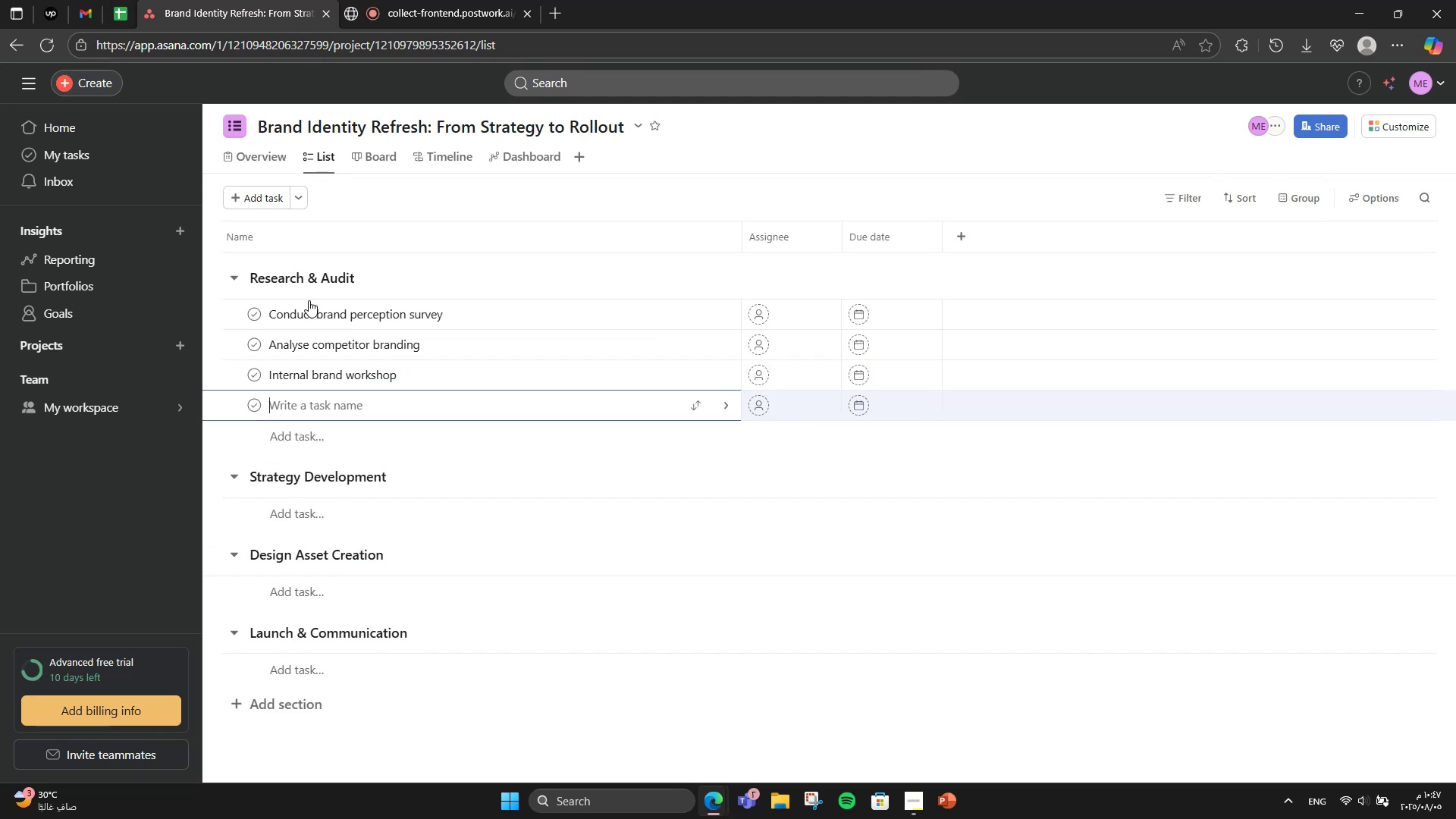 
type(Current brand audit)
 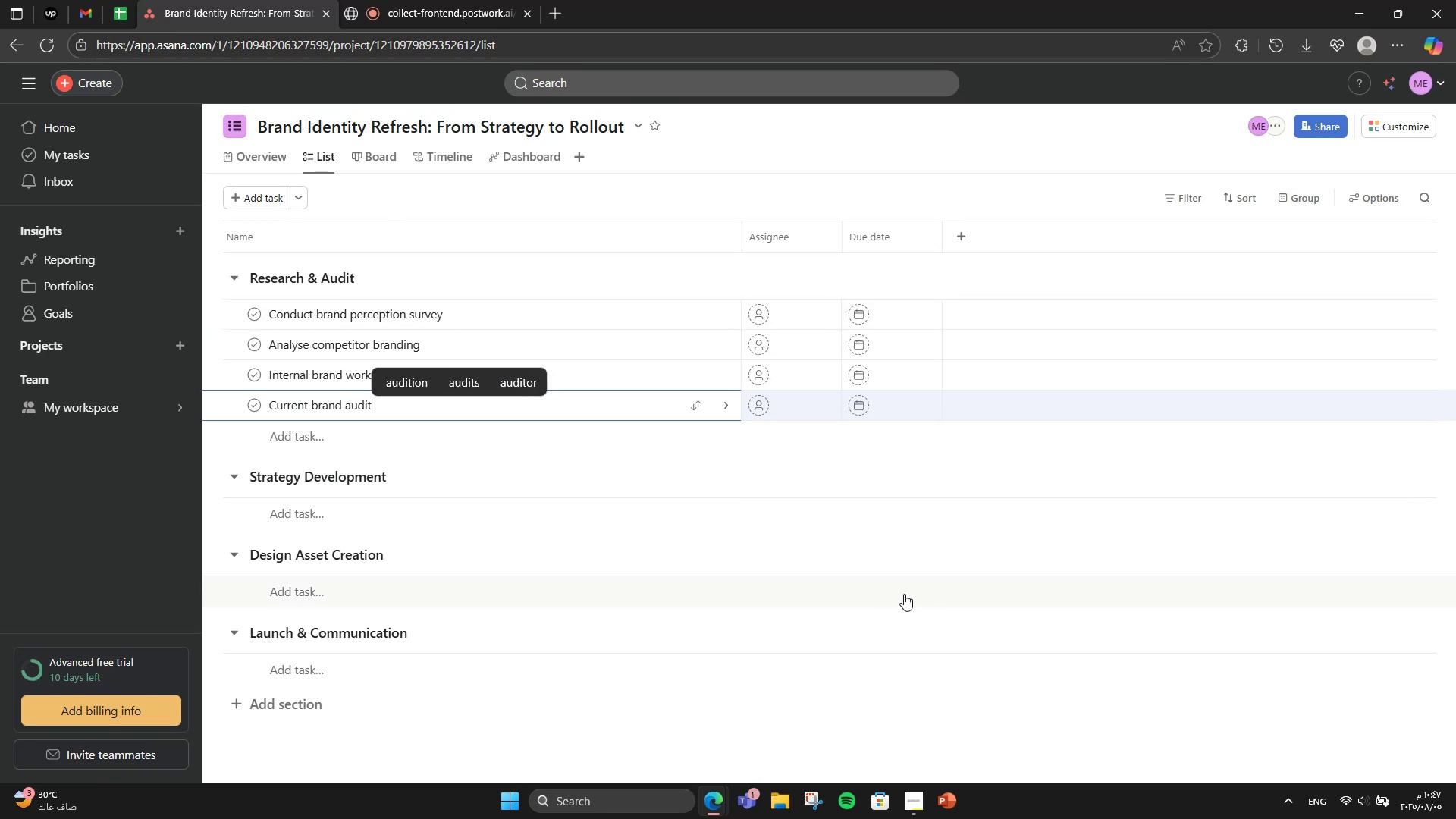 
left_click([597, 459])
 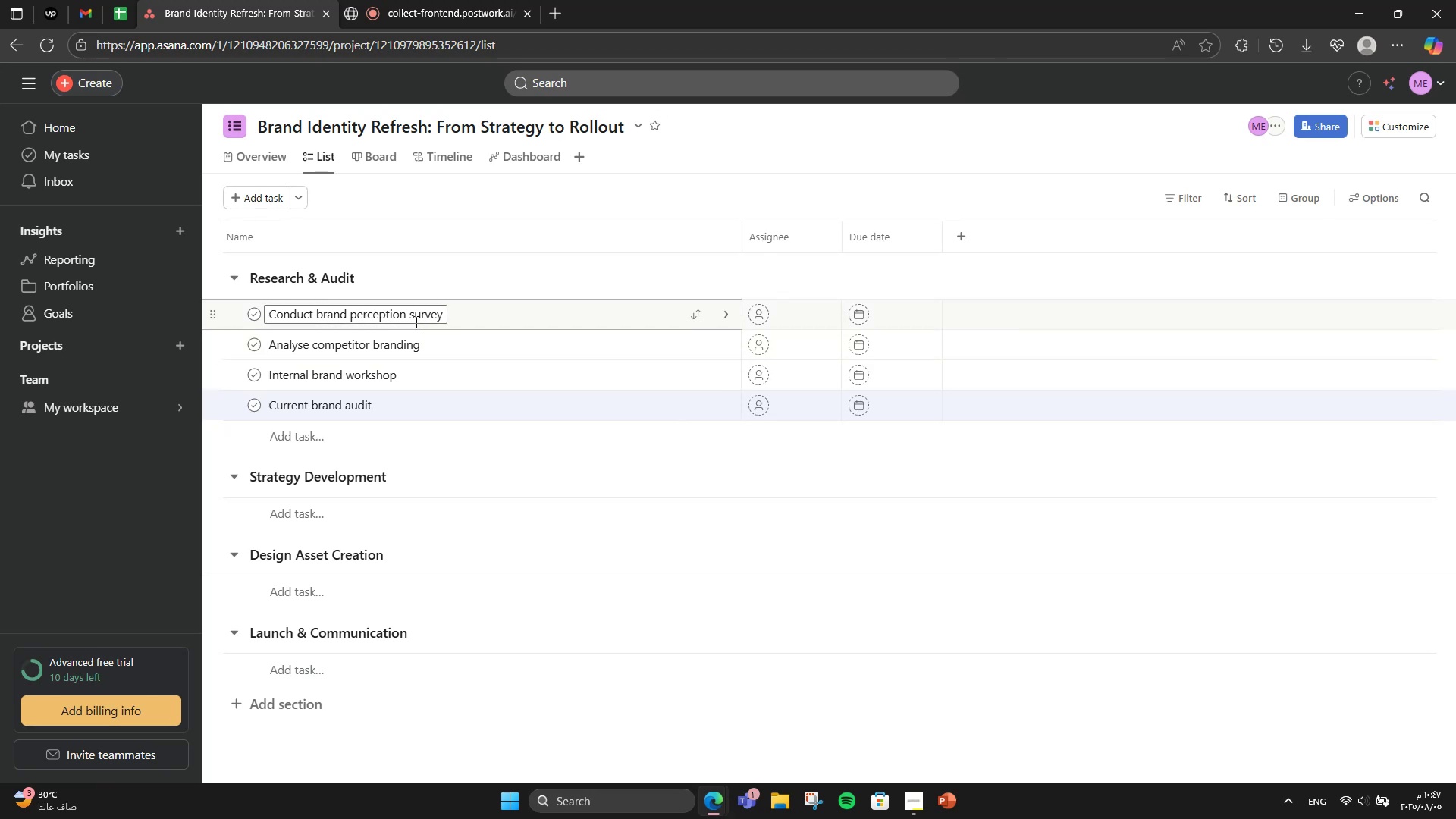 
wait(12.13)
 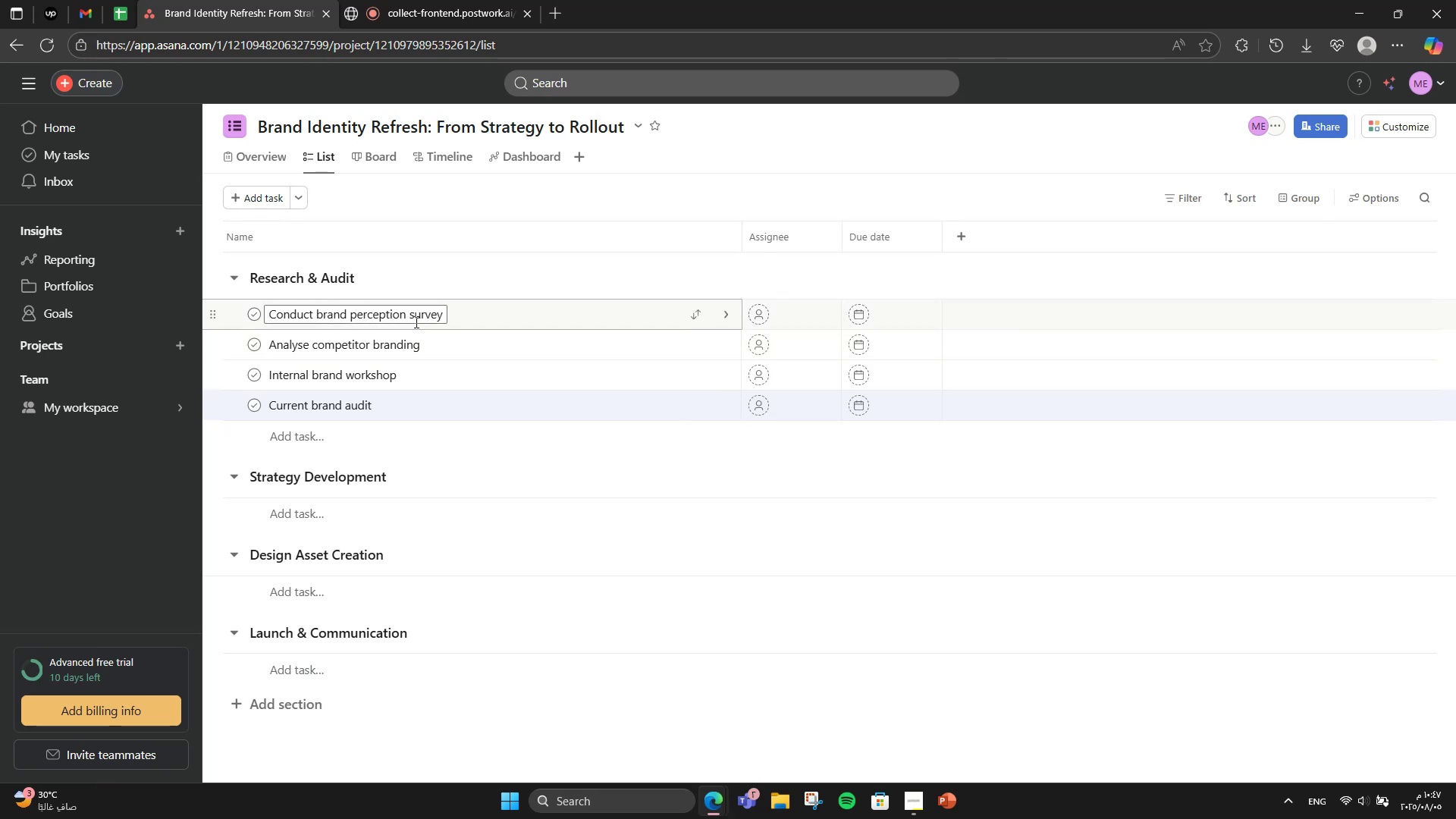 
mouse_move([952, 305])
 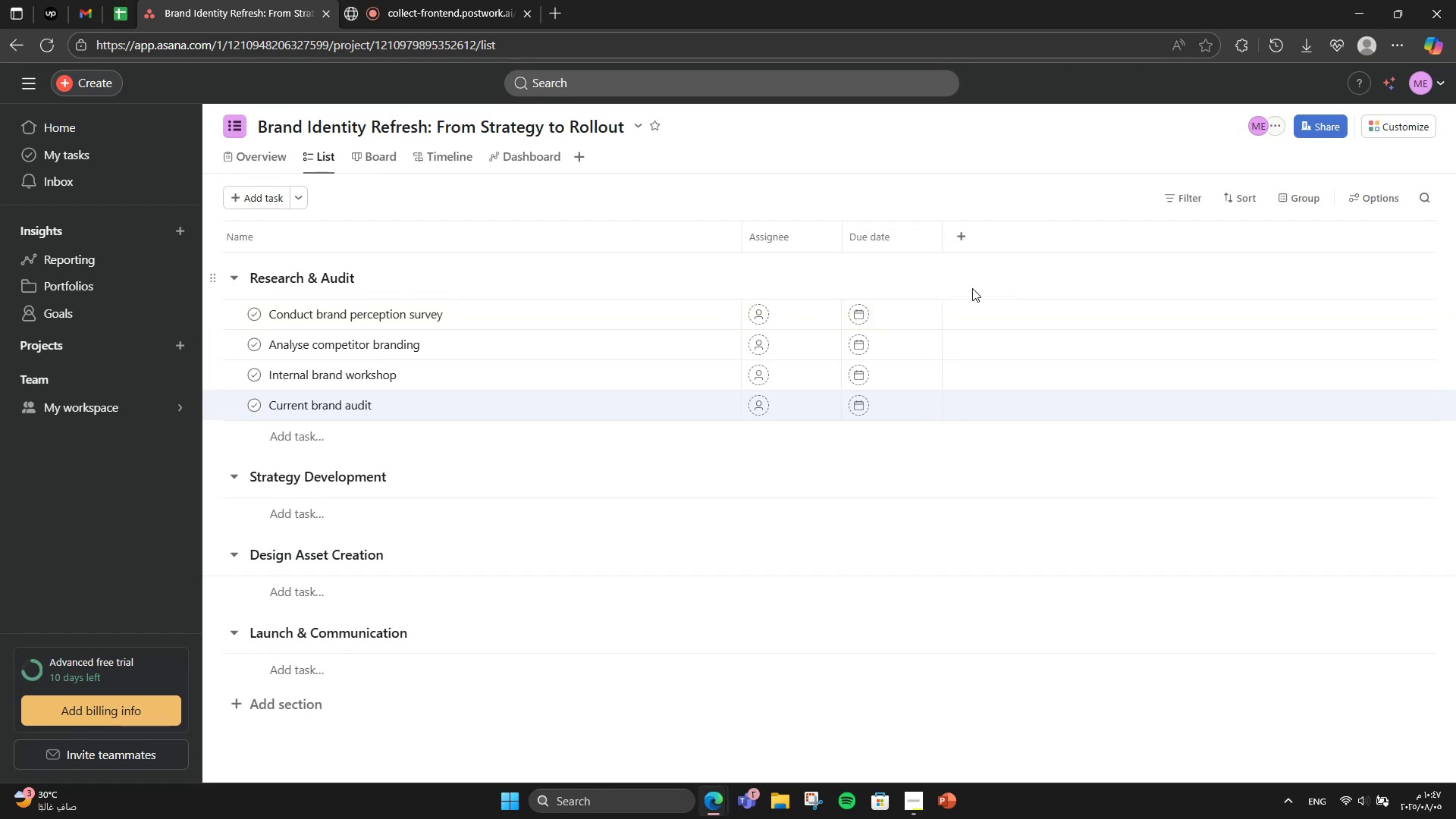 
wait(7.38)
 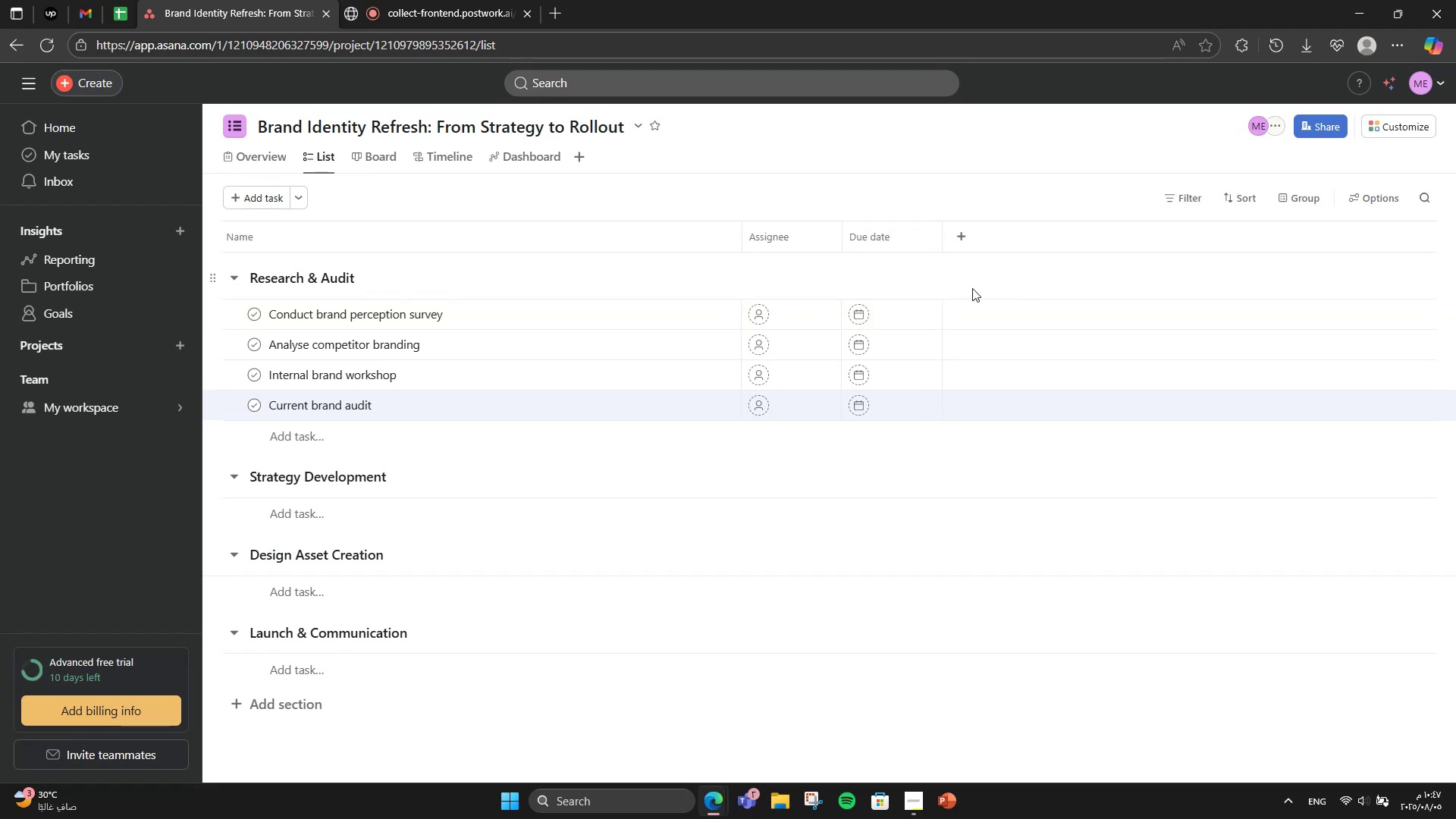 
left_click([962, 246])
 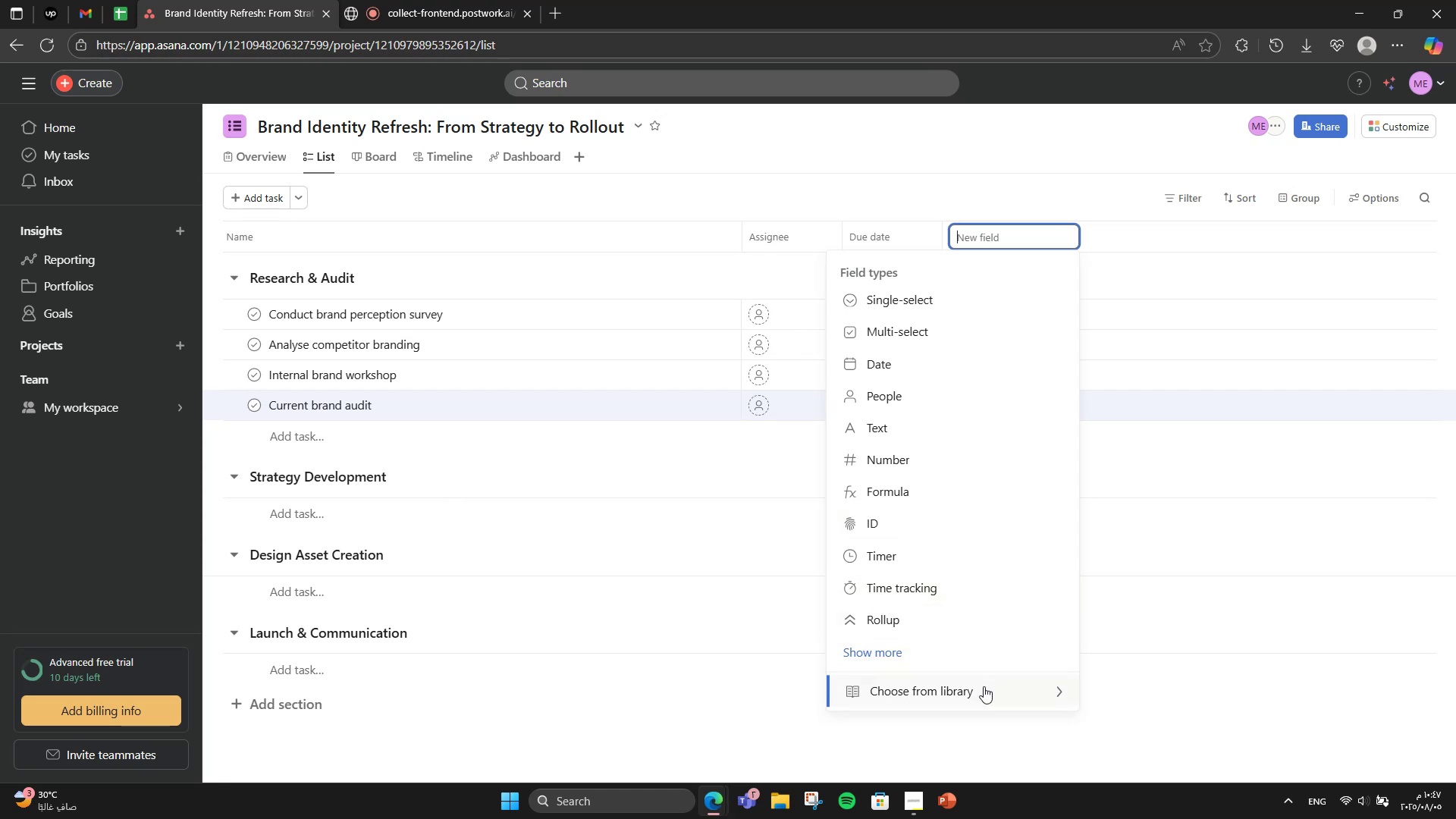 
left_click([984, 686])
 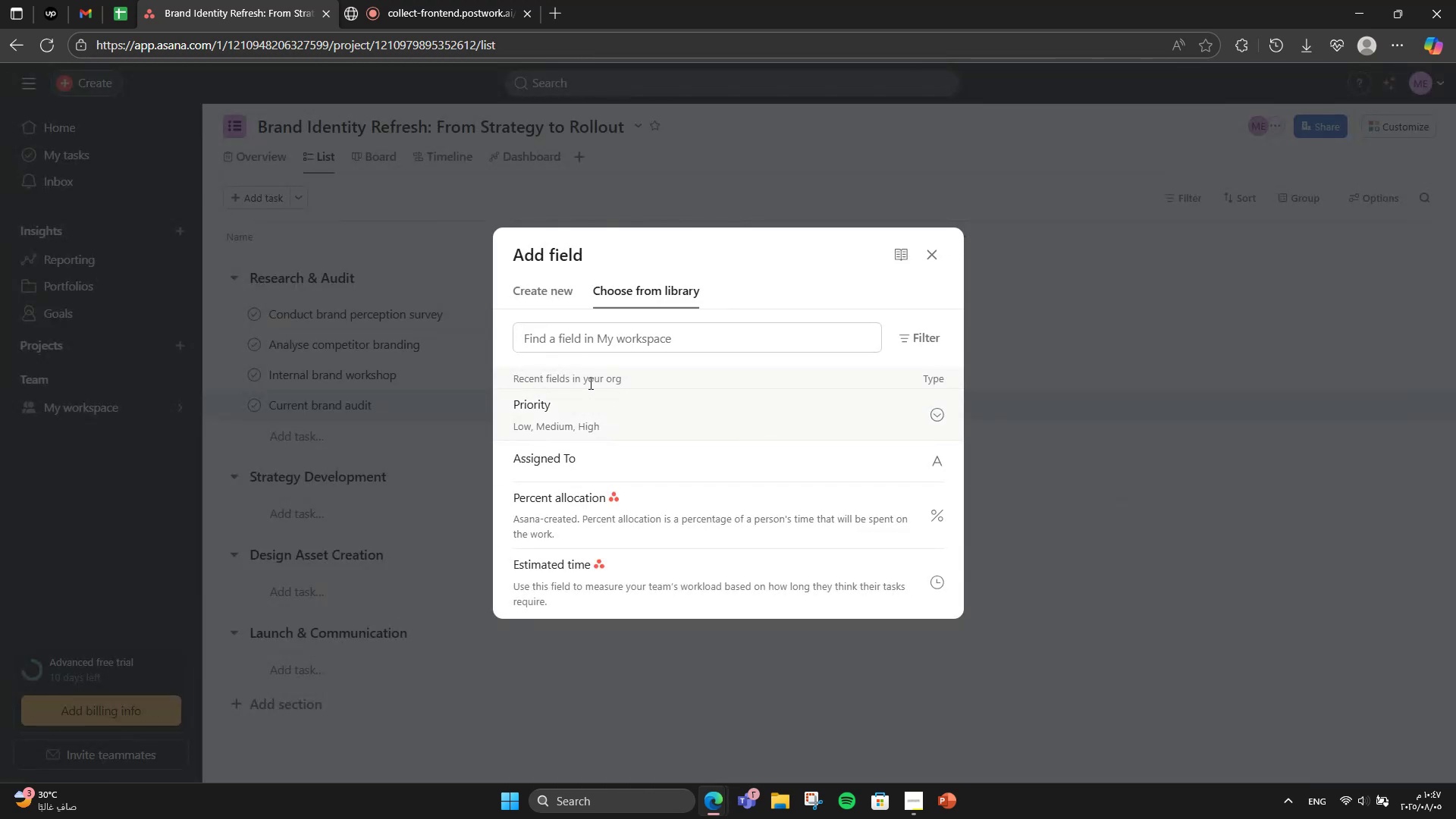 
left_click([582, 407])
 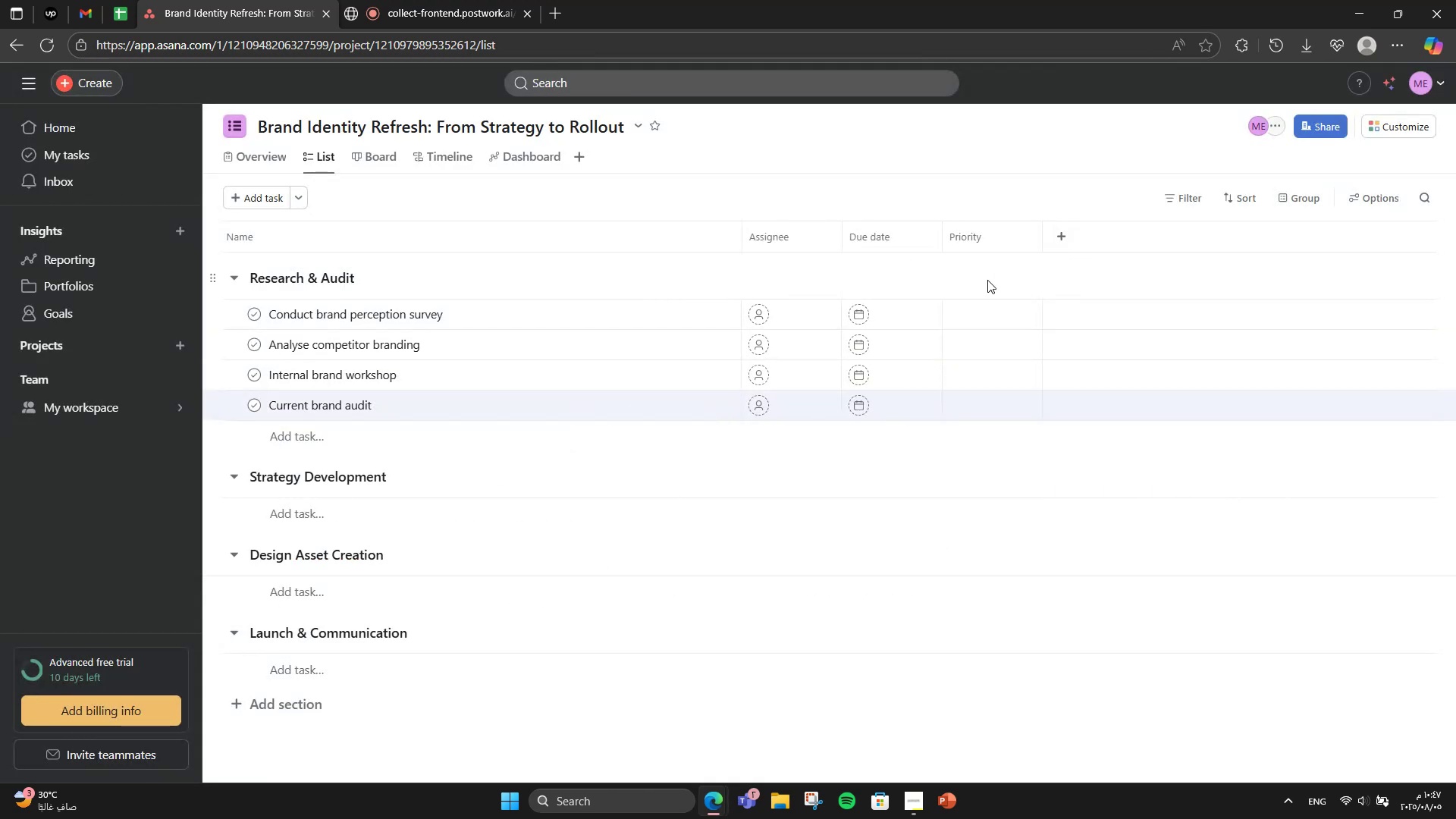 
left_click([975, 300])
 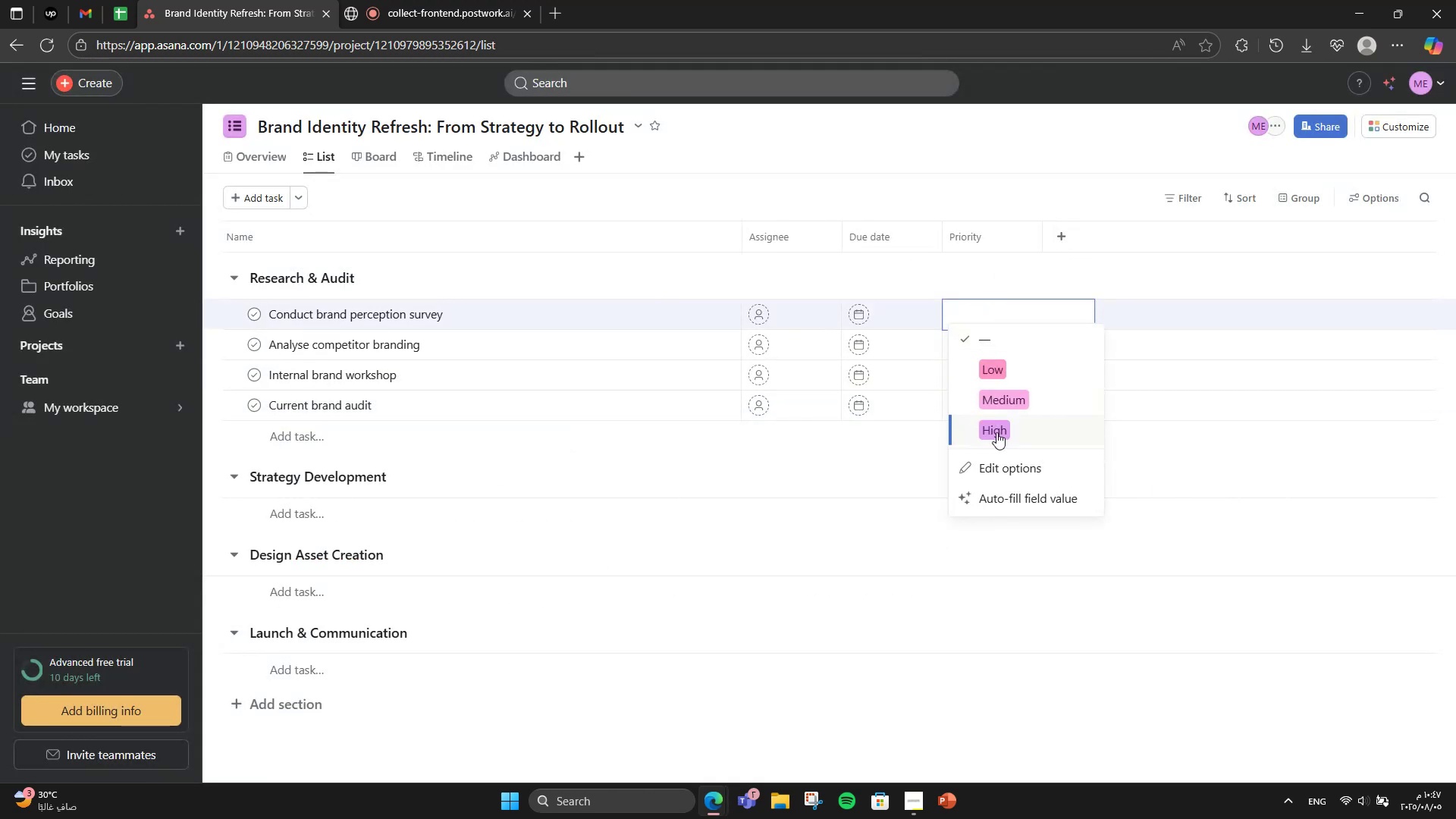 
left_click([1000, 441])
 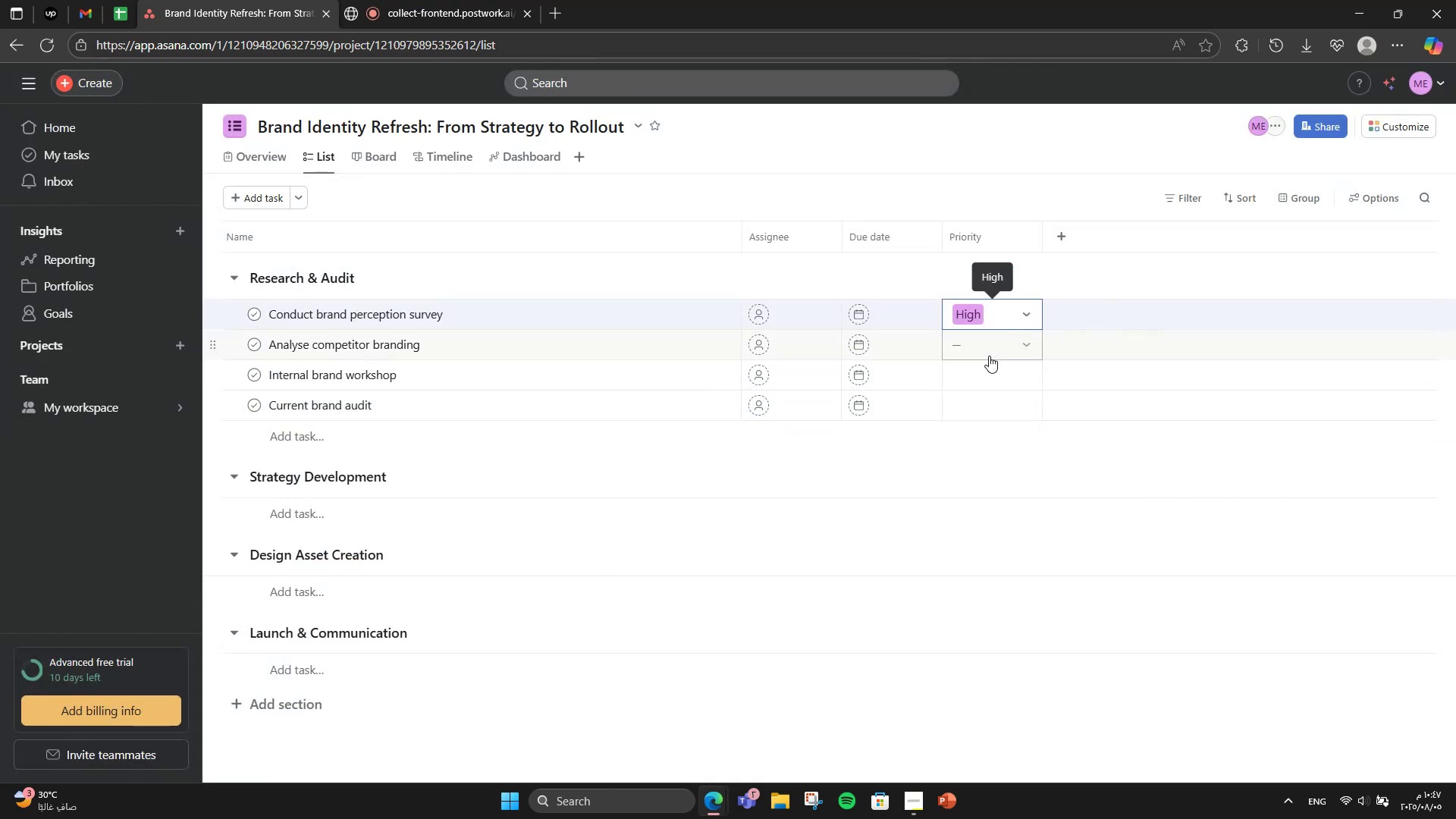 
left_click([989, 356])
 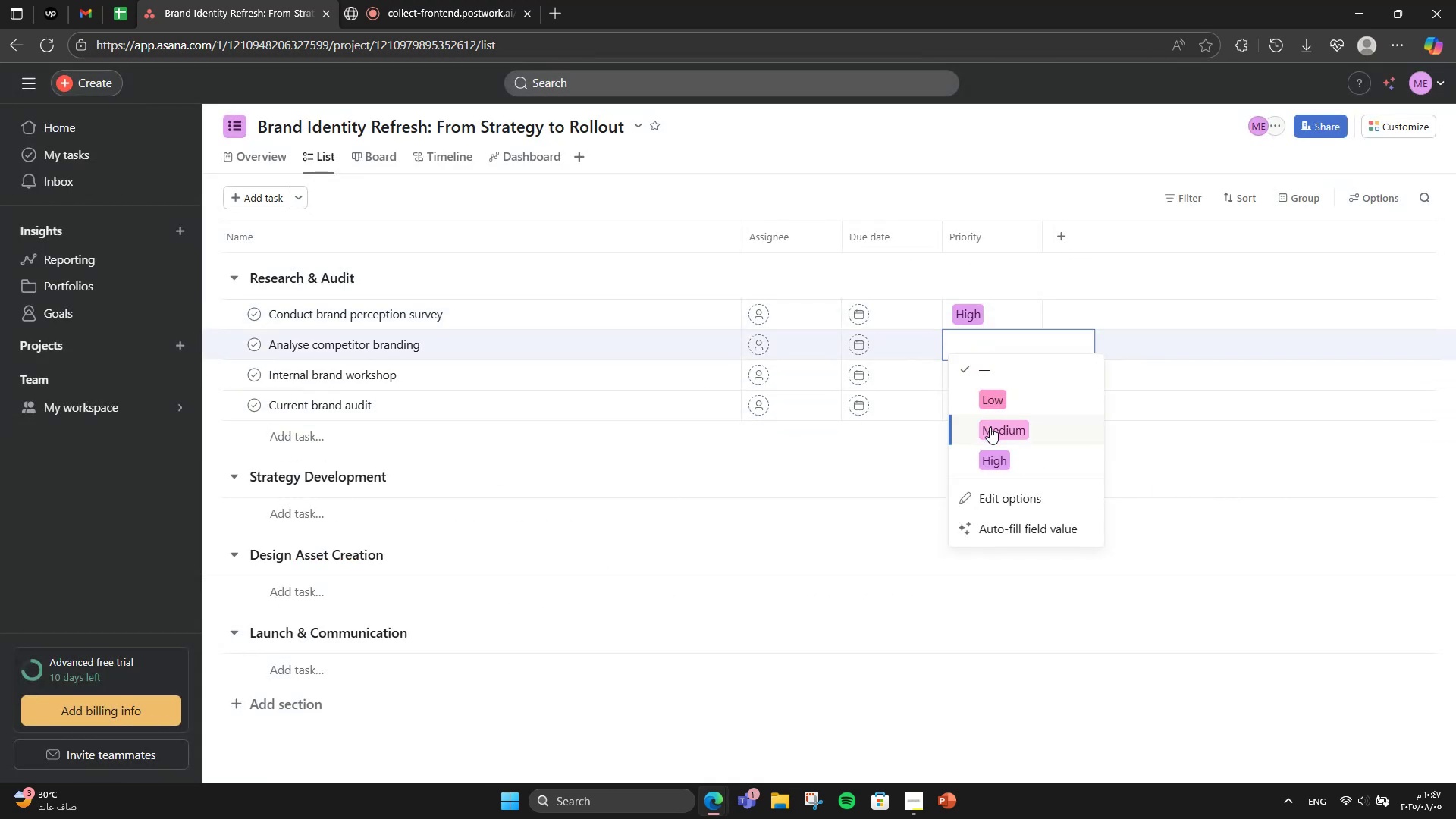 
left_click([990, 427])
 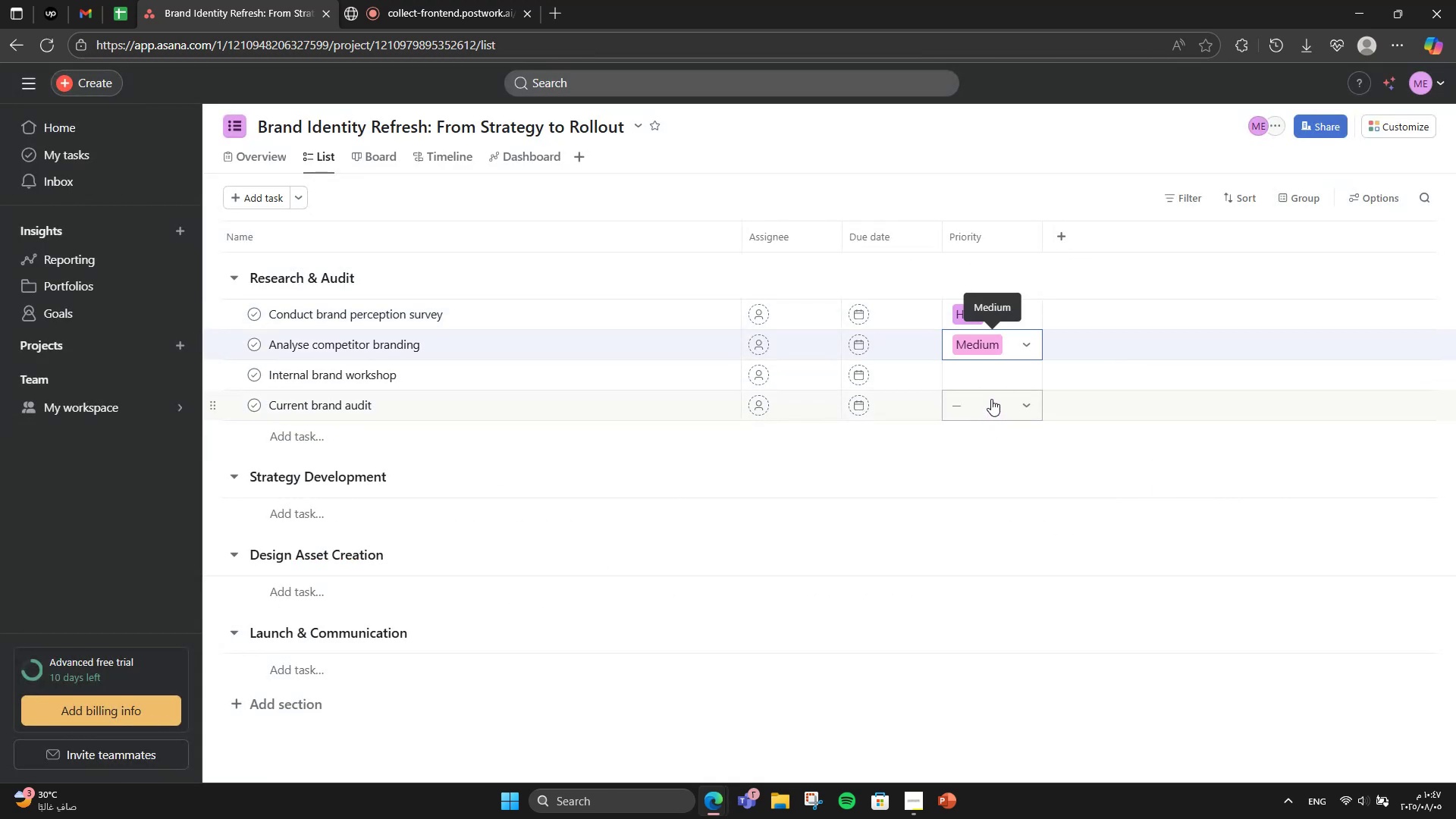 
left_click([993, 389])
 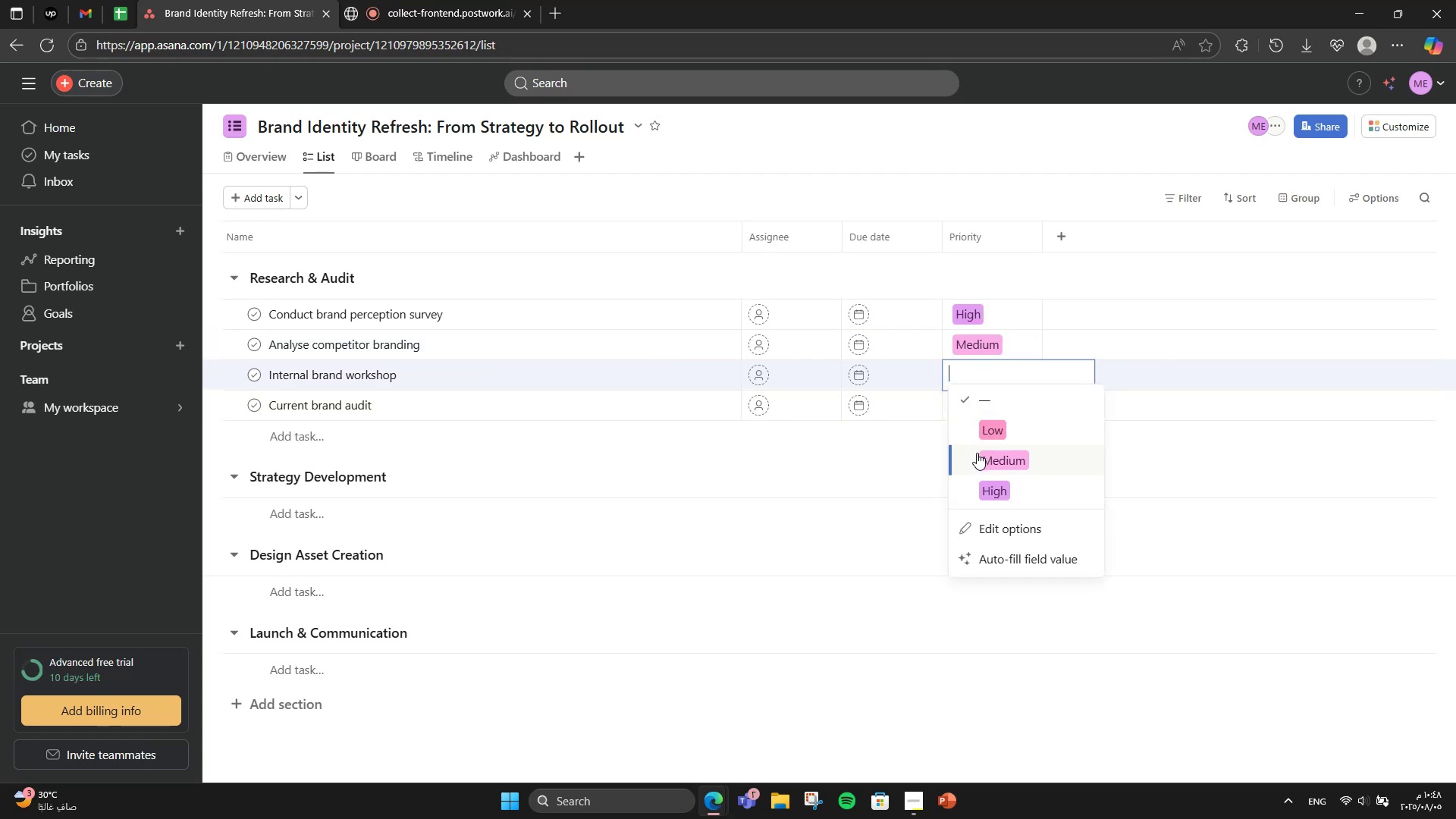 
double_click([977, 403])
 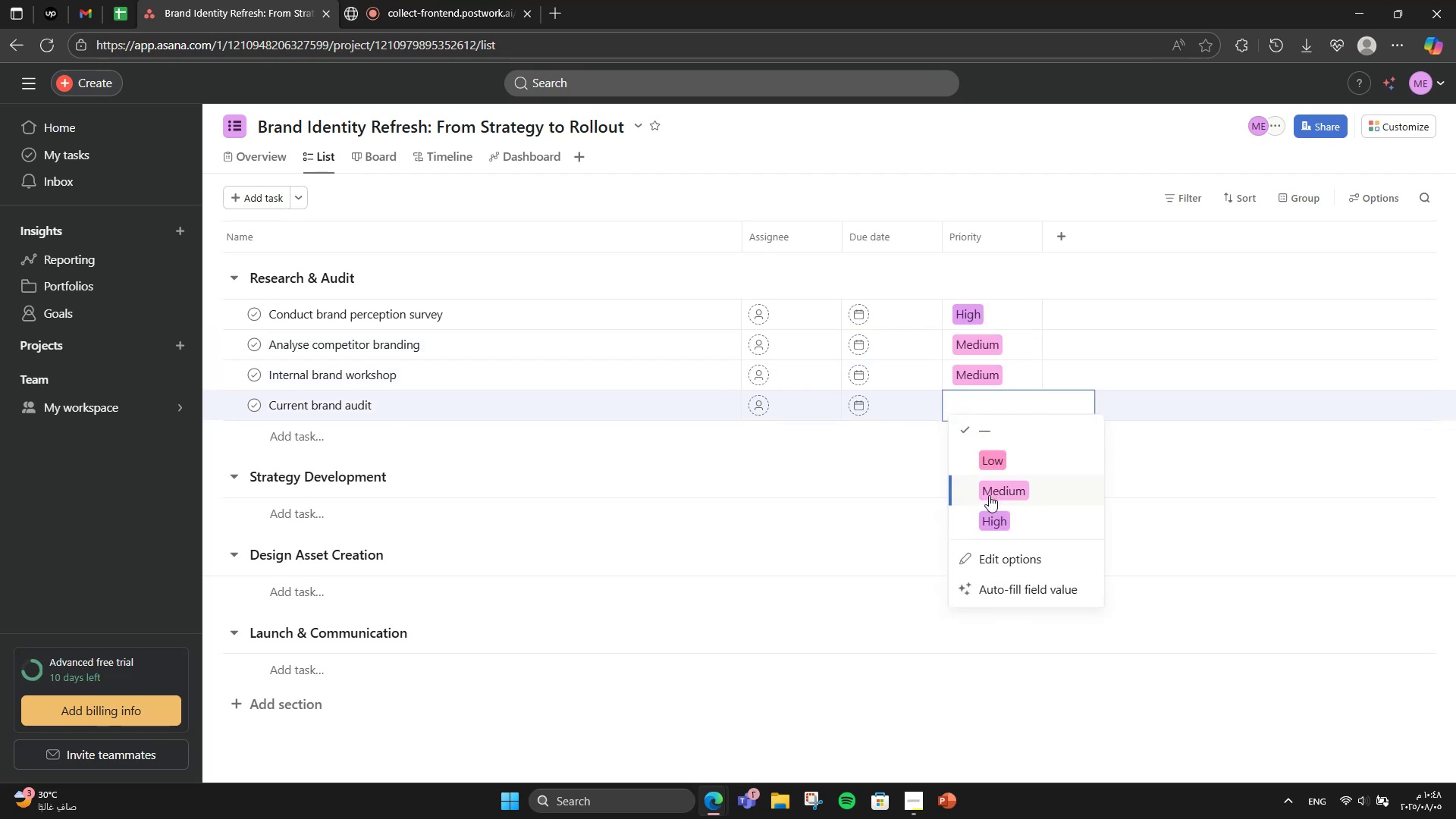 
left_click([984, 522])
 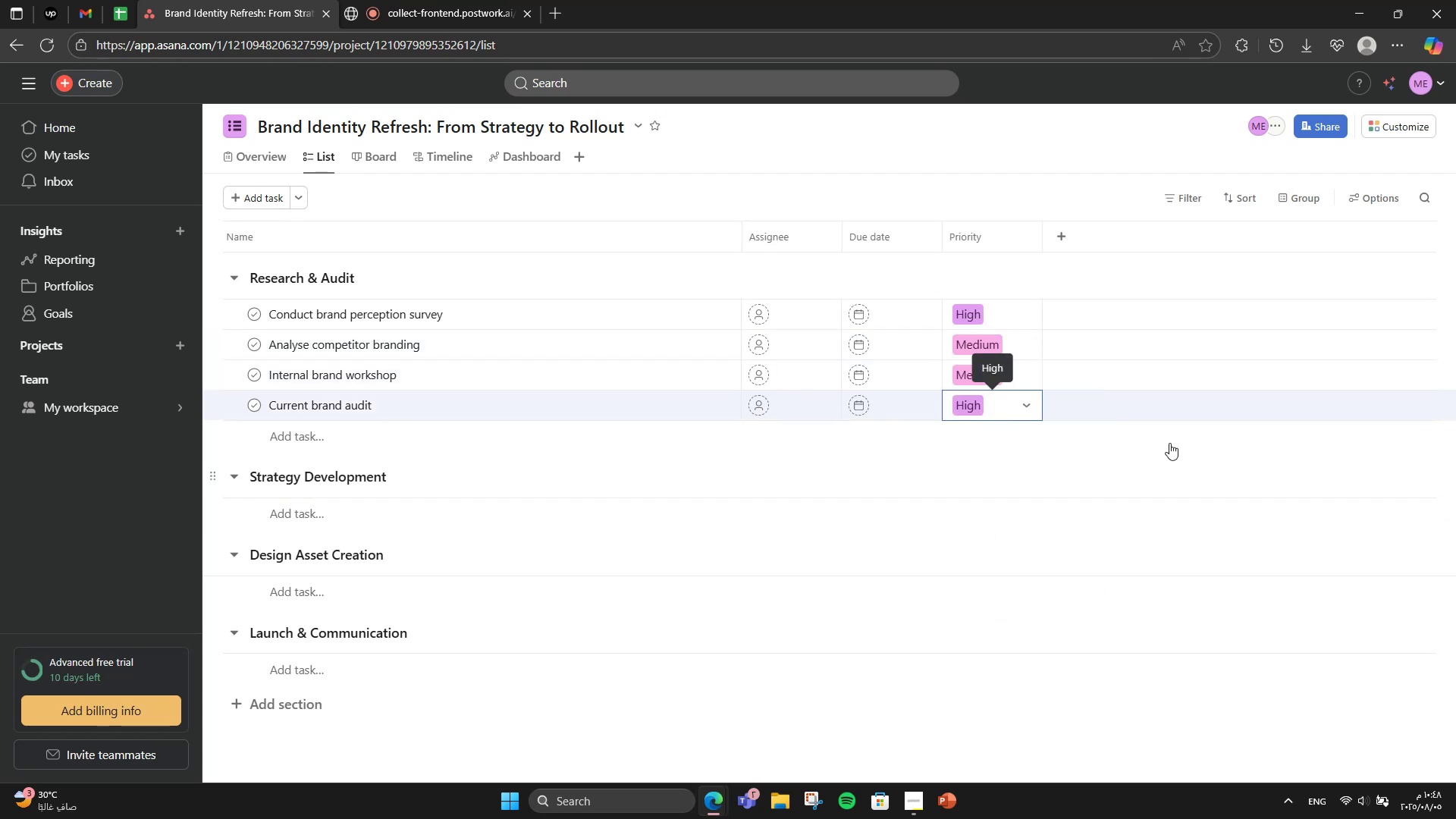 
wait(5.59)
 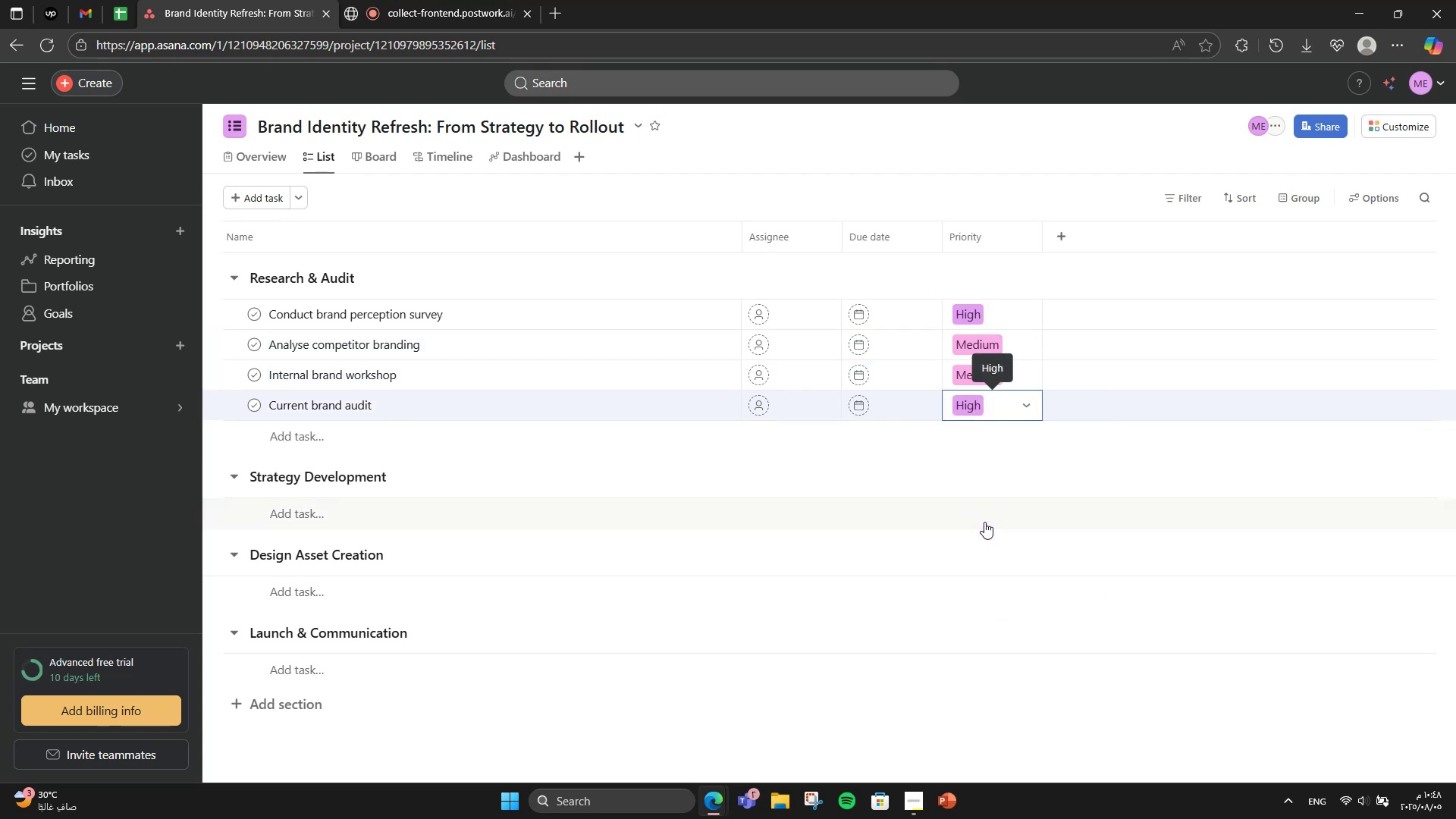 
left_click([1065, 245])
 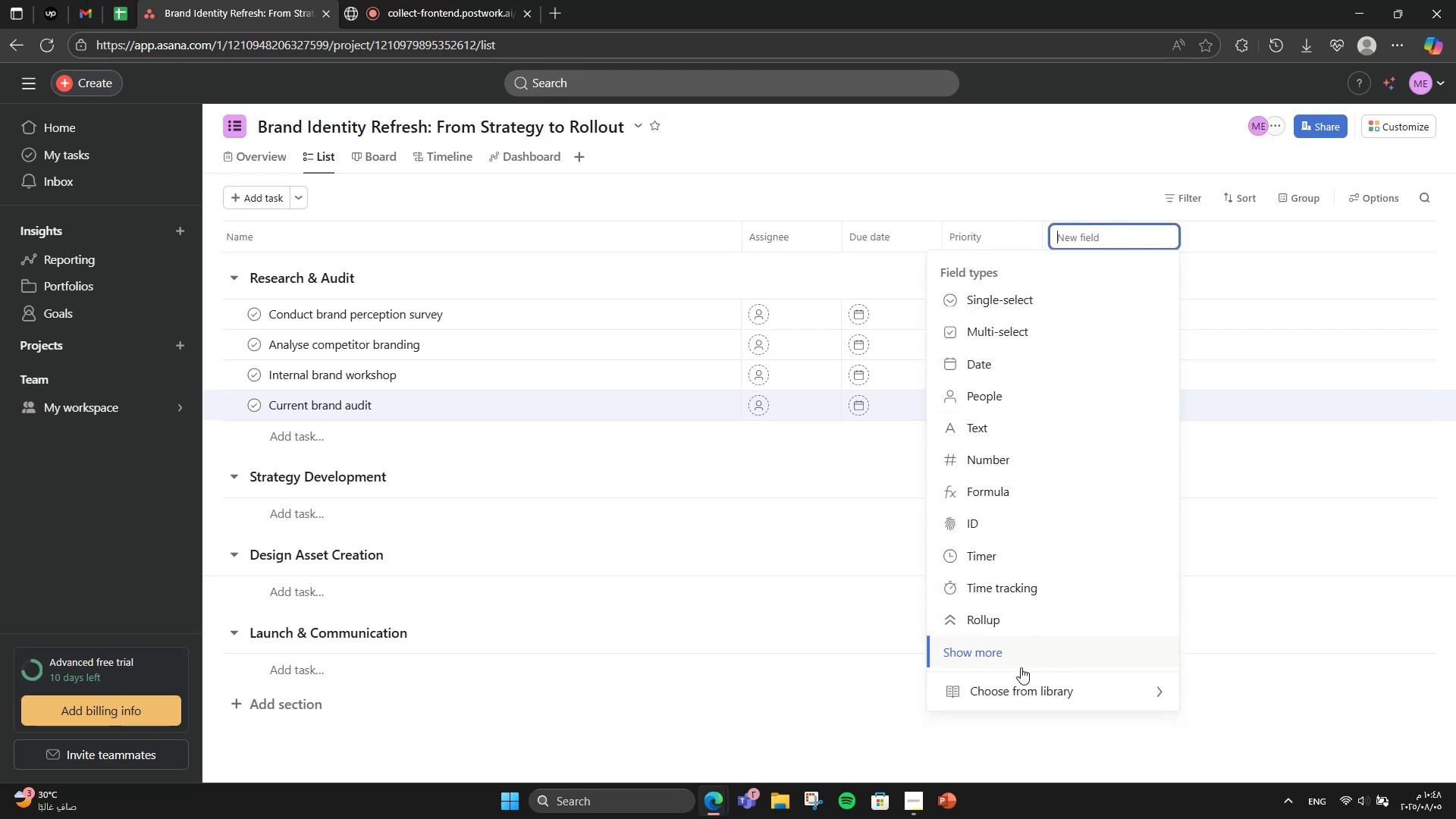 
left_click([1019, 676])
 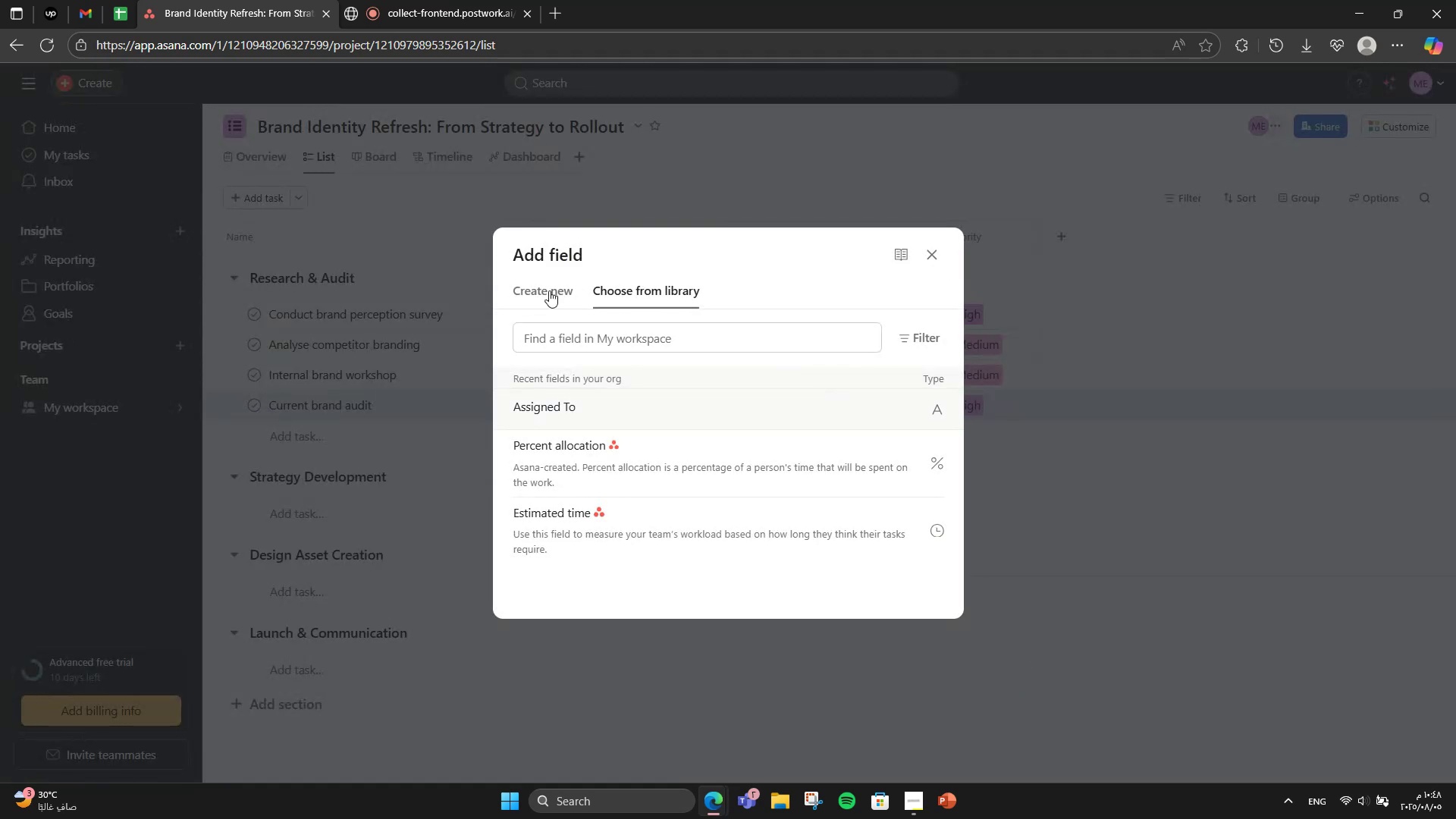 
left_click([532, 303])
 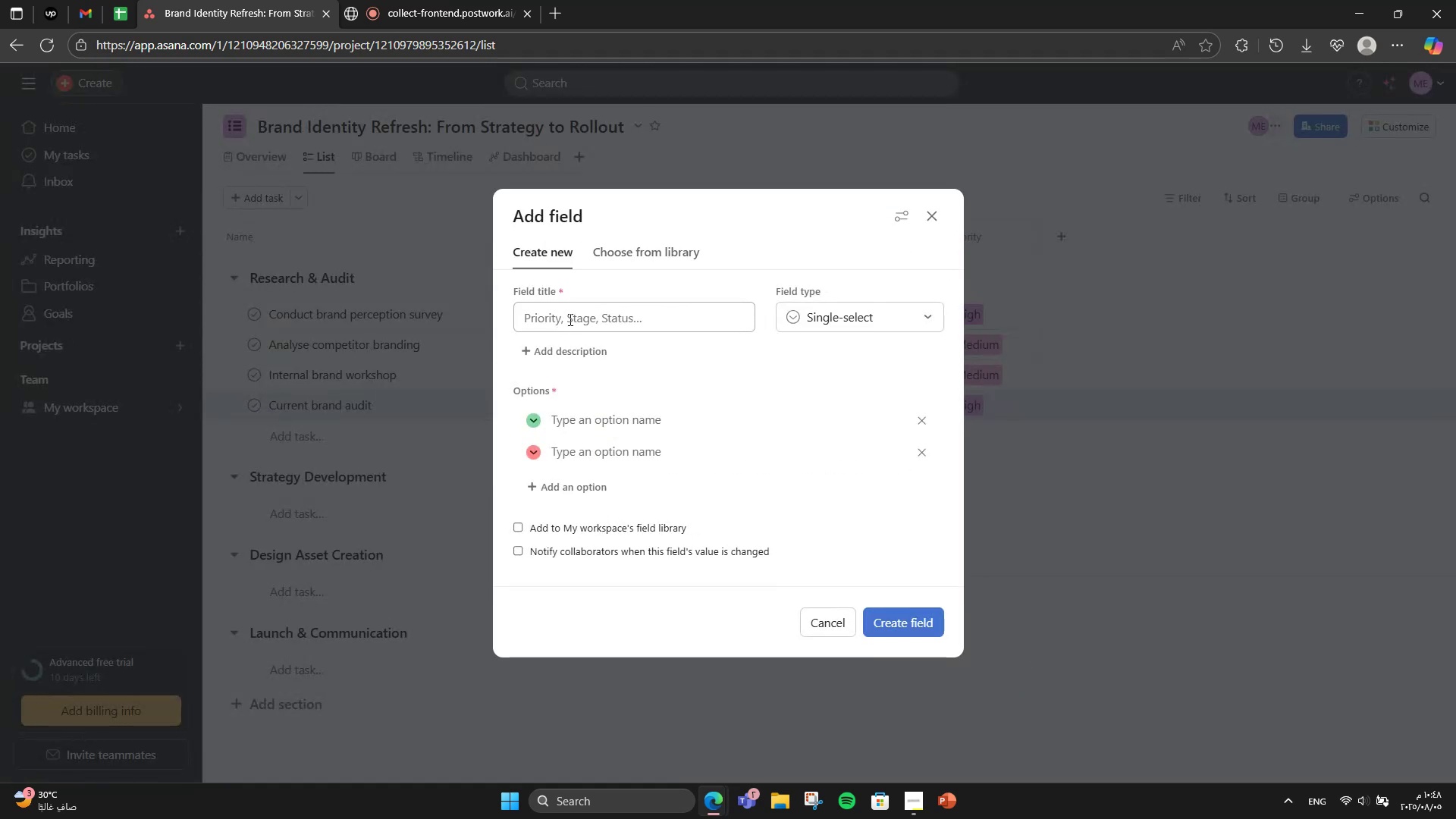 
left_click([569, 319])
 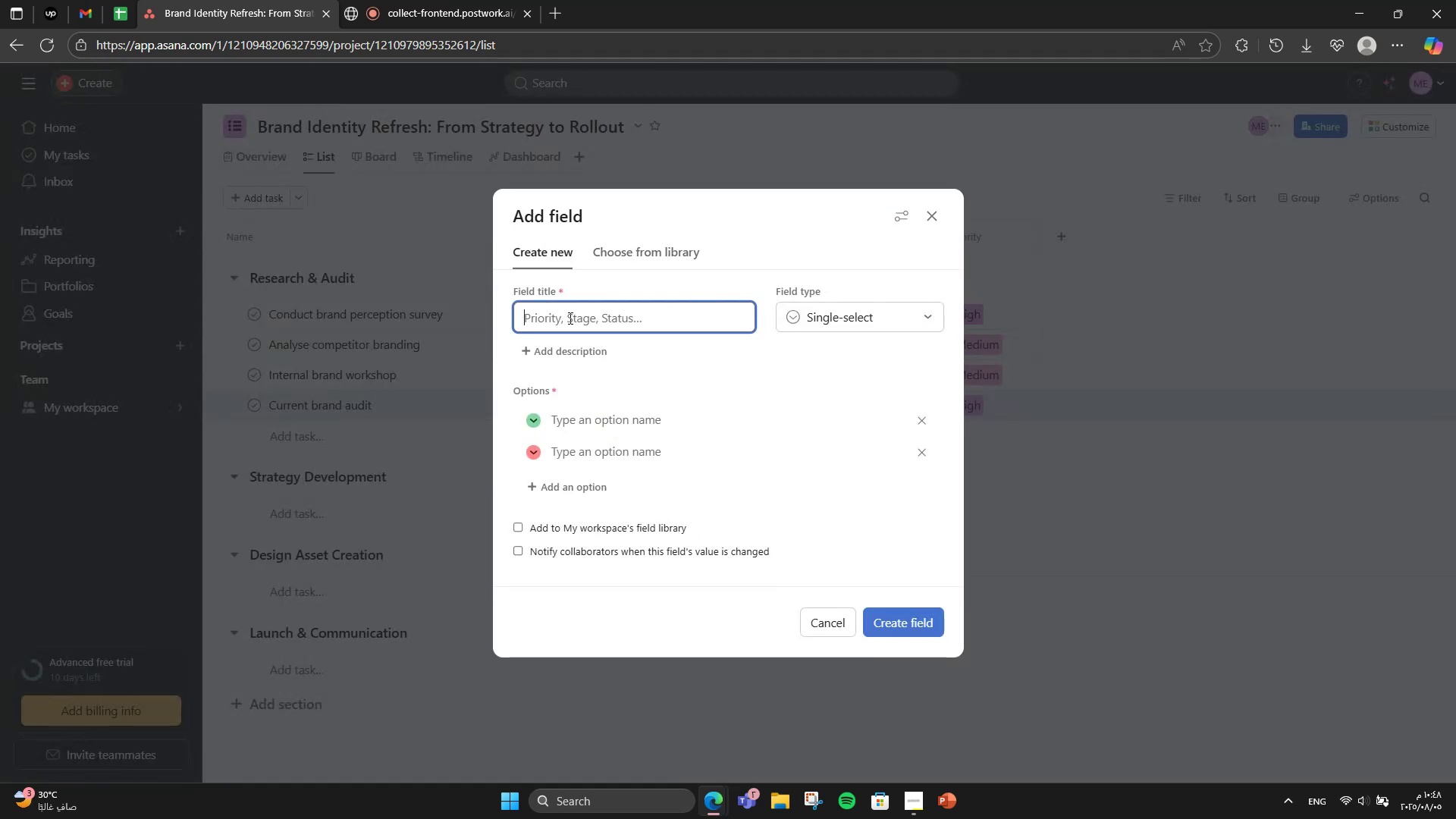 
type(Approval Status)
 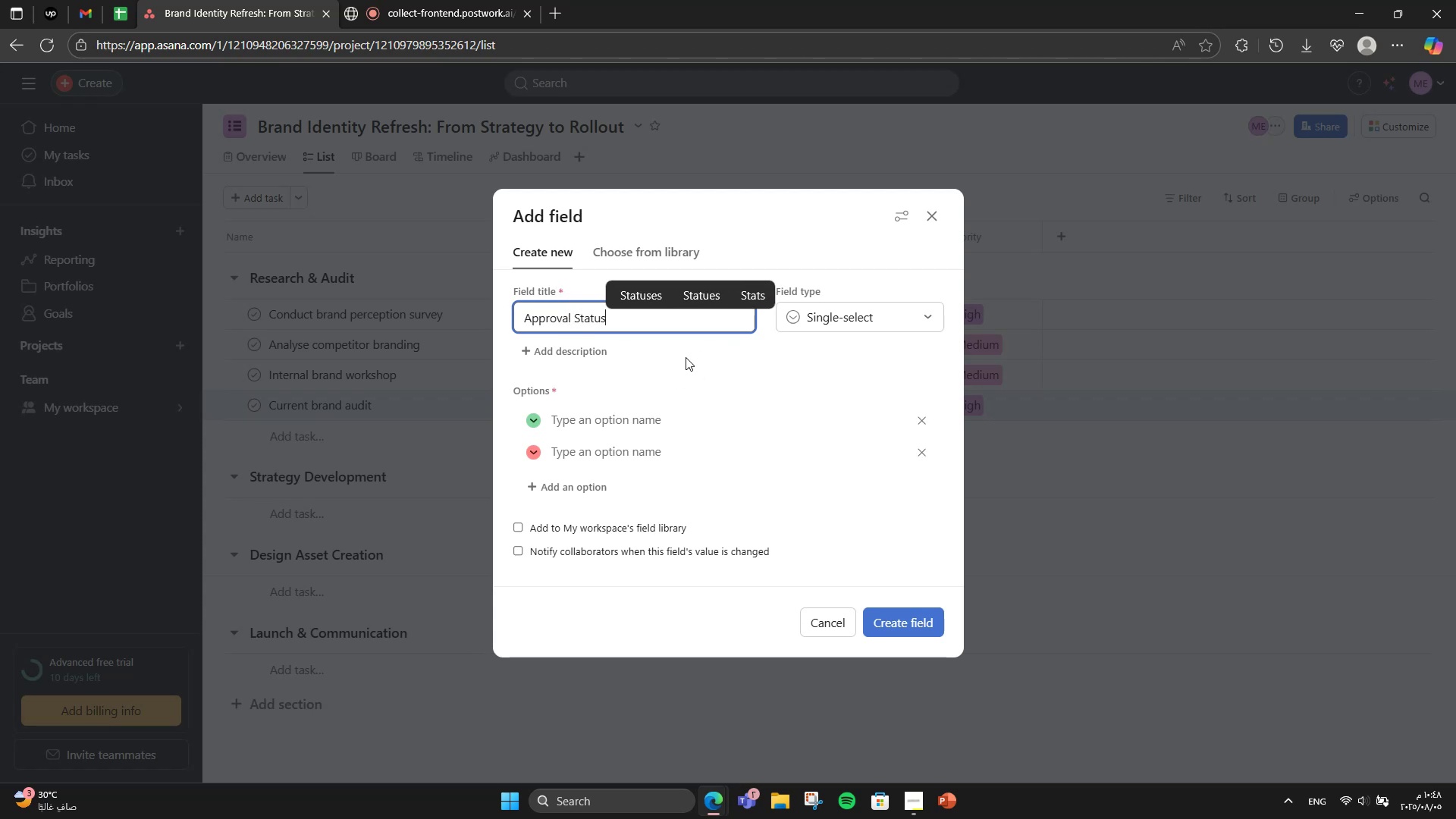 
left_click([583, 422])
 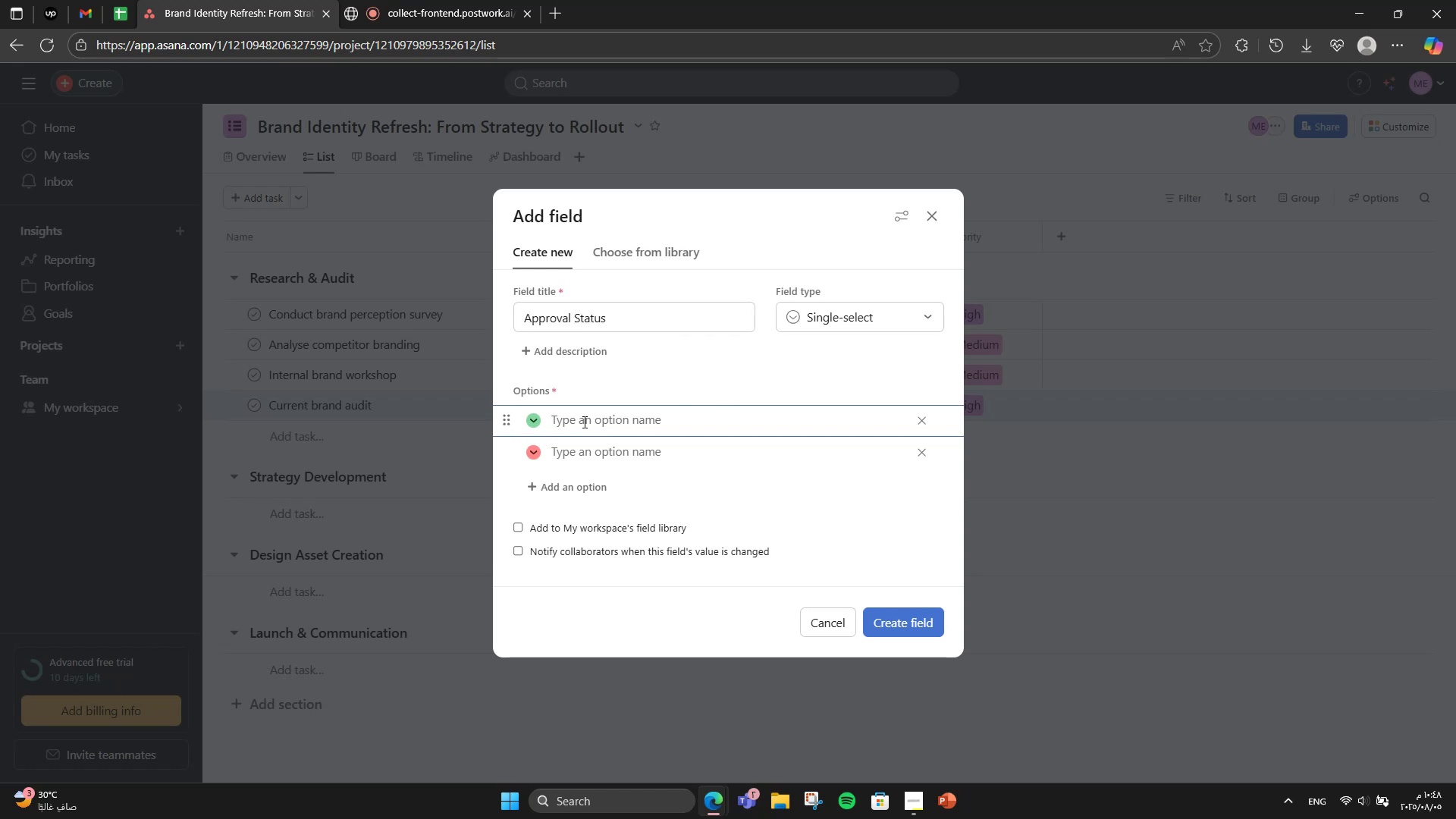 
type(Approved)
 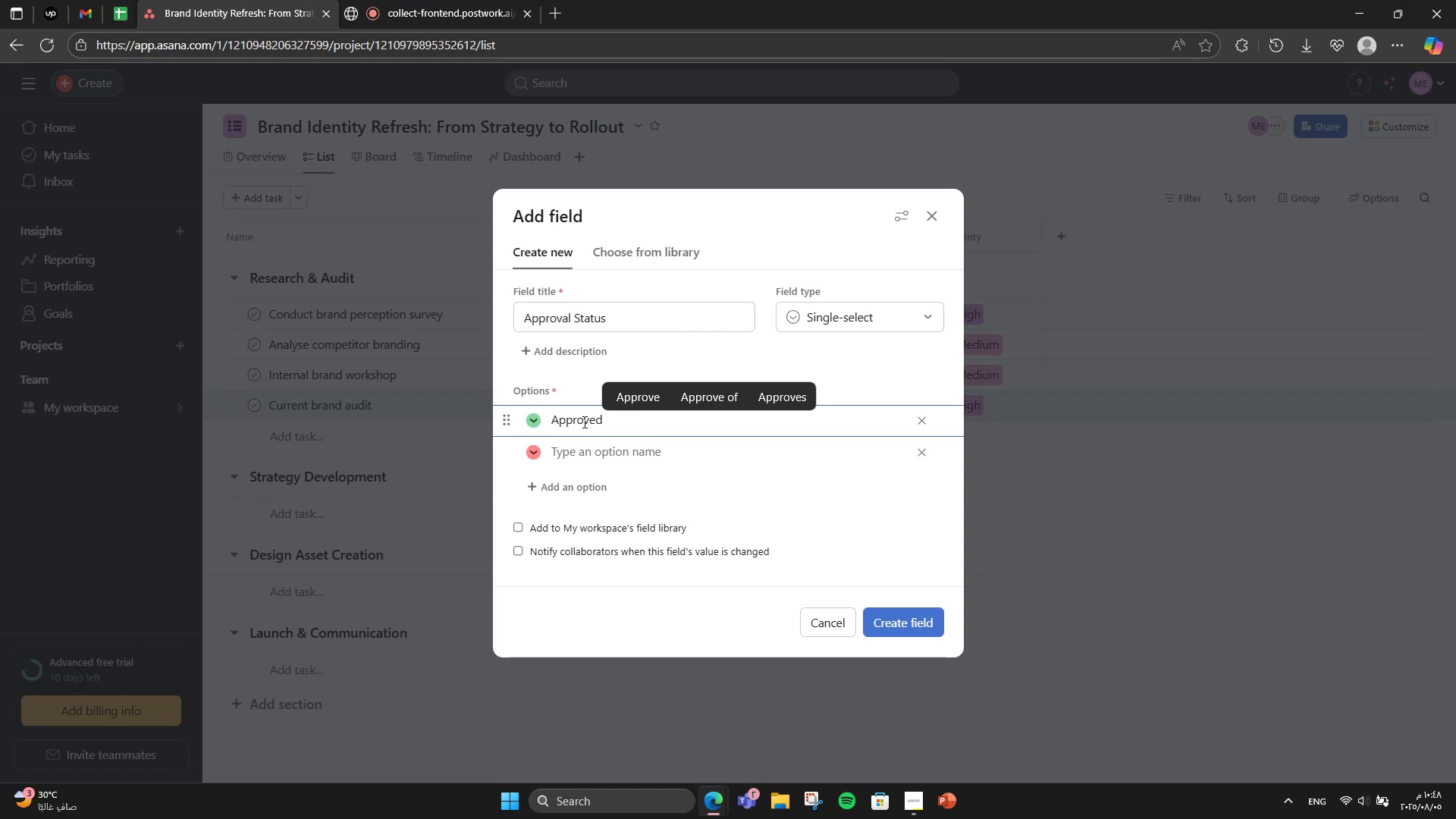 
key(Enter)
 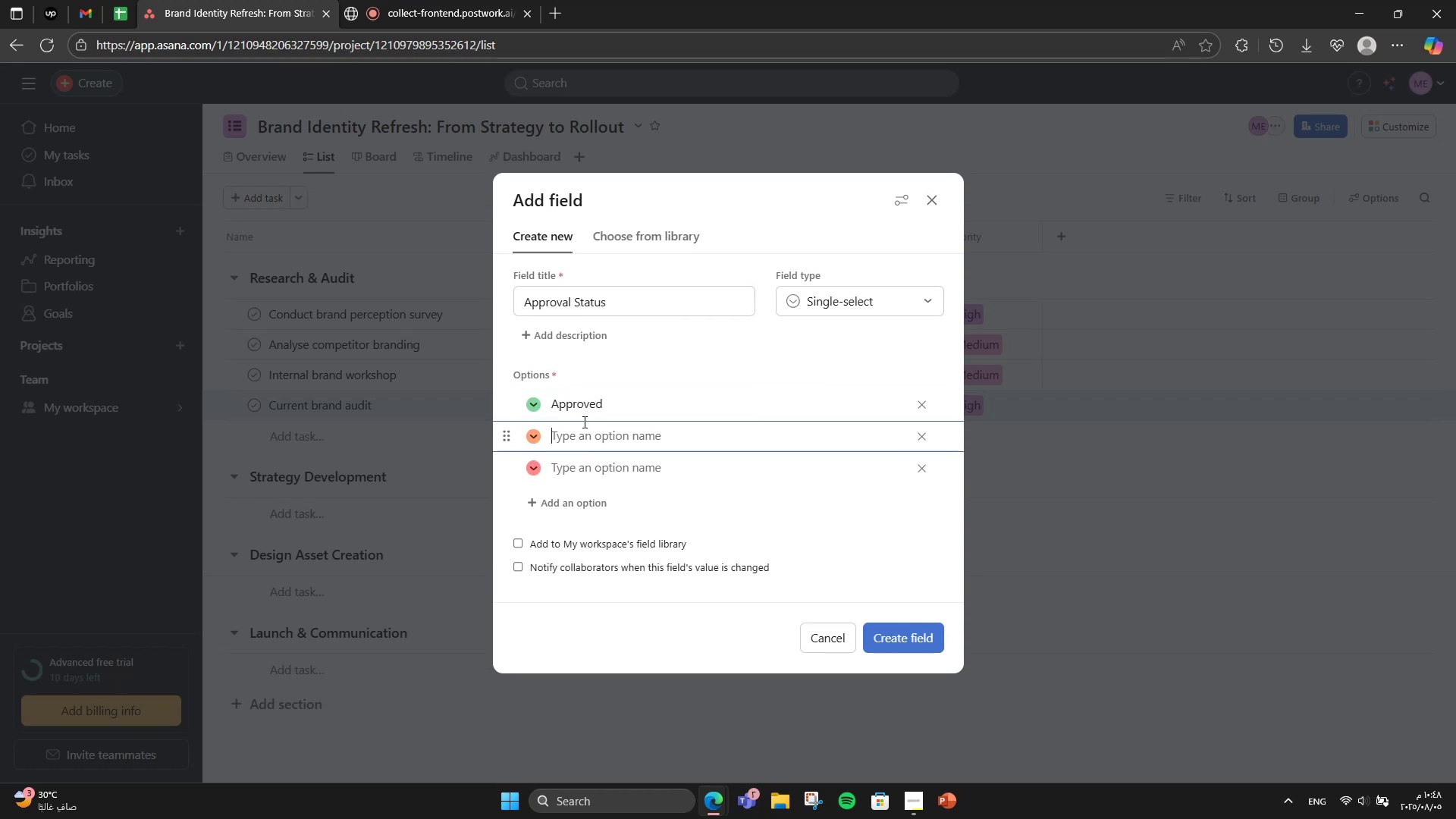 
type(Pending)
 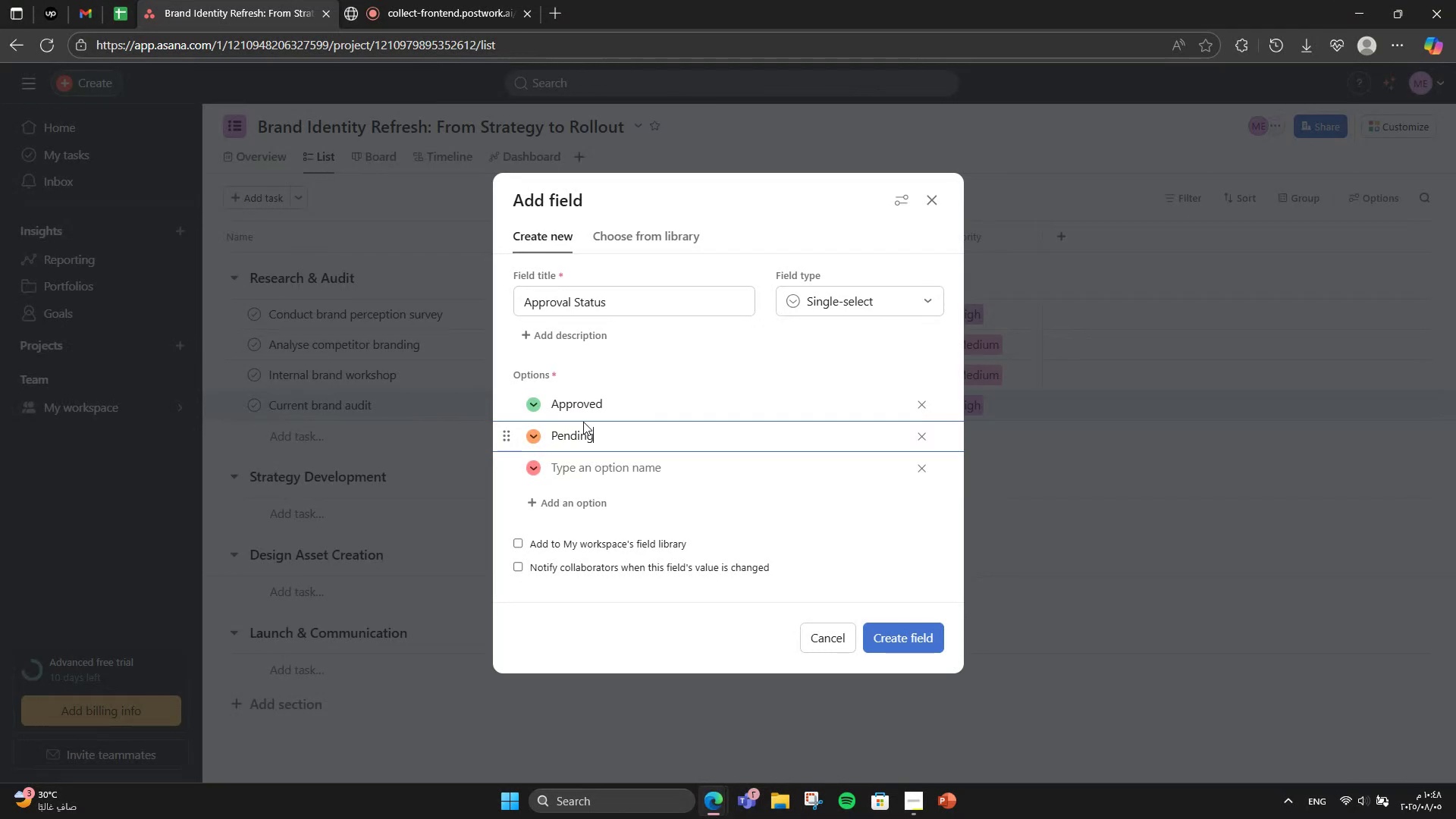 
key(Enter)
 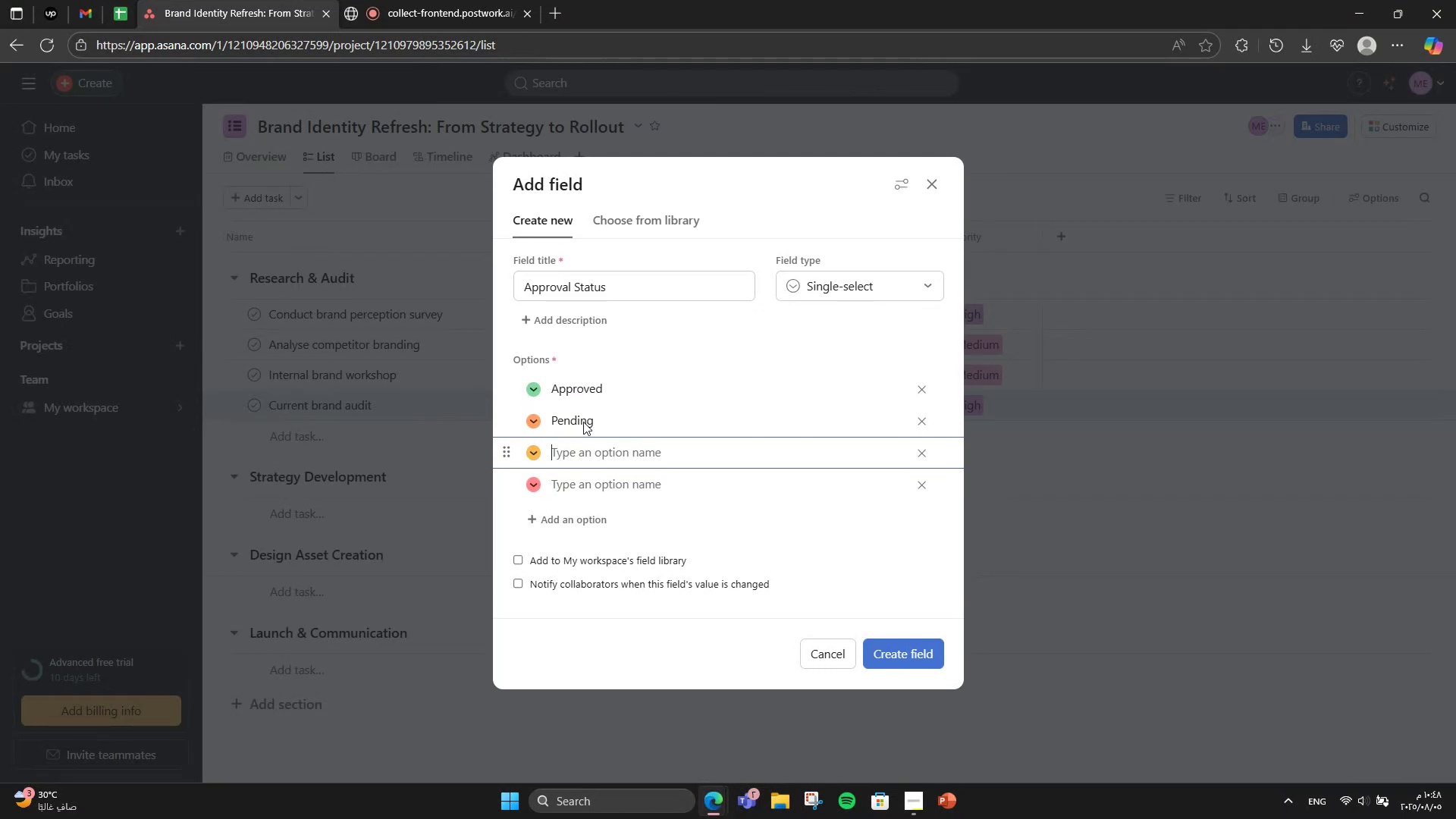 
type(Needs Review)
 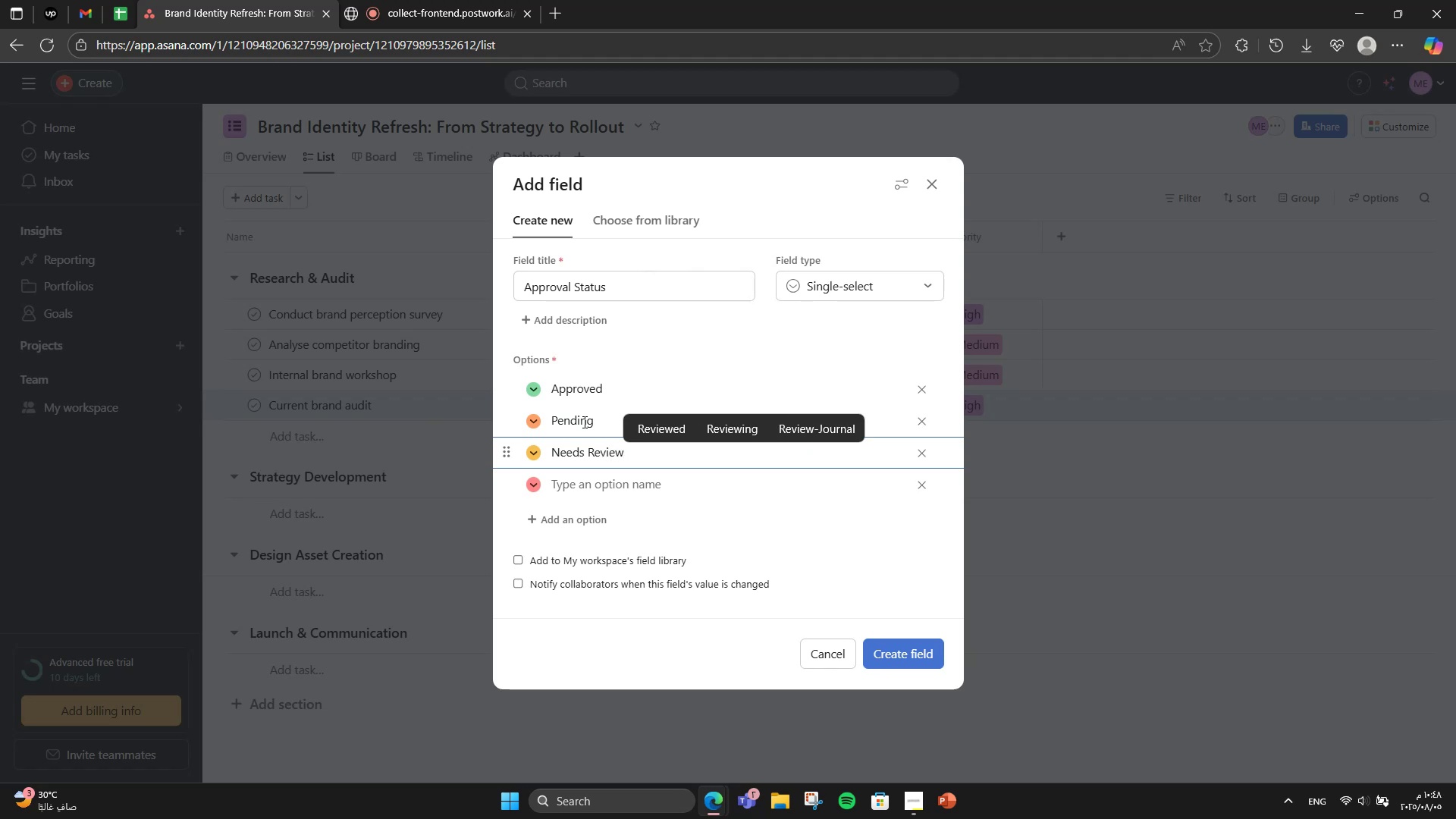 
wait(6.5)
 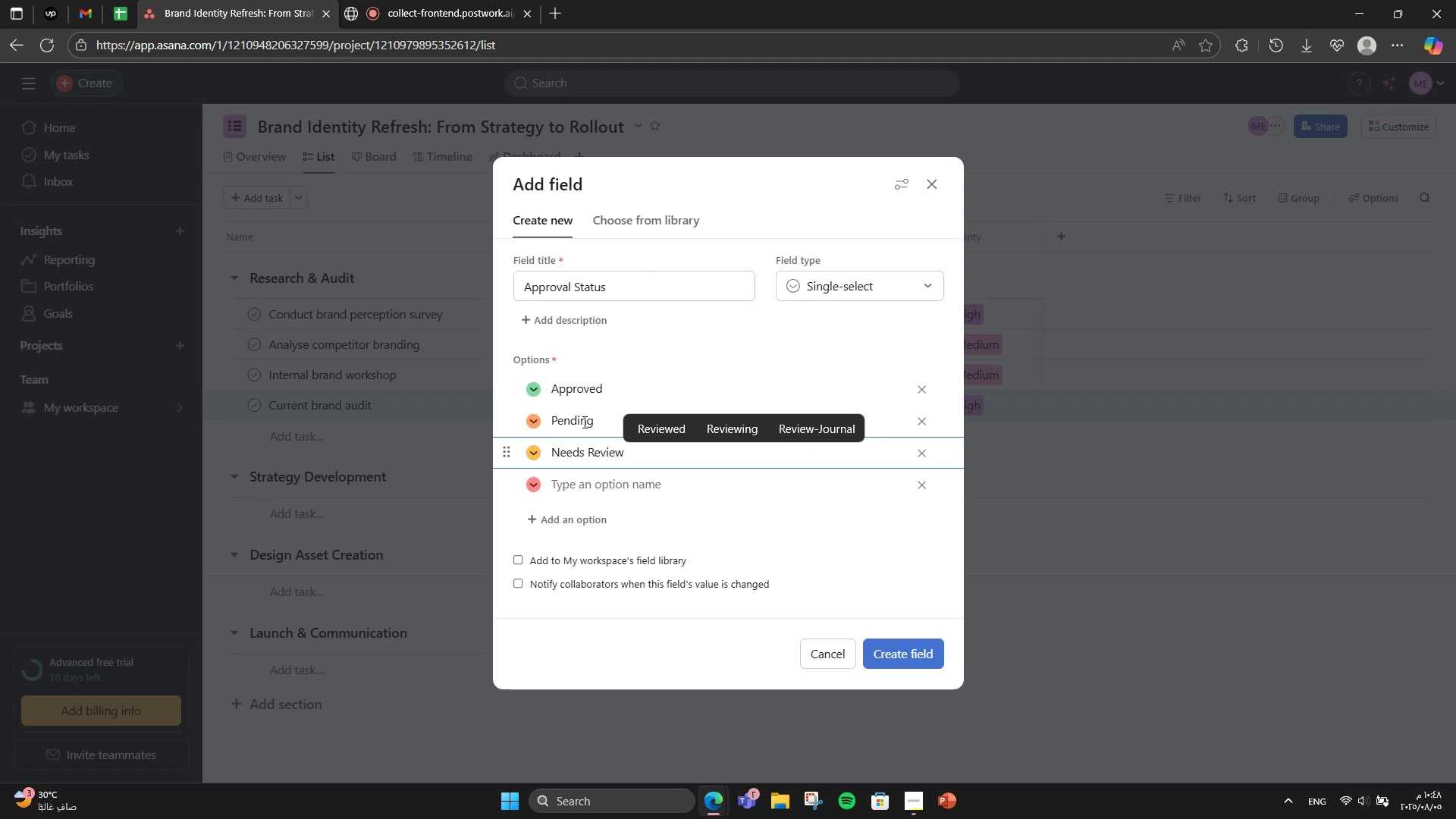 
key(Enter)
 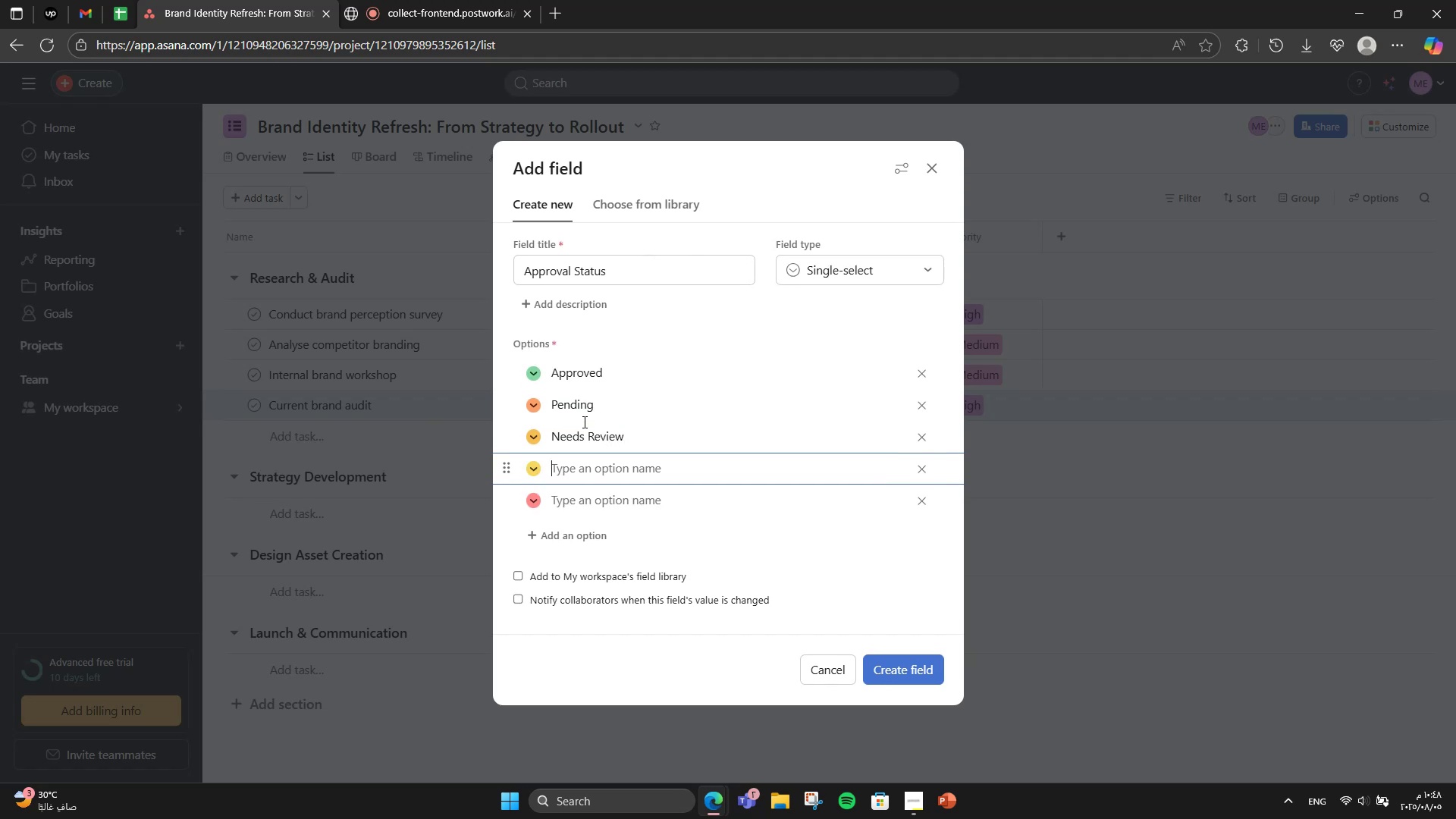 
type(Not Started)
 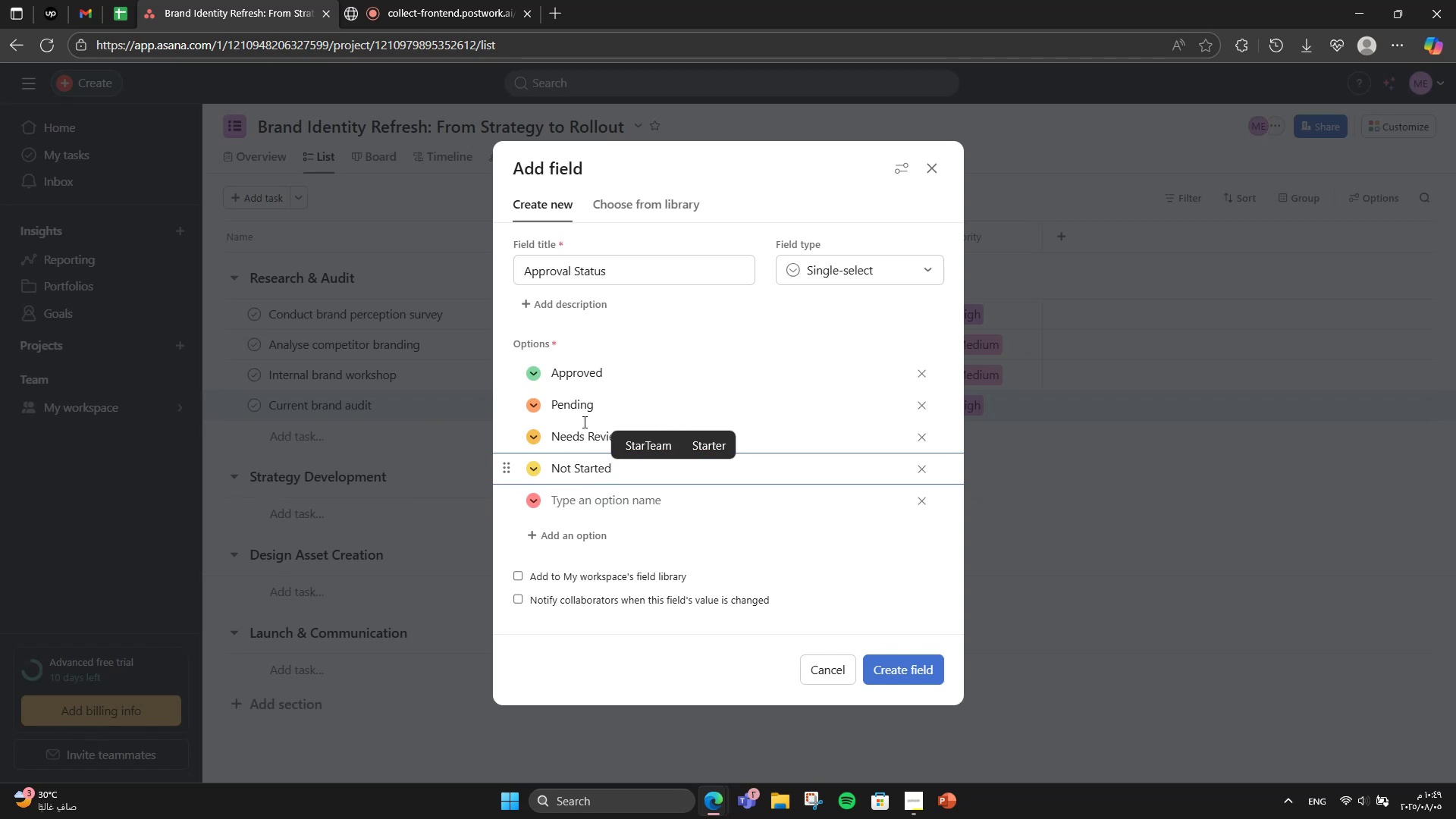 
wait(9.9)
 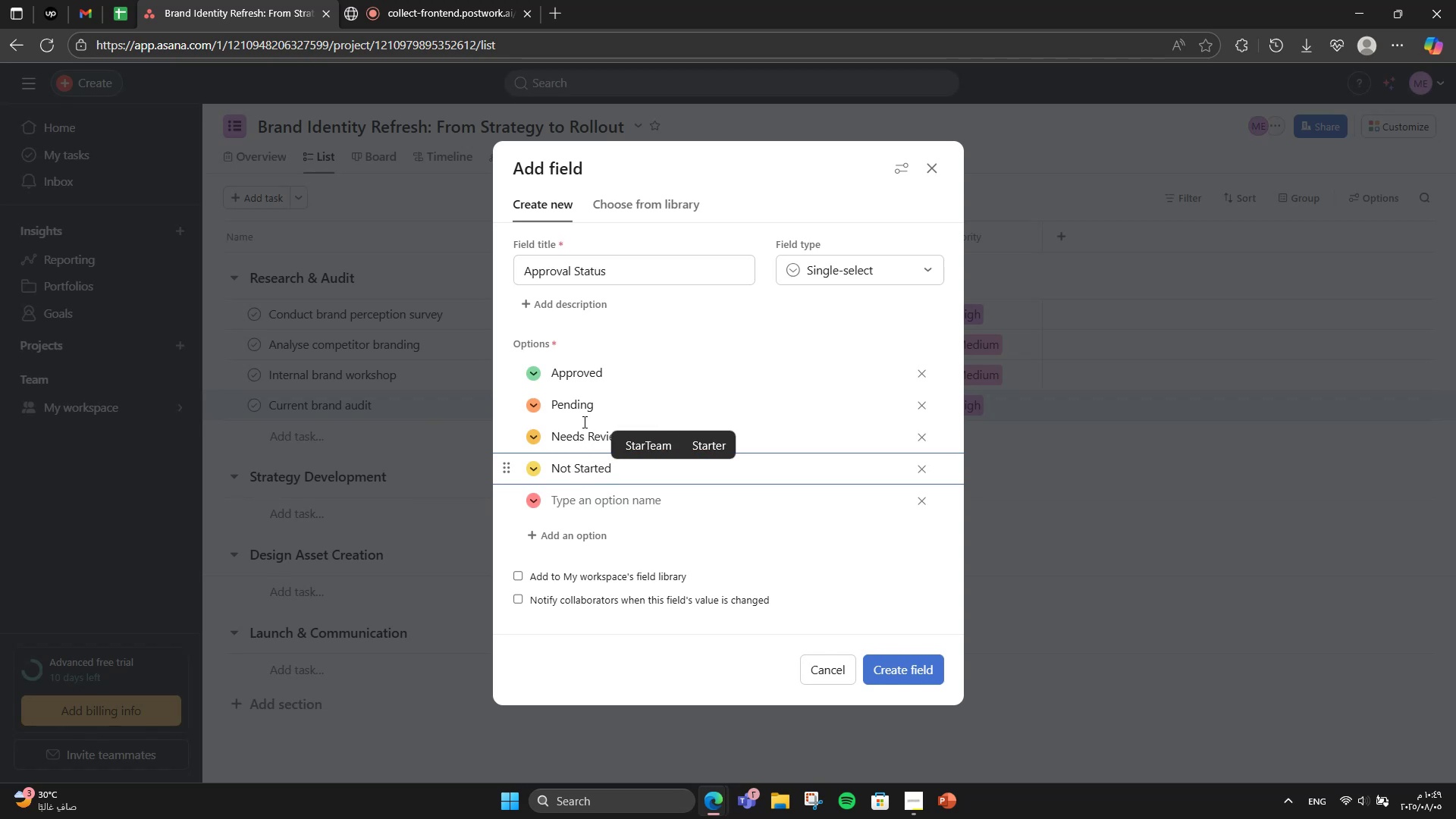 
left_click([659, 511])
 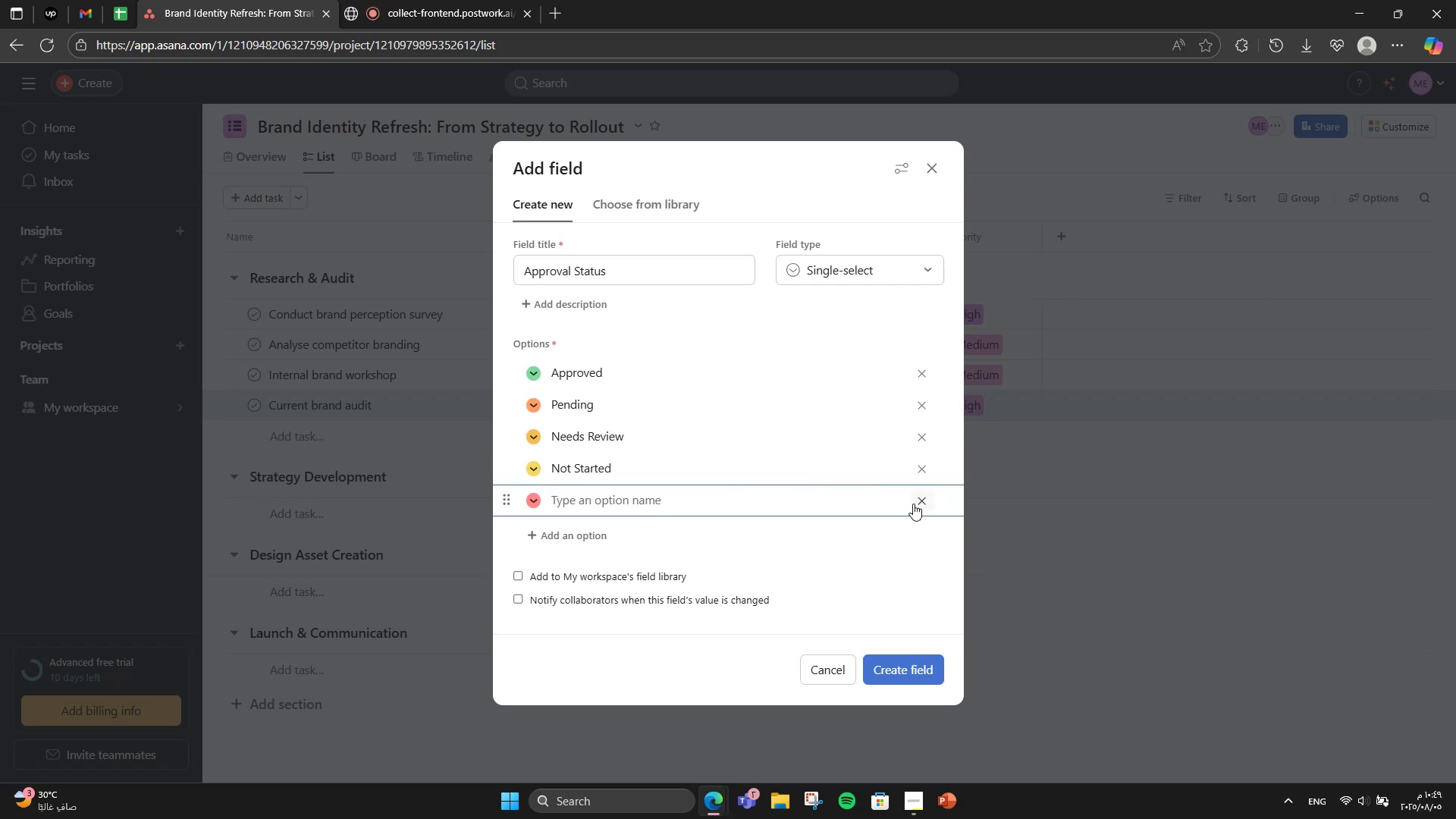 
left_click([916, 504])
 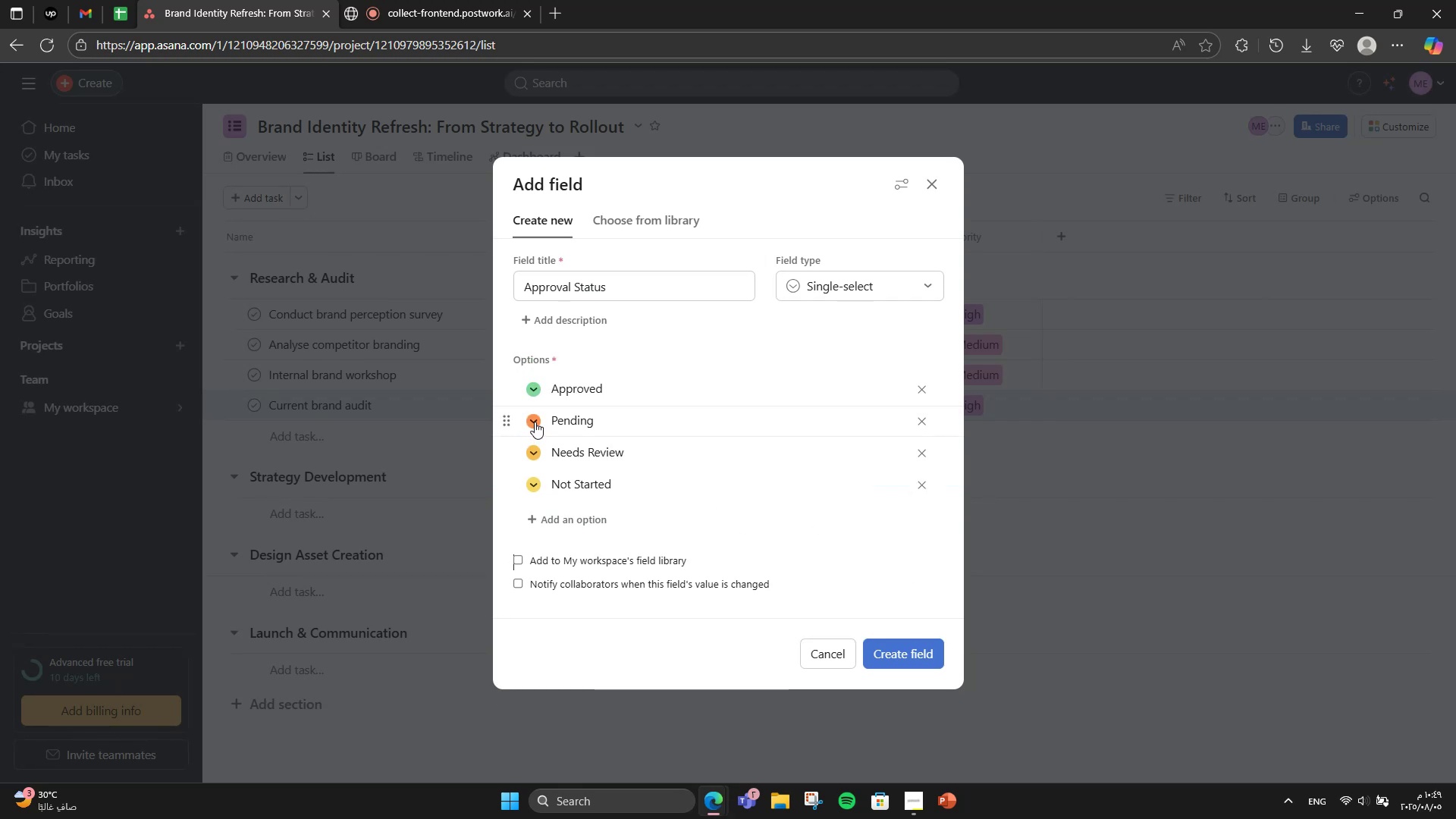 
wait(5.92)
 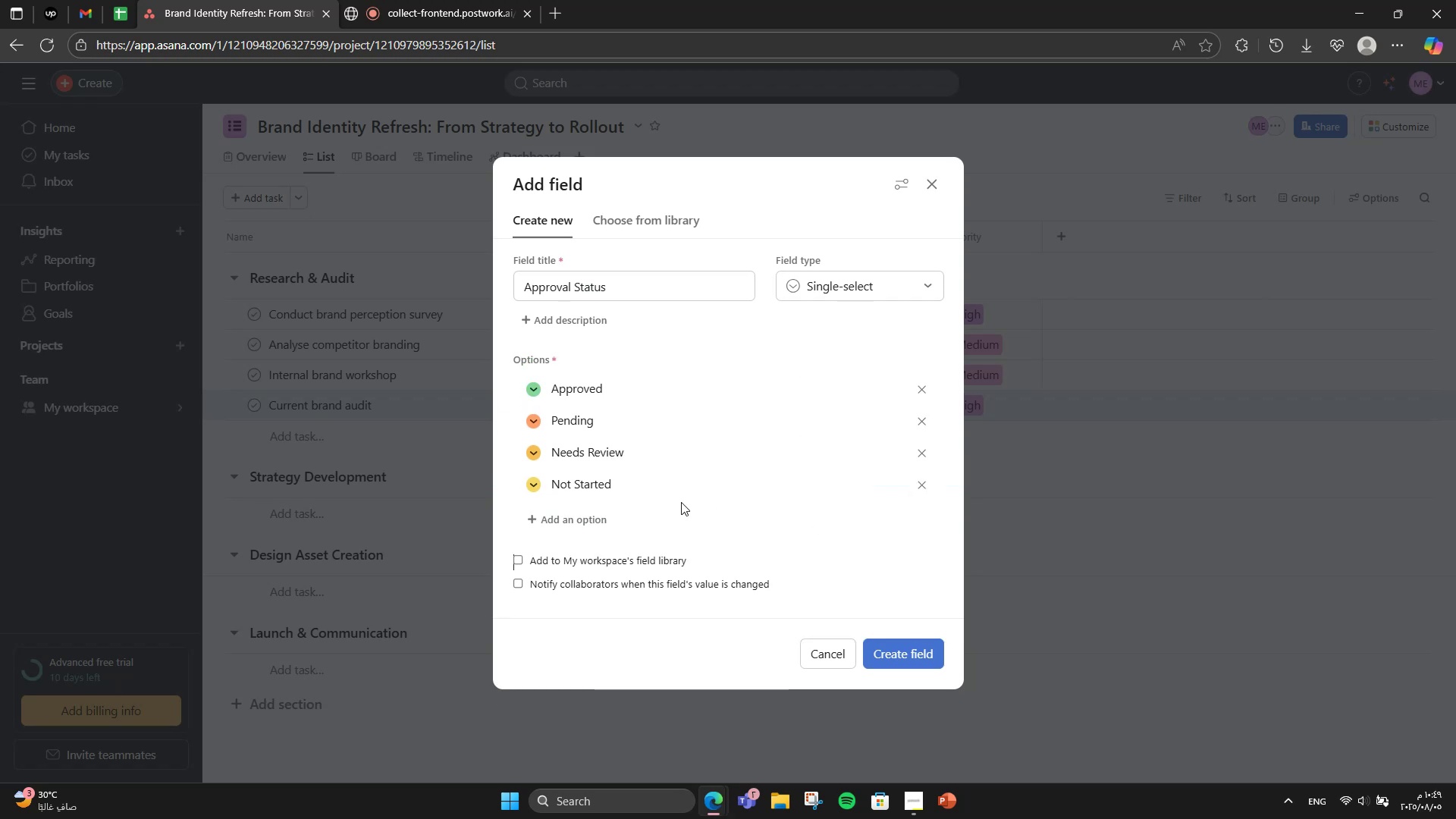 
left_click([405, 443])
 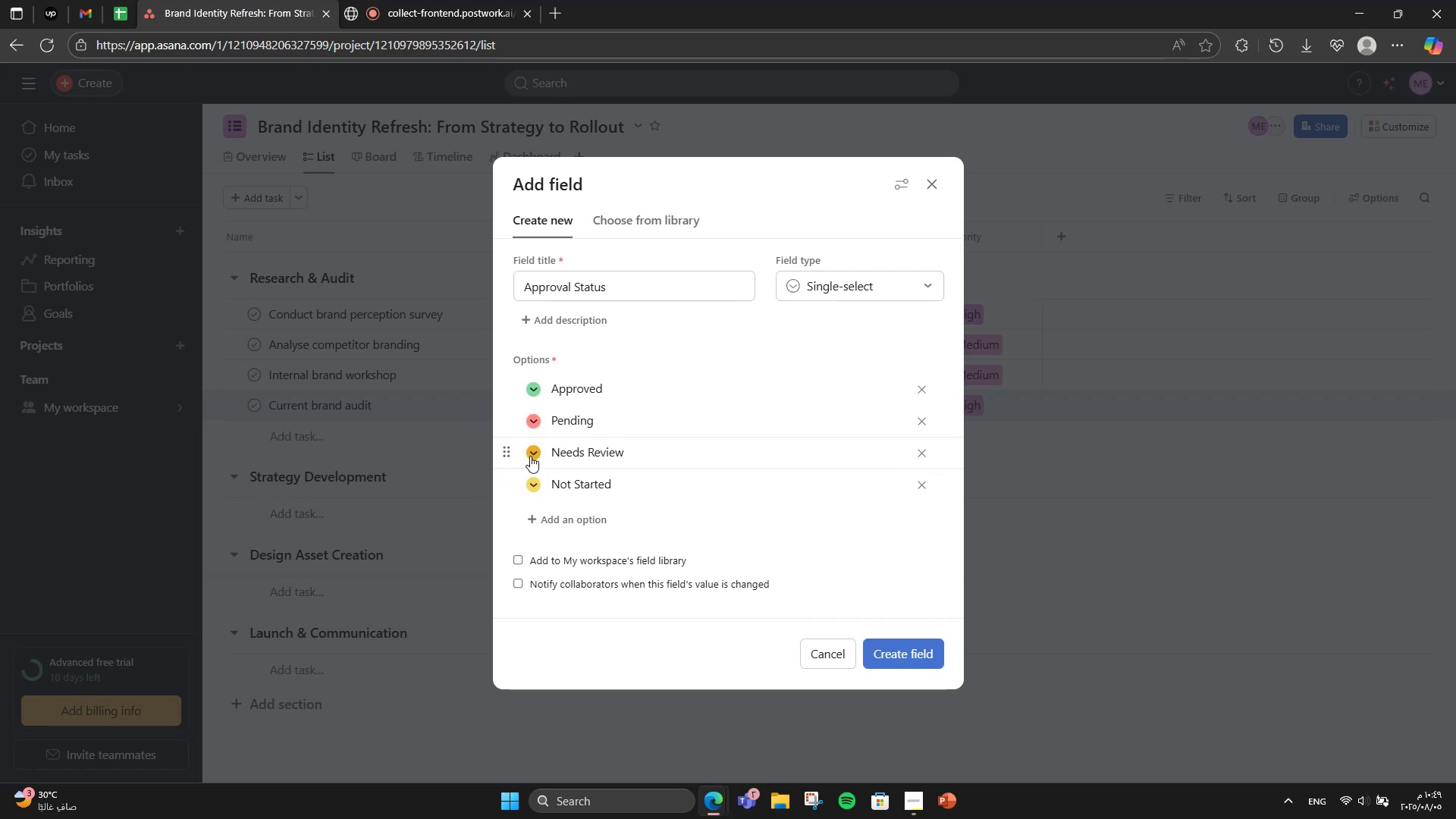 
left_click([530, 456])
 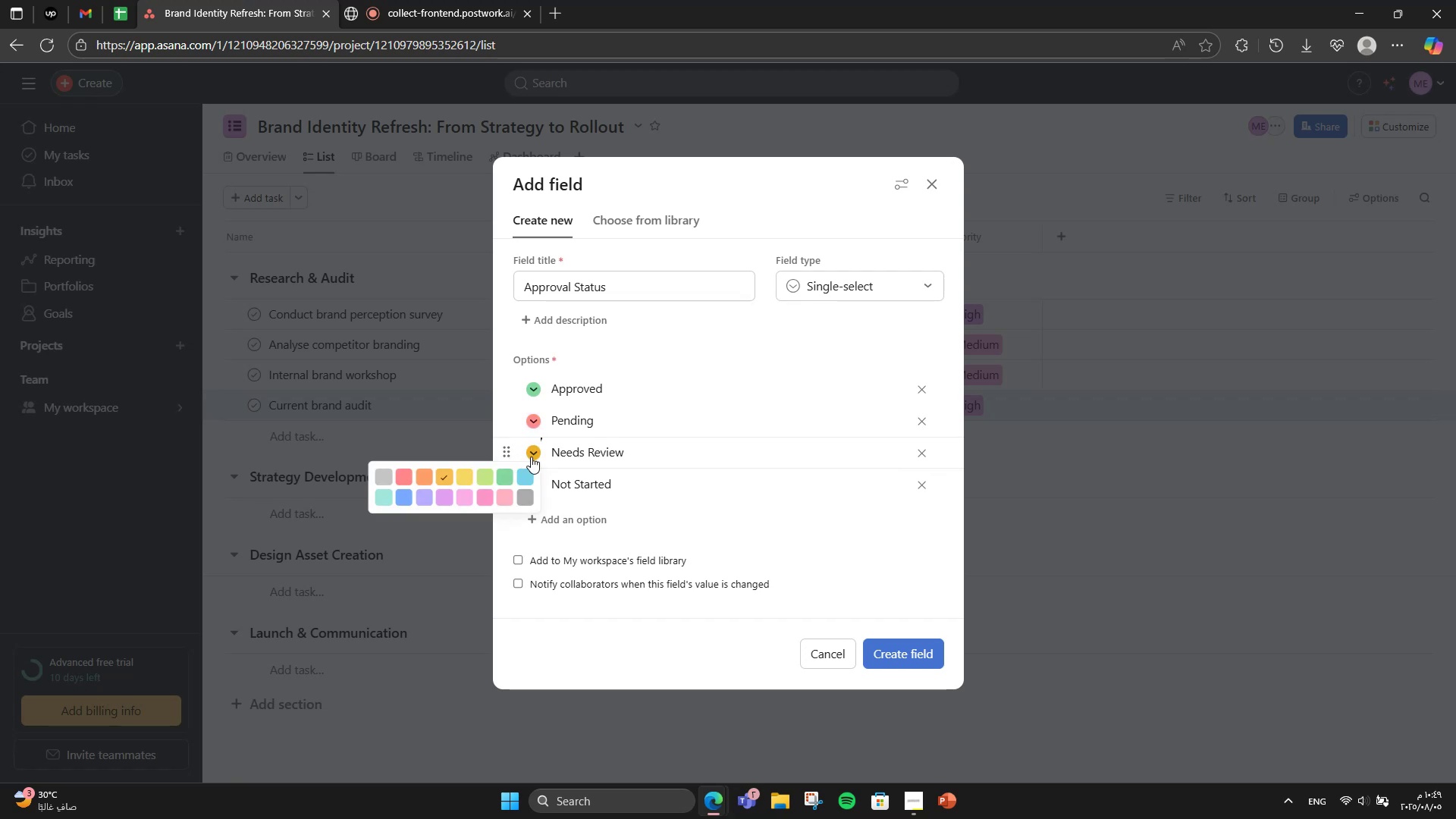 
wait(9.38)
 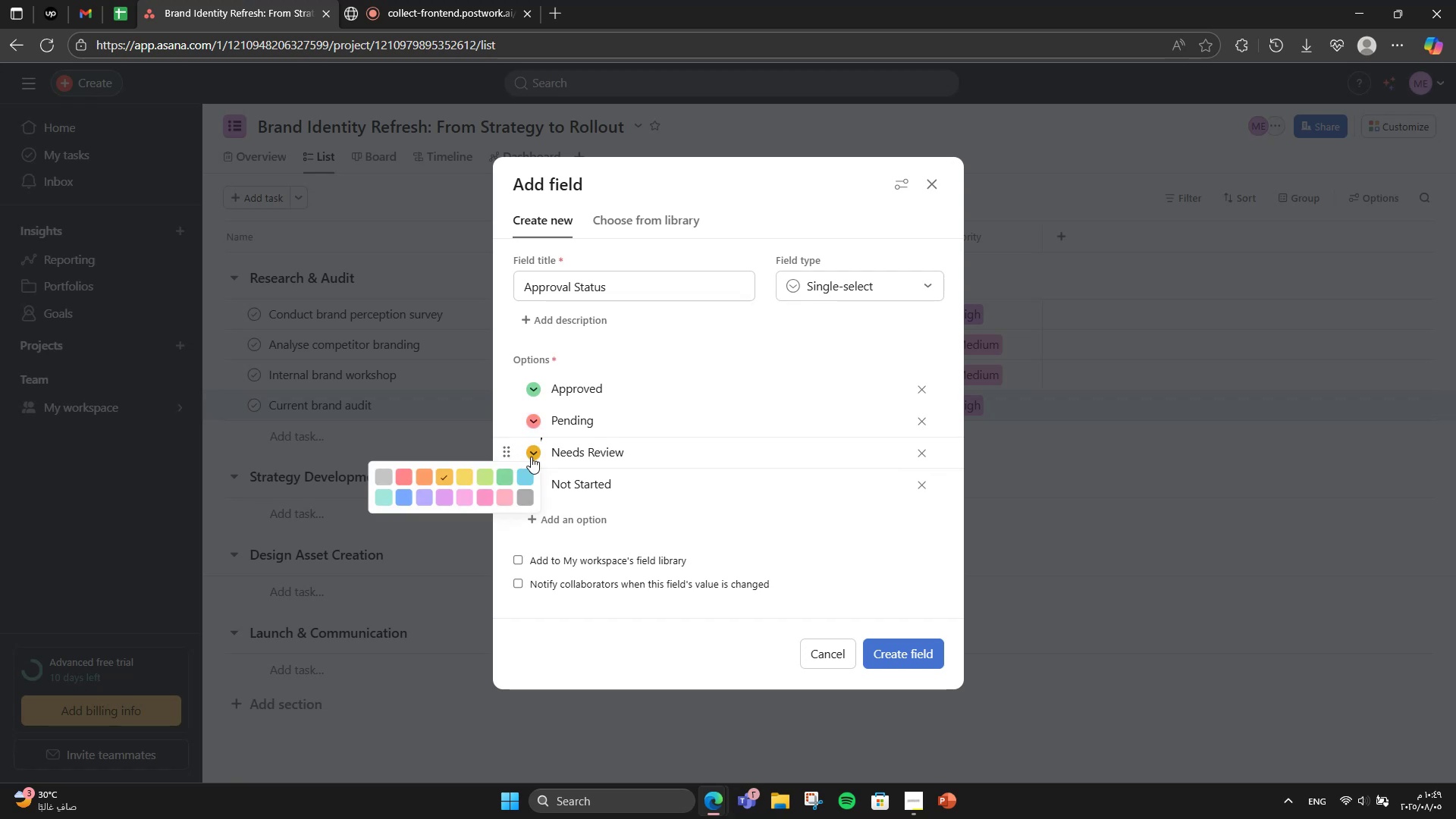 
left_click([472, 484])
 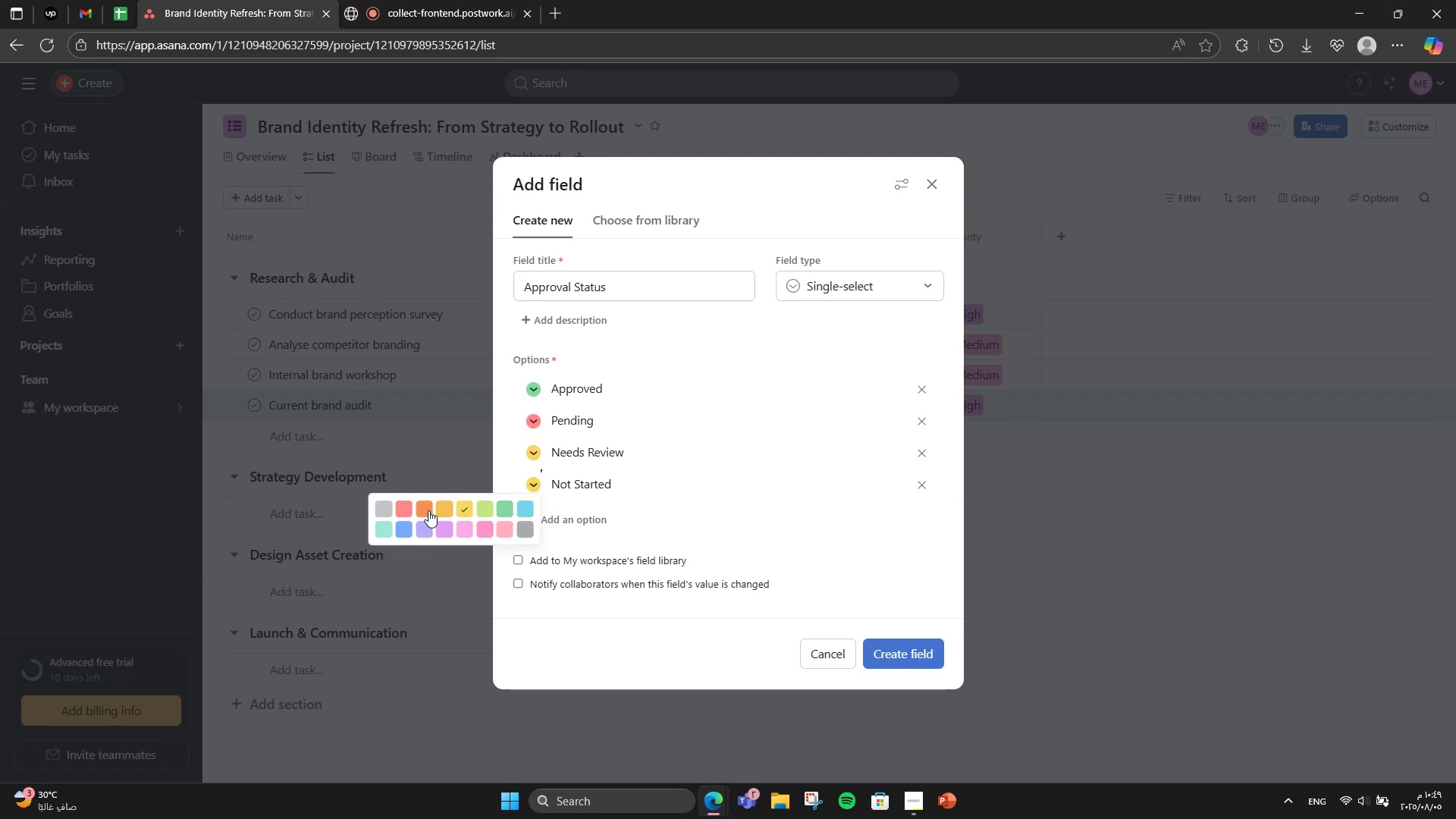 
left_click([428, 524])
 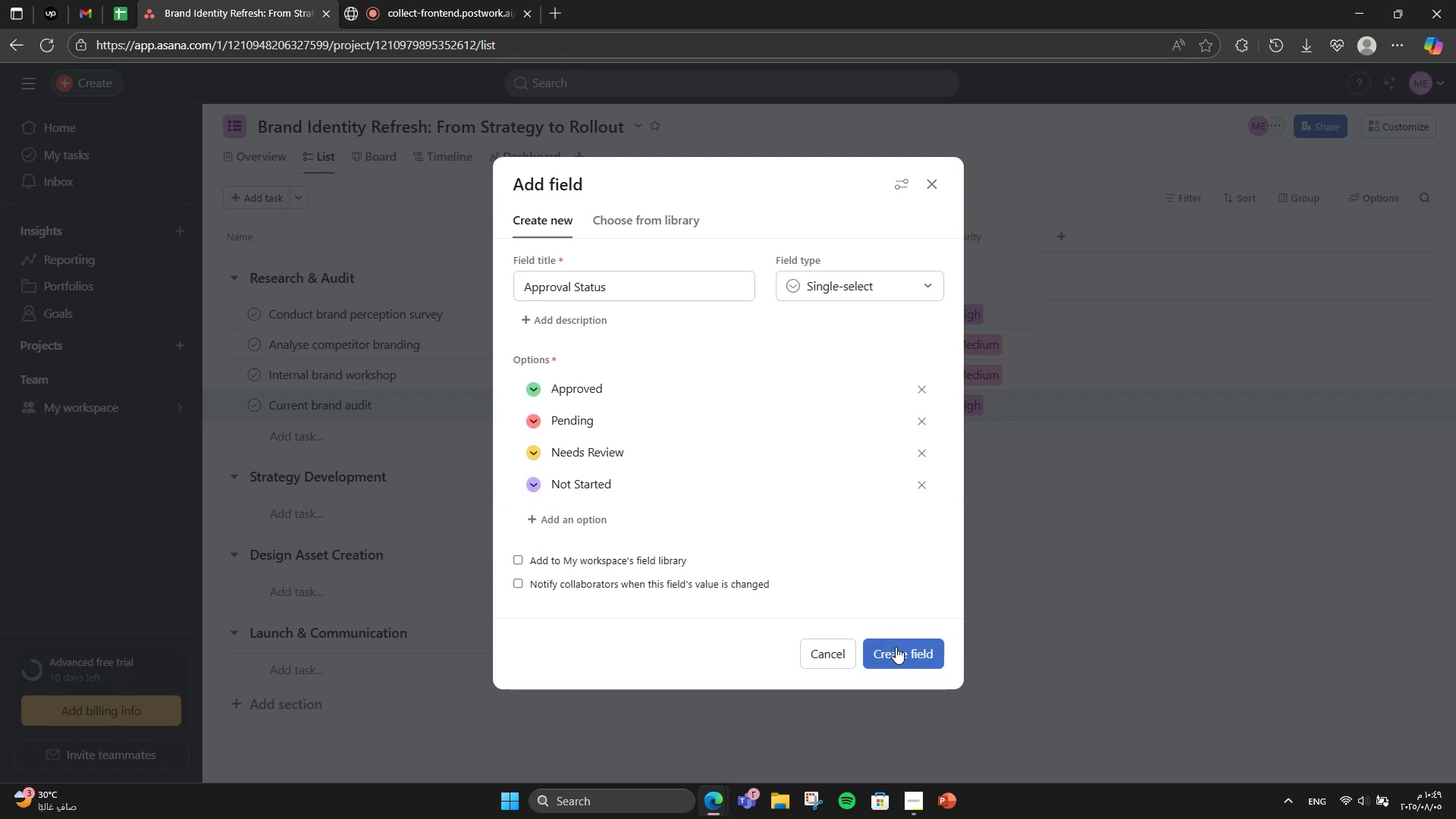 
left_click([896, 647])
 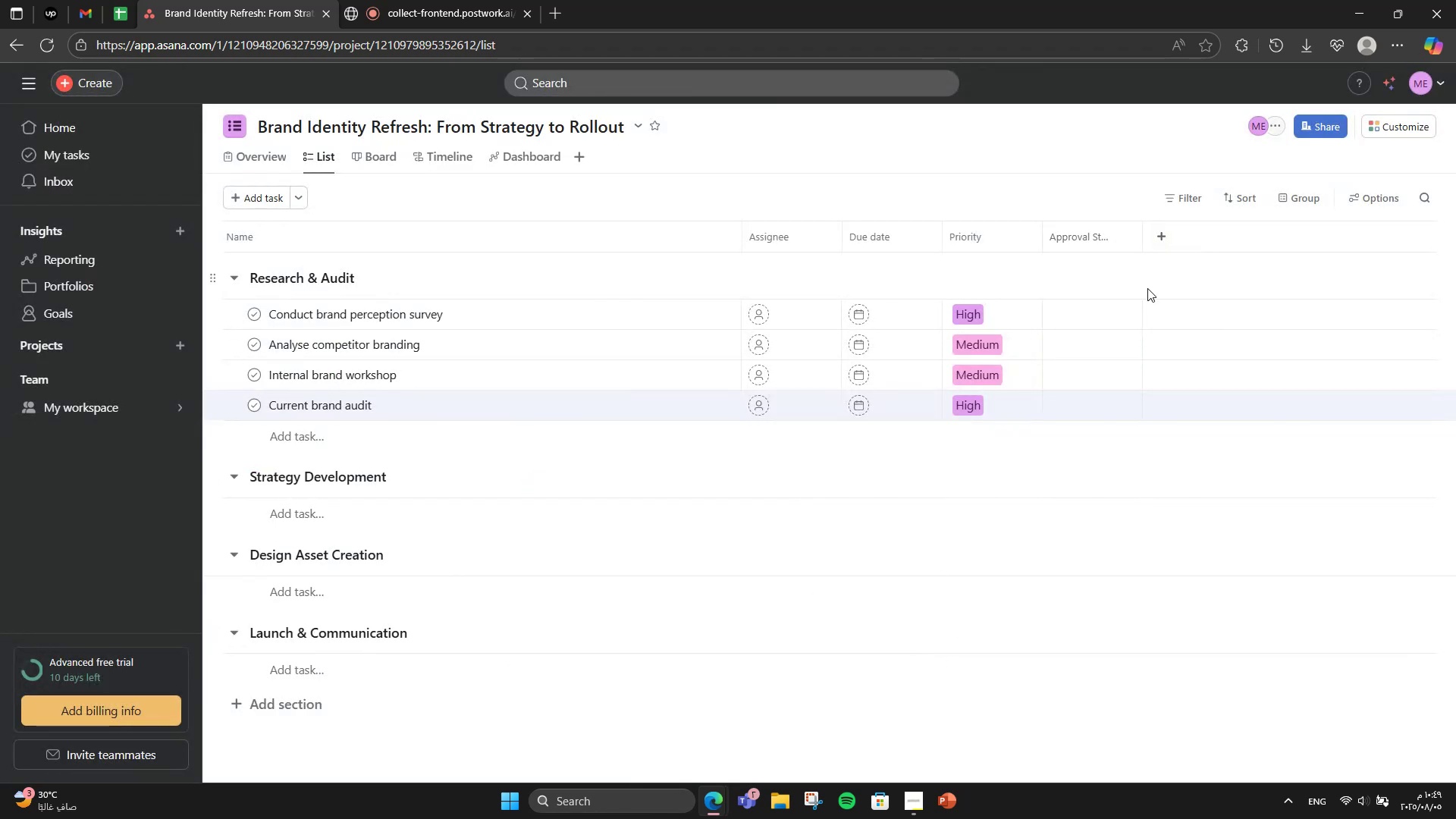 
left_click([1159, 233])
 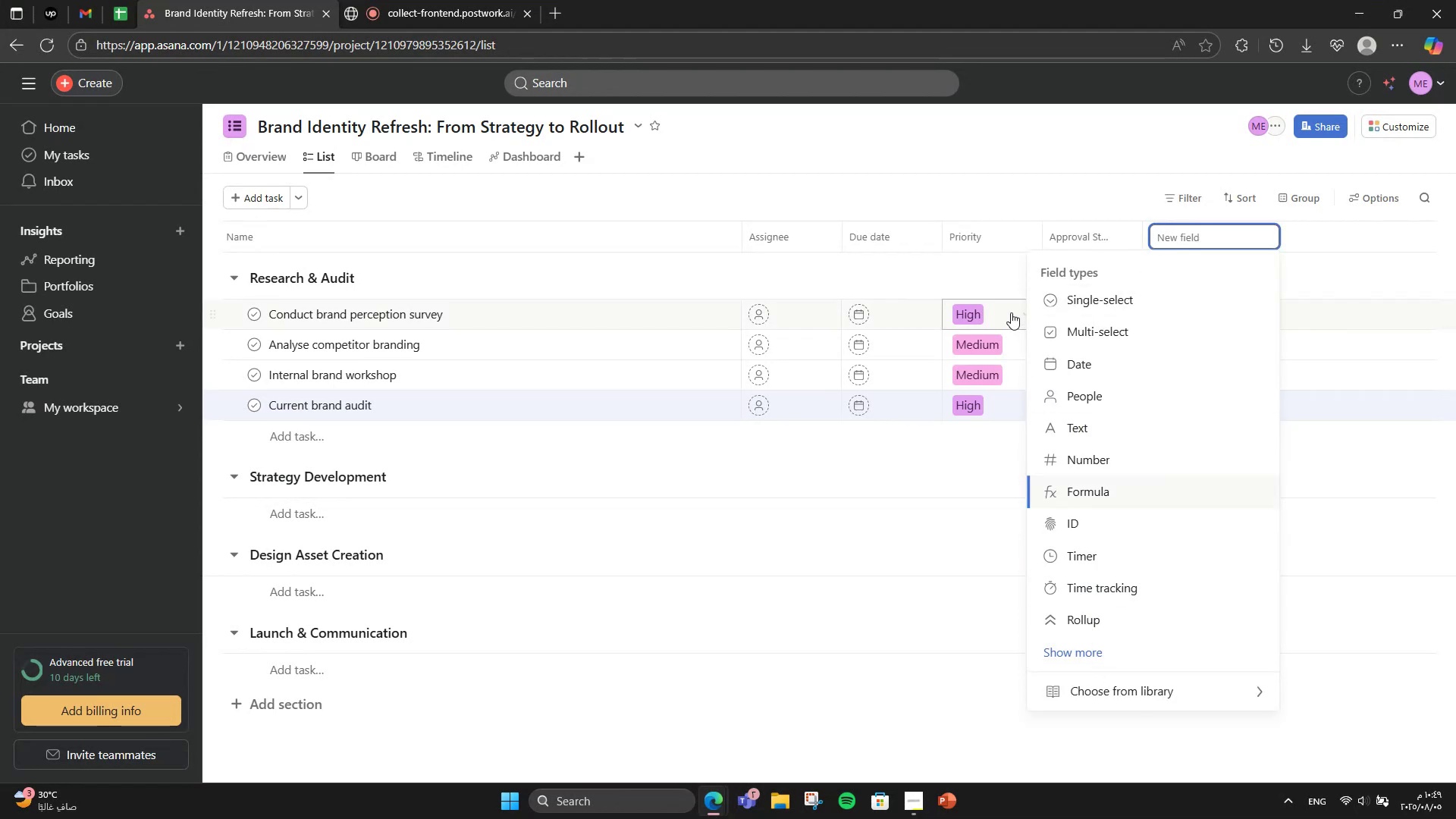 
left_click([996, 288])
 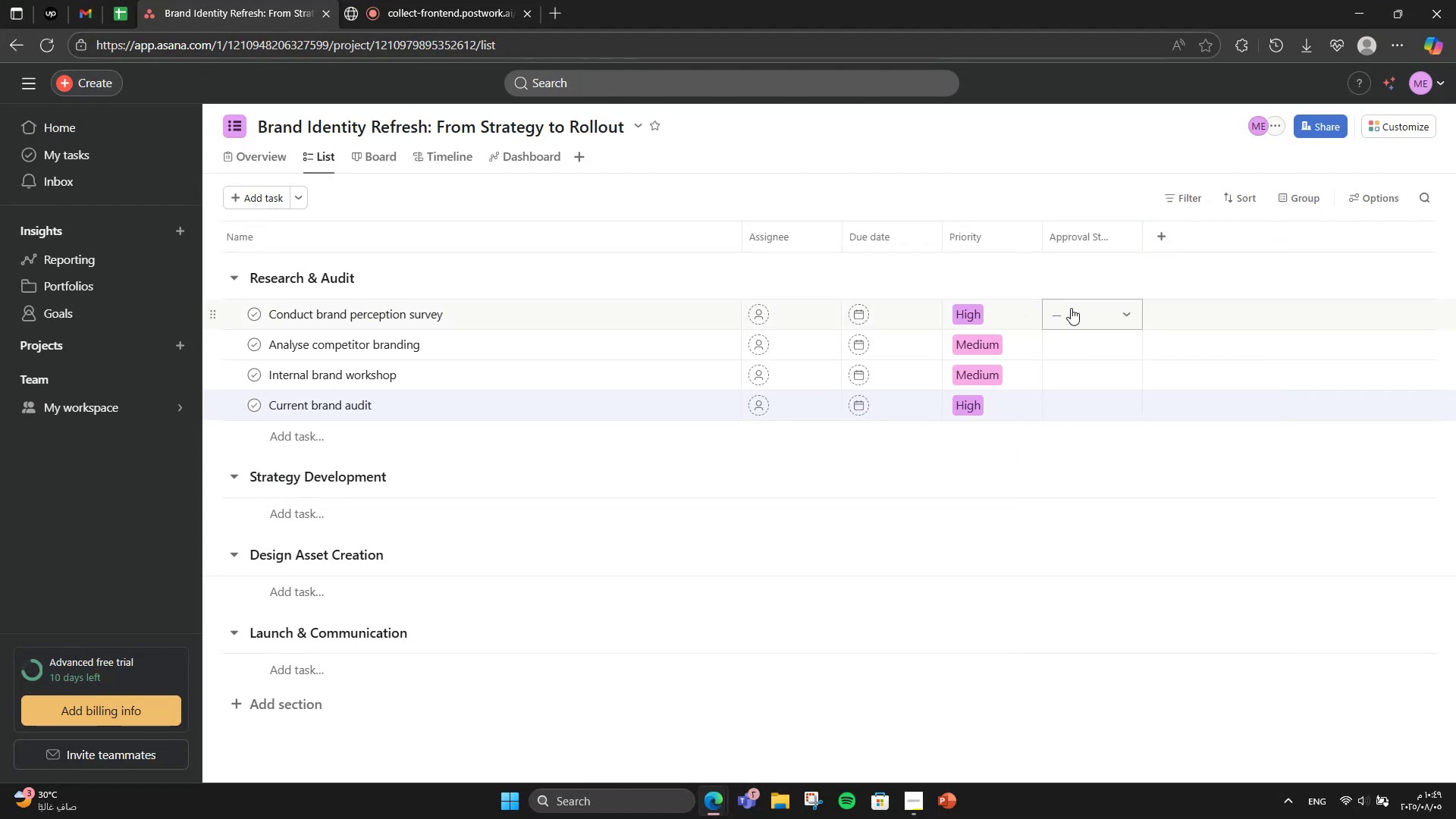 
left_click([1071, 308])
 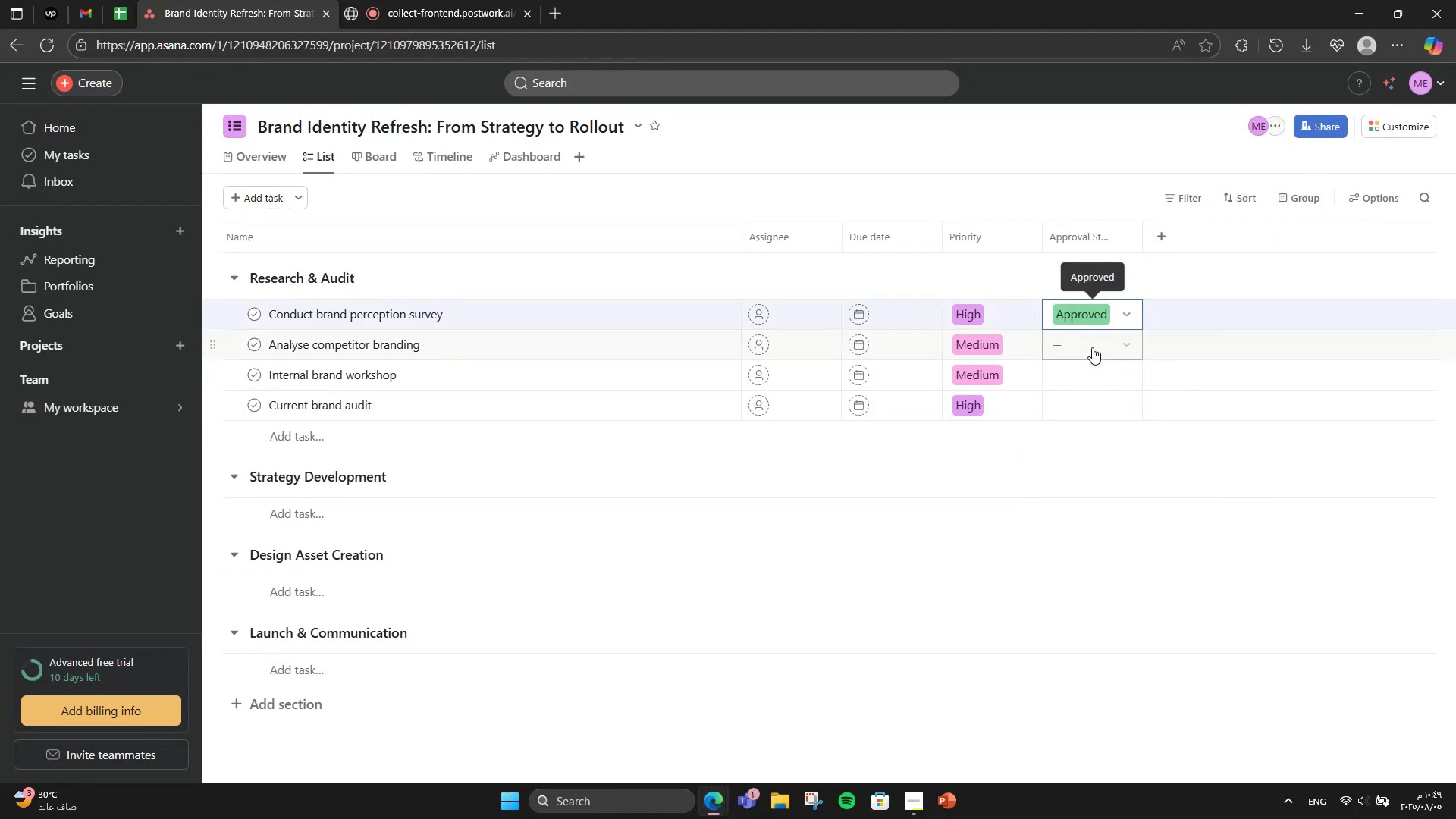 
double_click([1092, 343])
 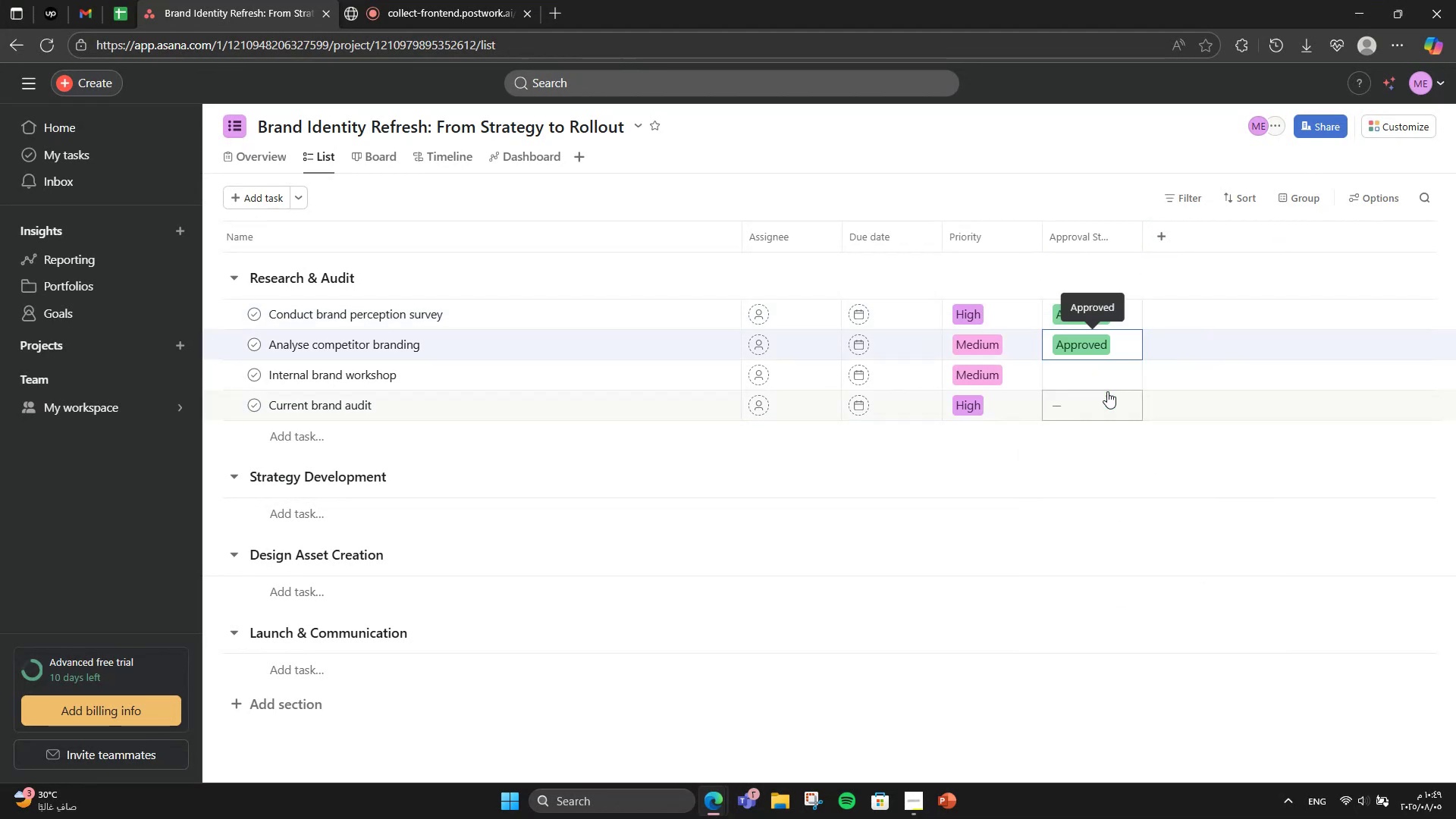 
double_click([1081, 374])
 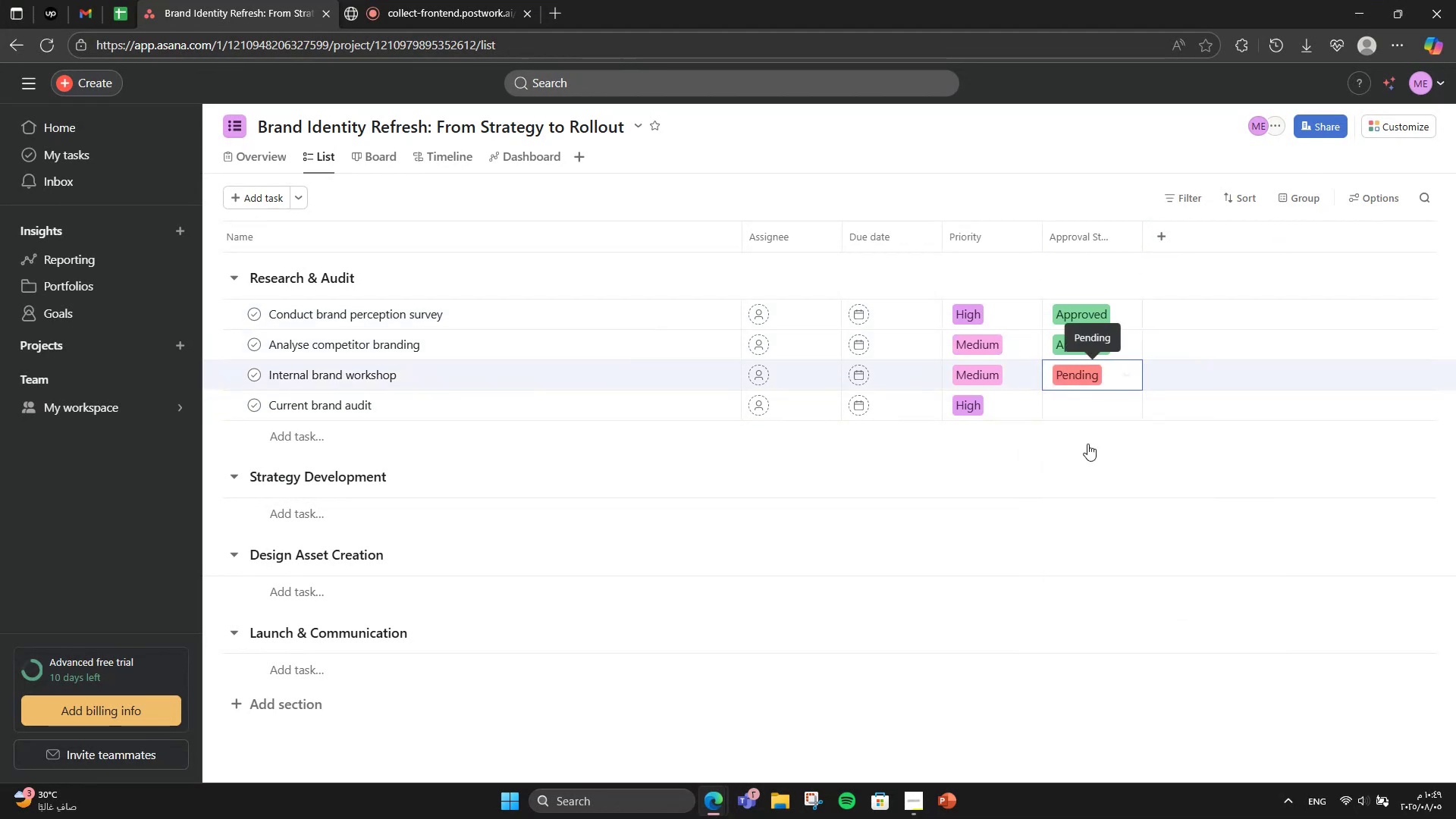 
double_click([1077, 416])
 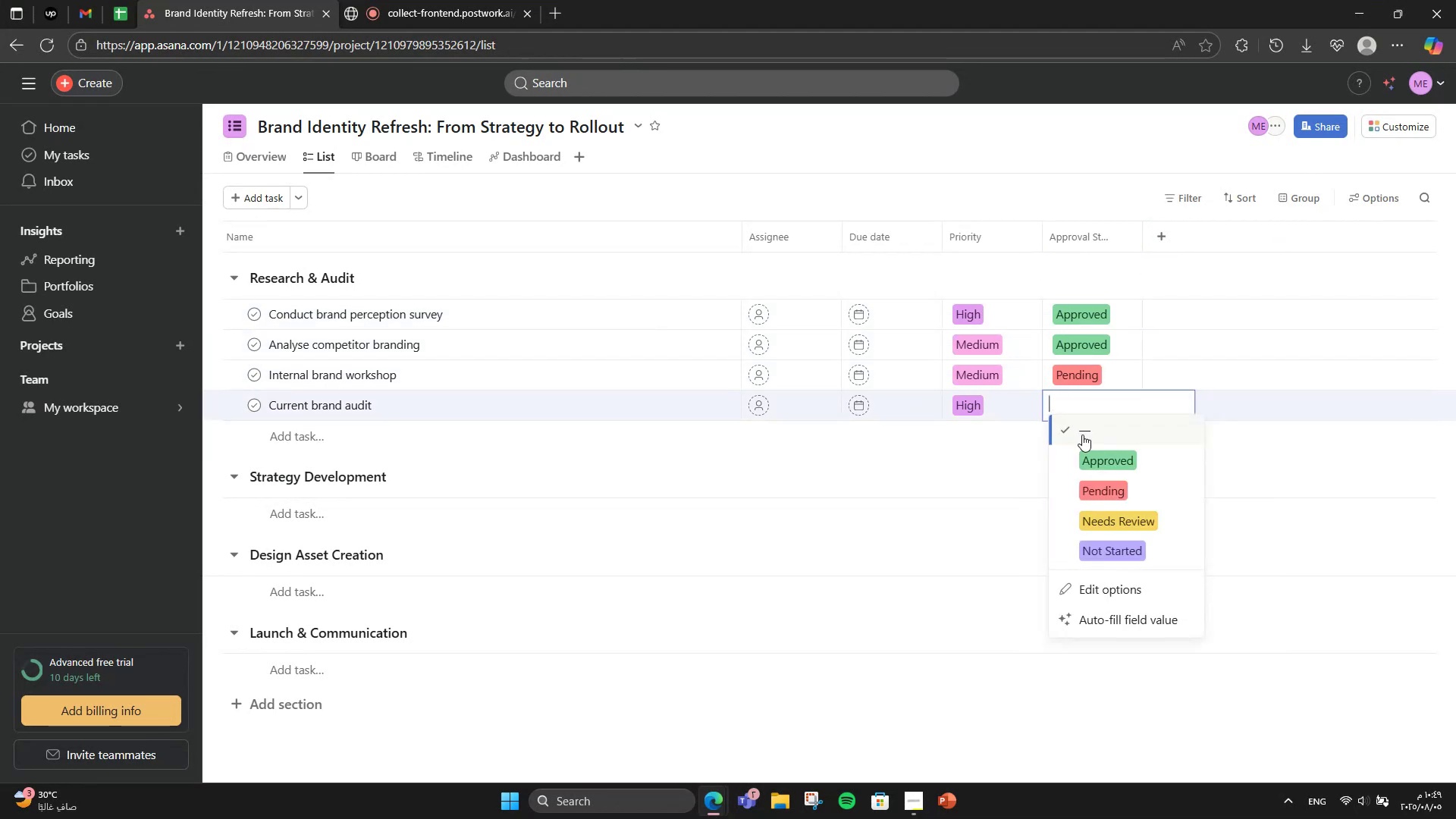 
left_click([1093, 449])
 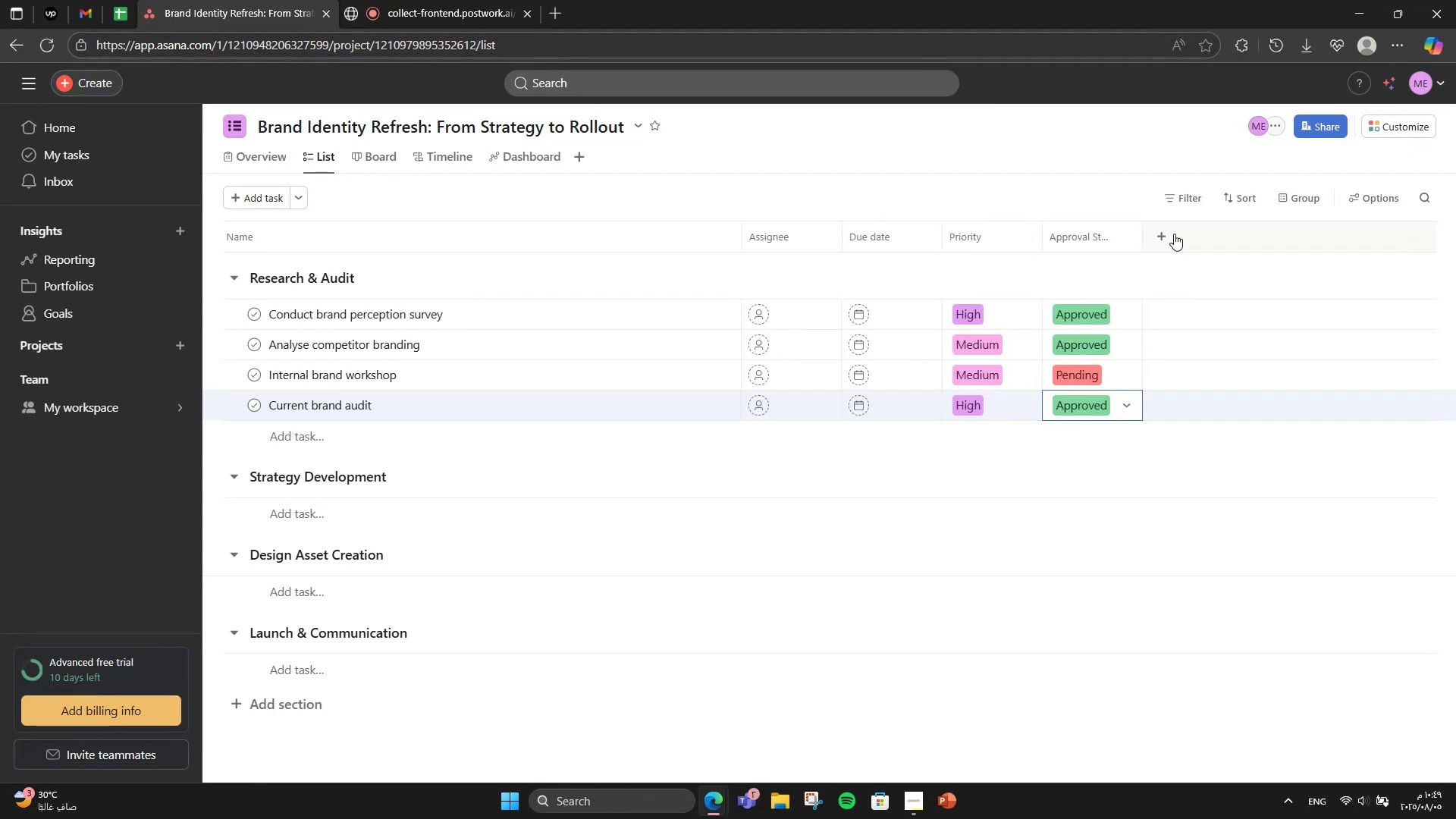 
left_click([1173, 233])
 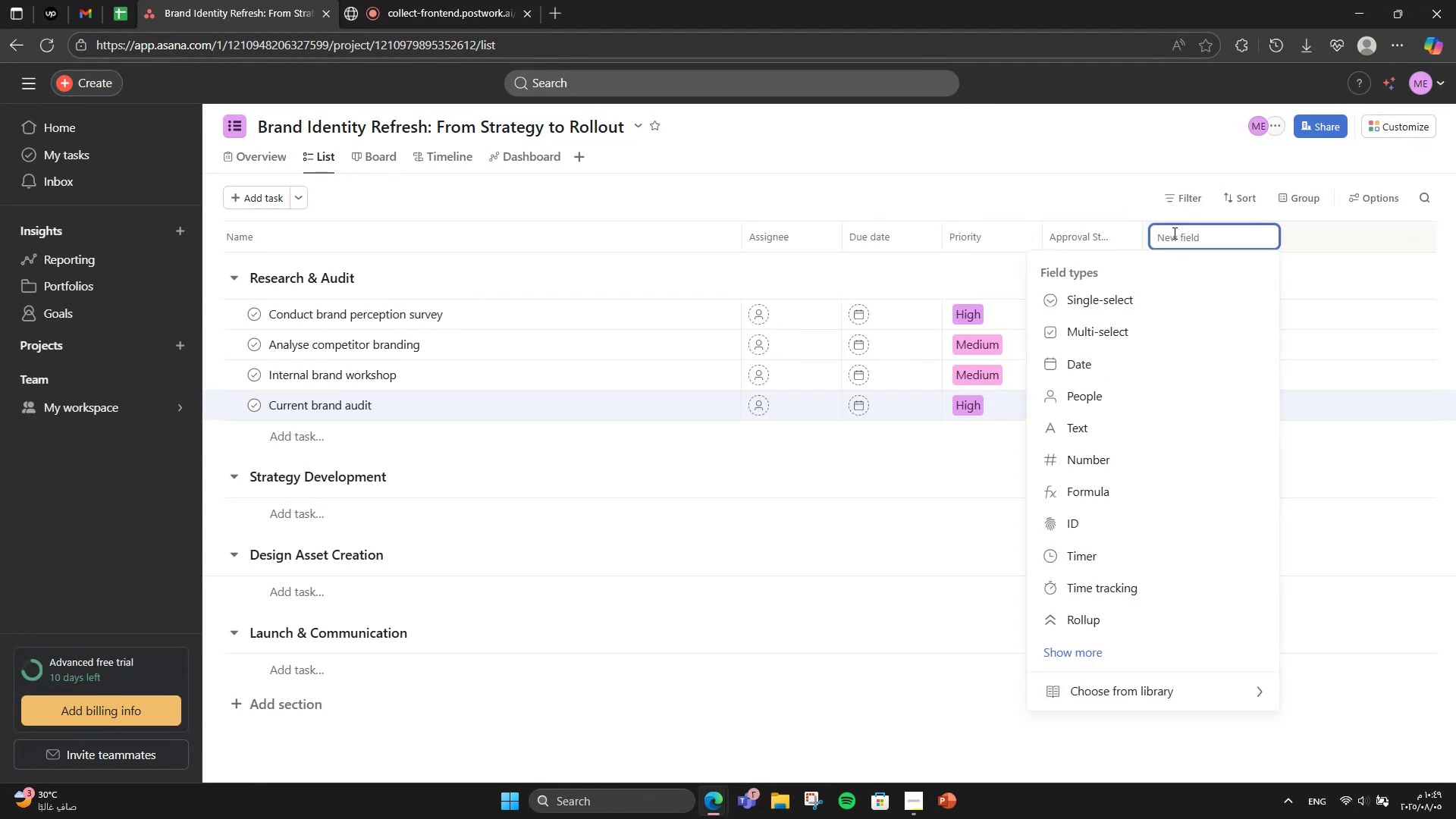 
key(CapsLock)
 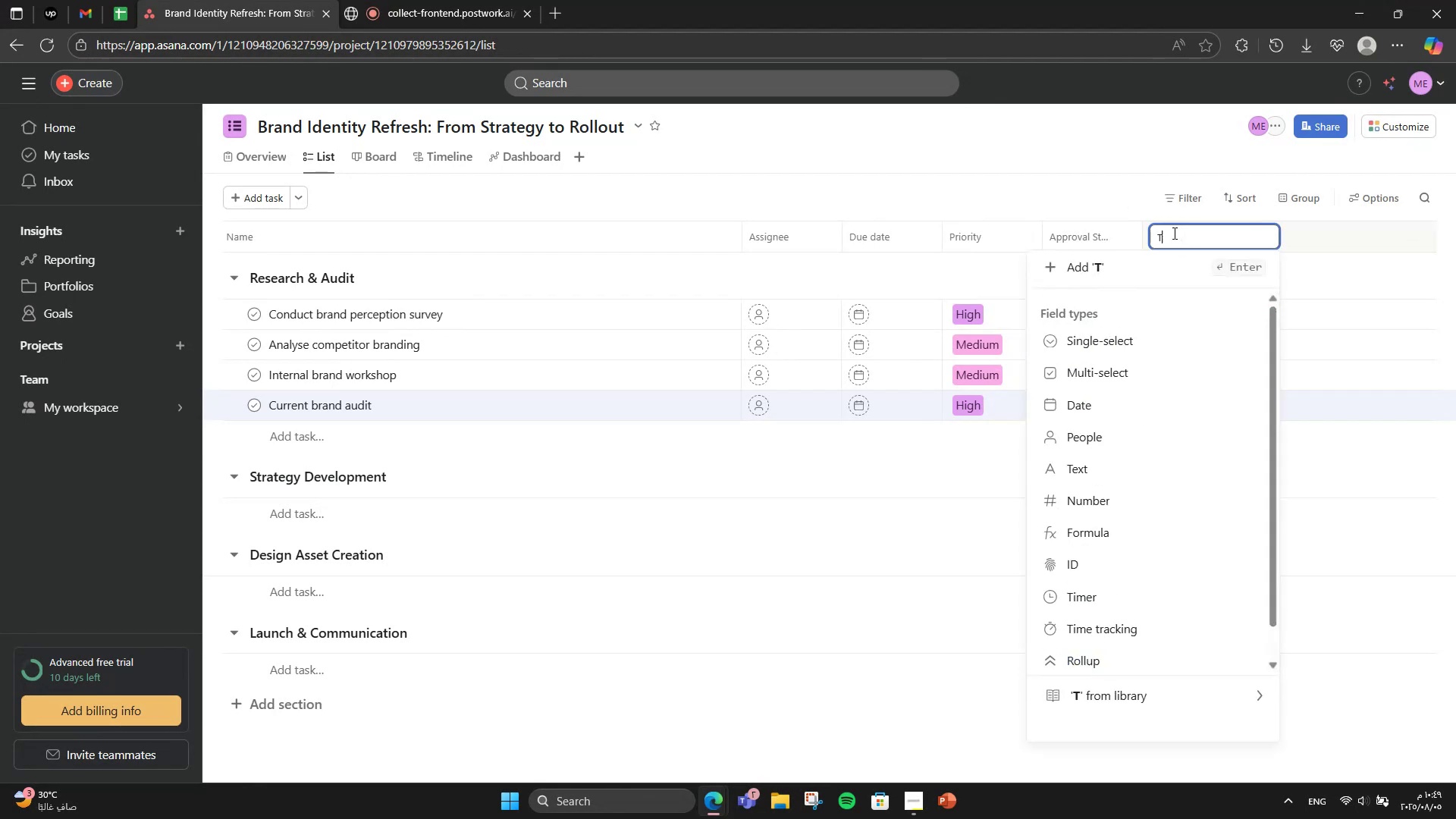 
key(T)
 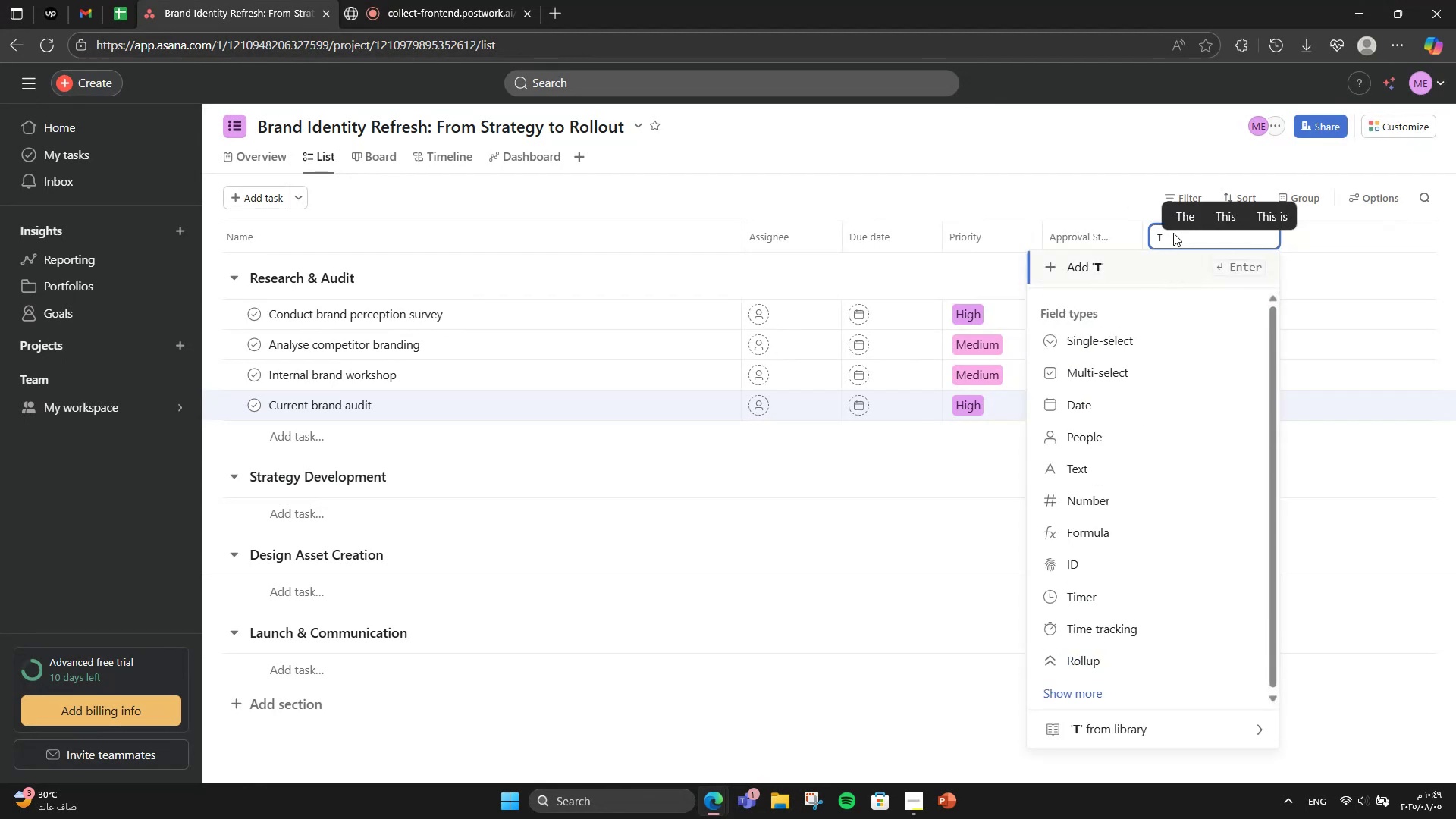 
key(Backspace)
 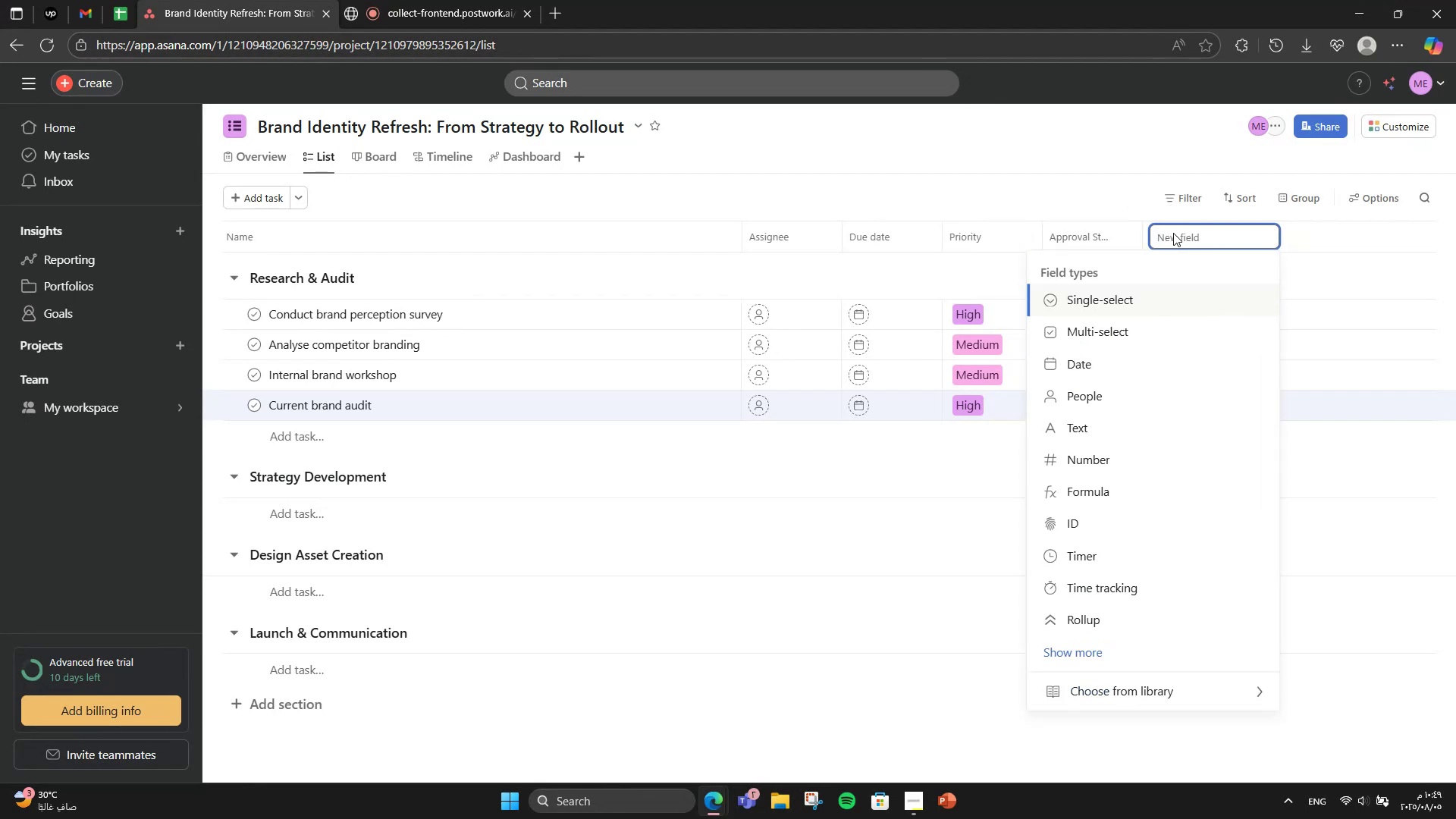 
scroll: coordinate [1198, 243], scroll_direction: up, amount: 1.0
 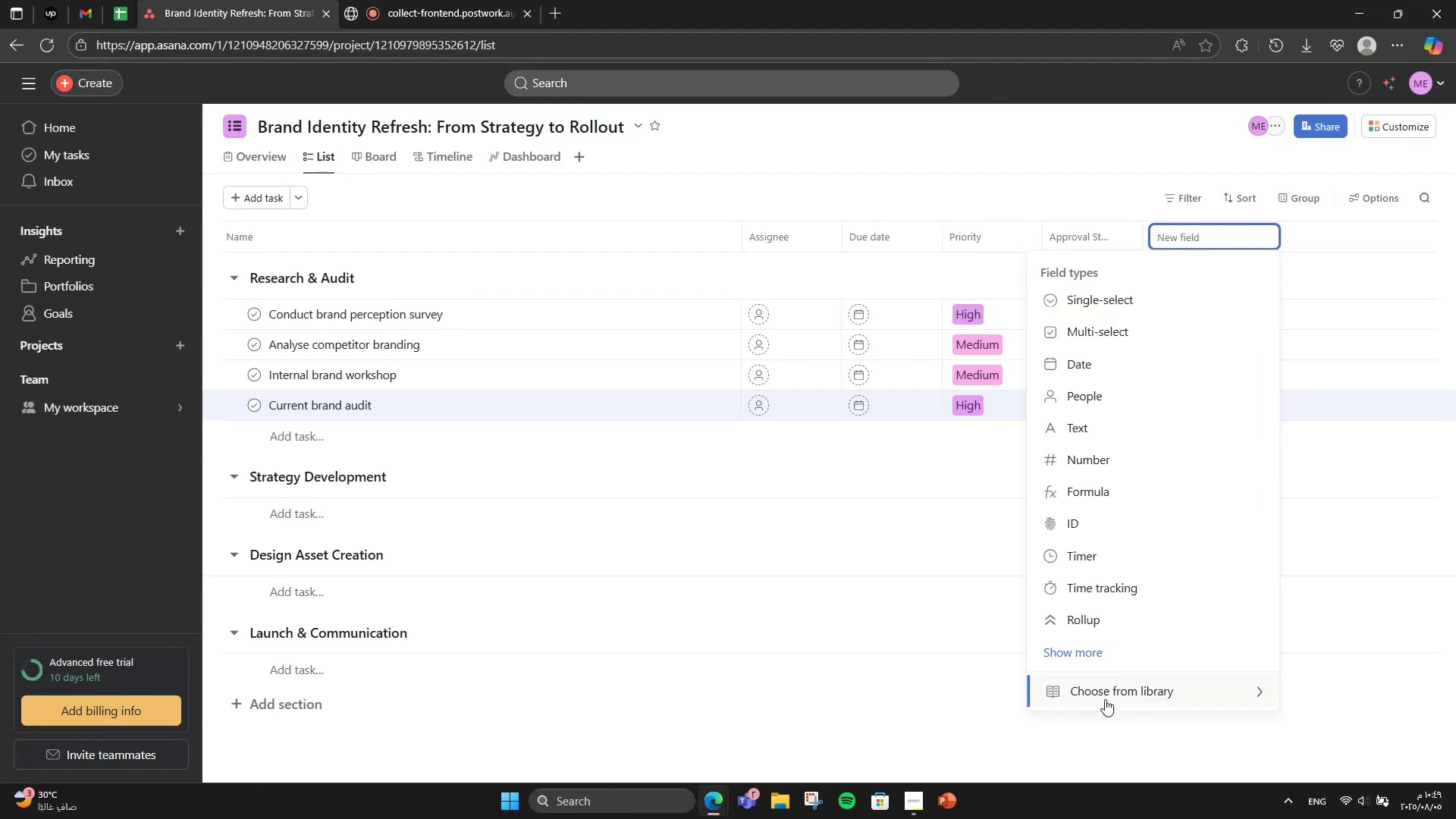 
left_click([1107, 695])
 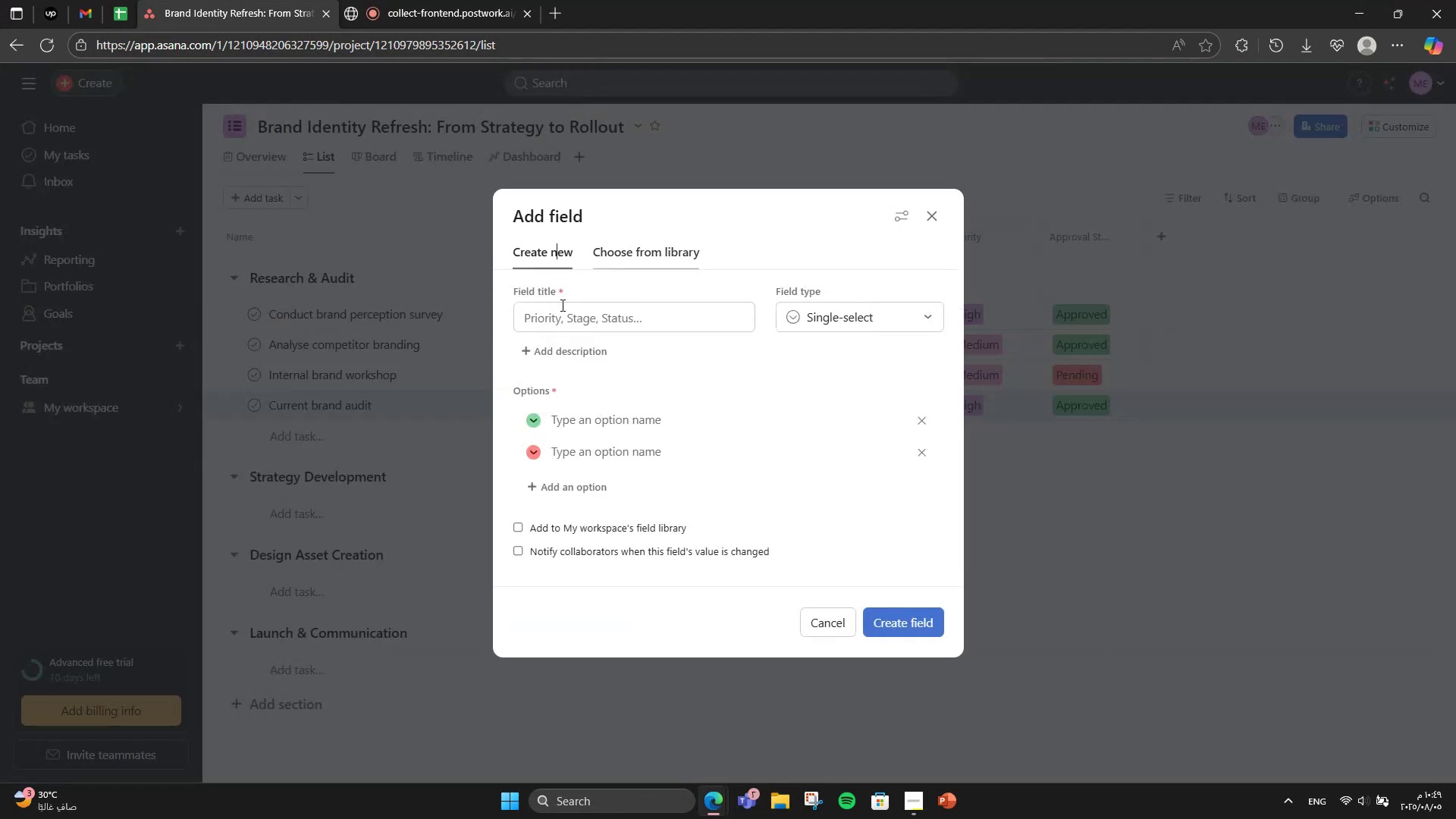 
double_click([572, 341])
 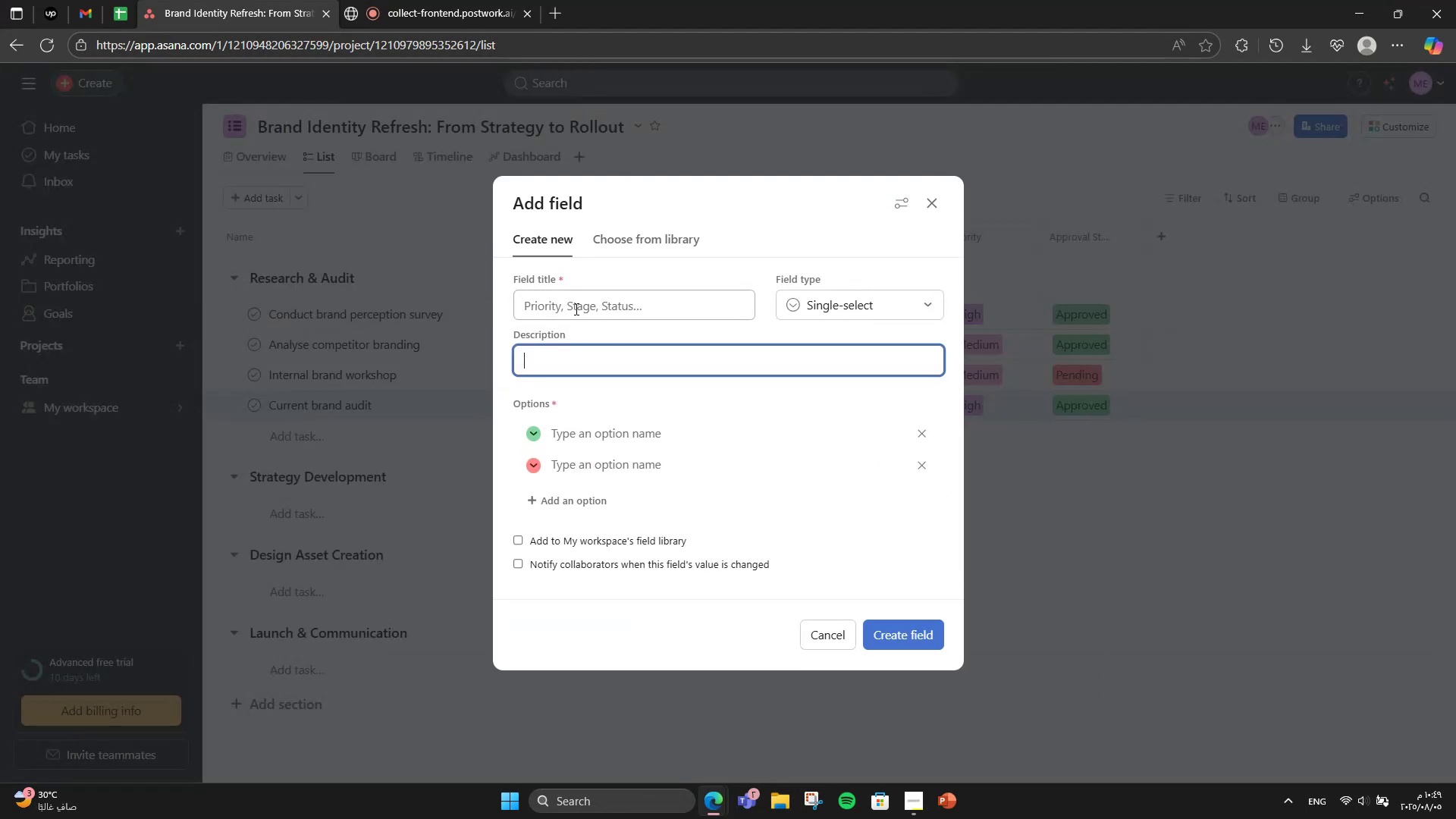 
left_click([575, 309])
 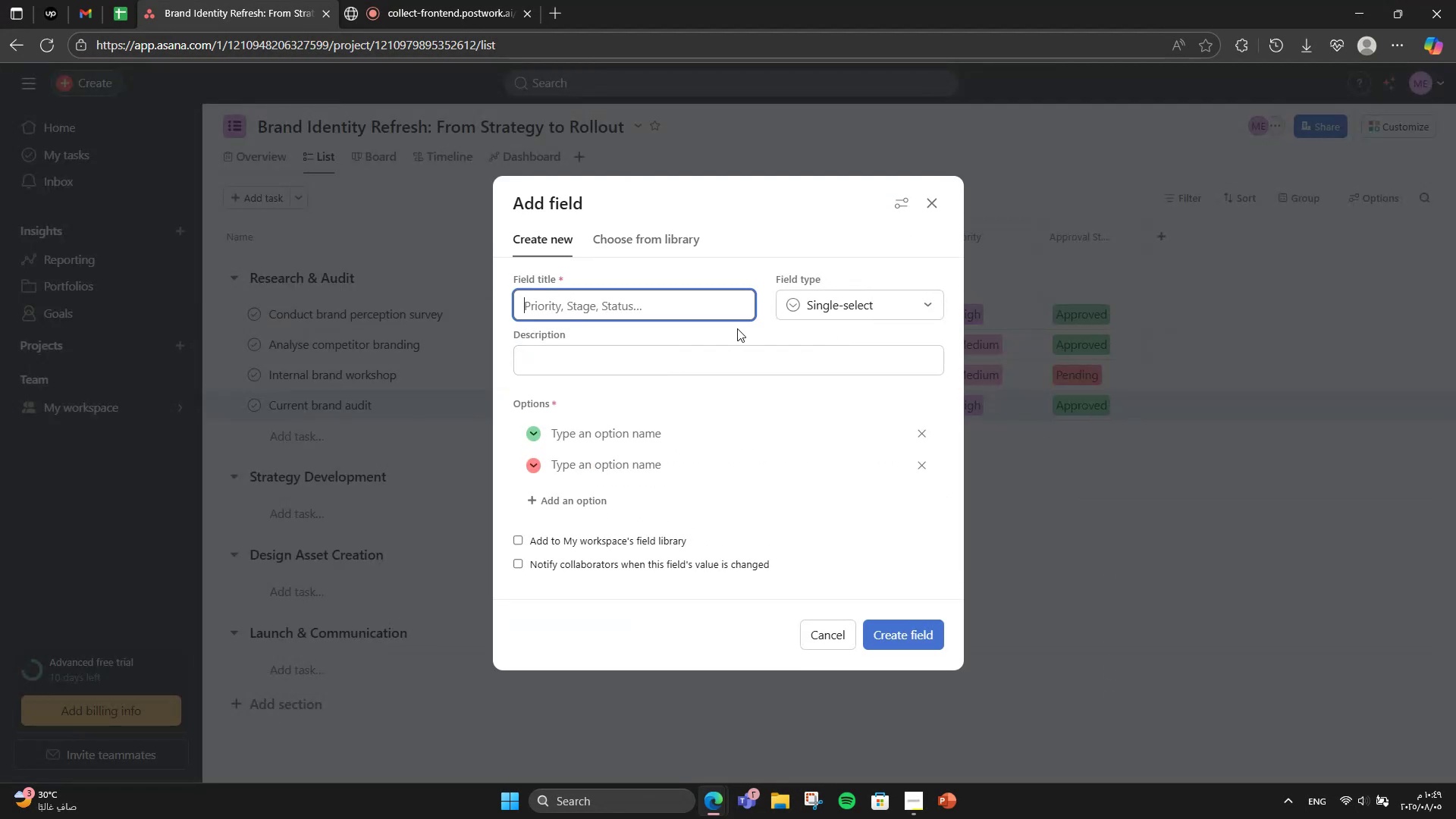 
type(Task Typr)
key(Backspace)
type(e)
 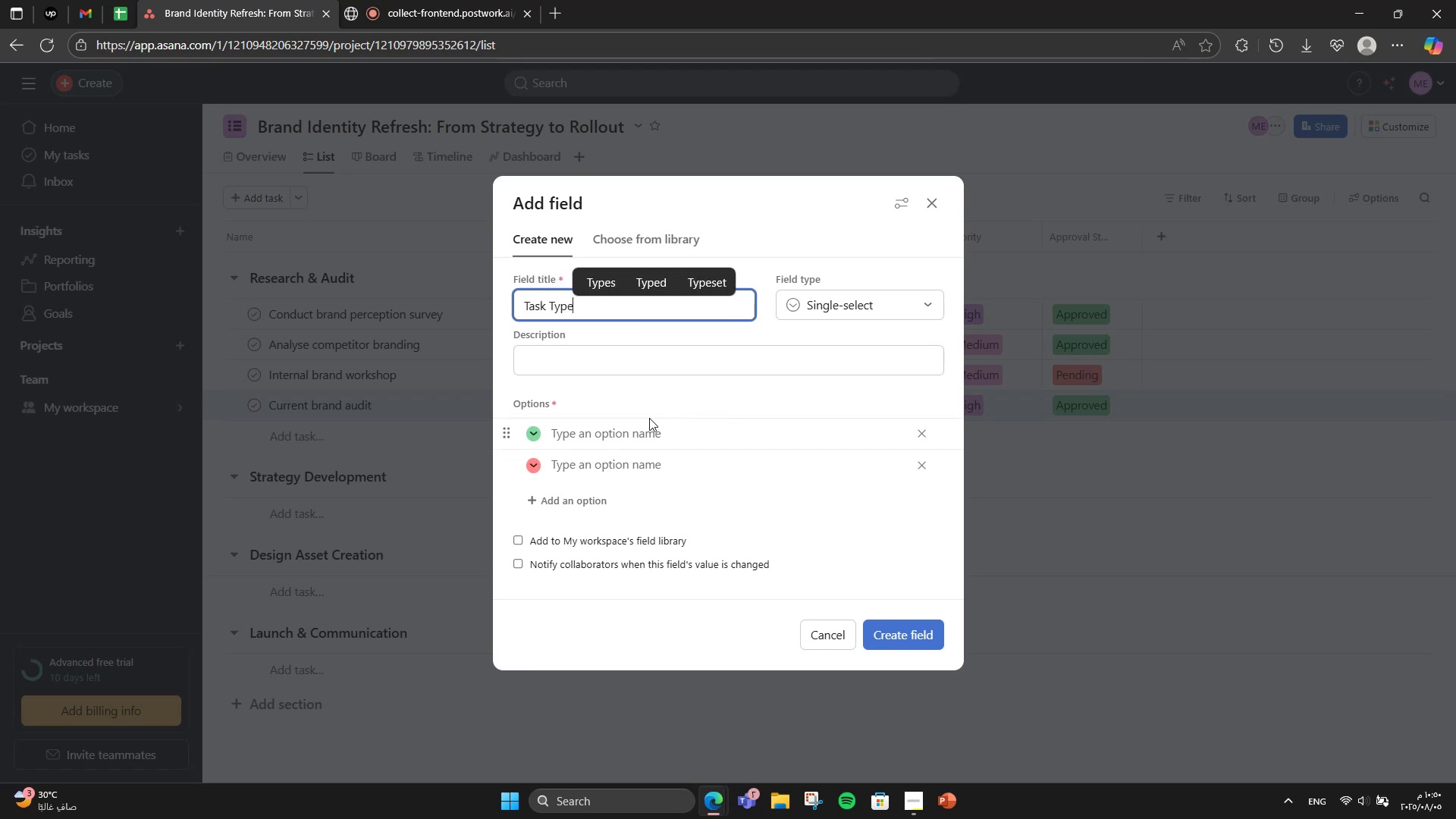 
left_click([621, 426])
 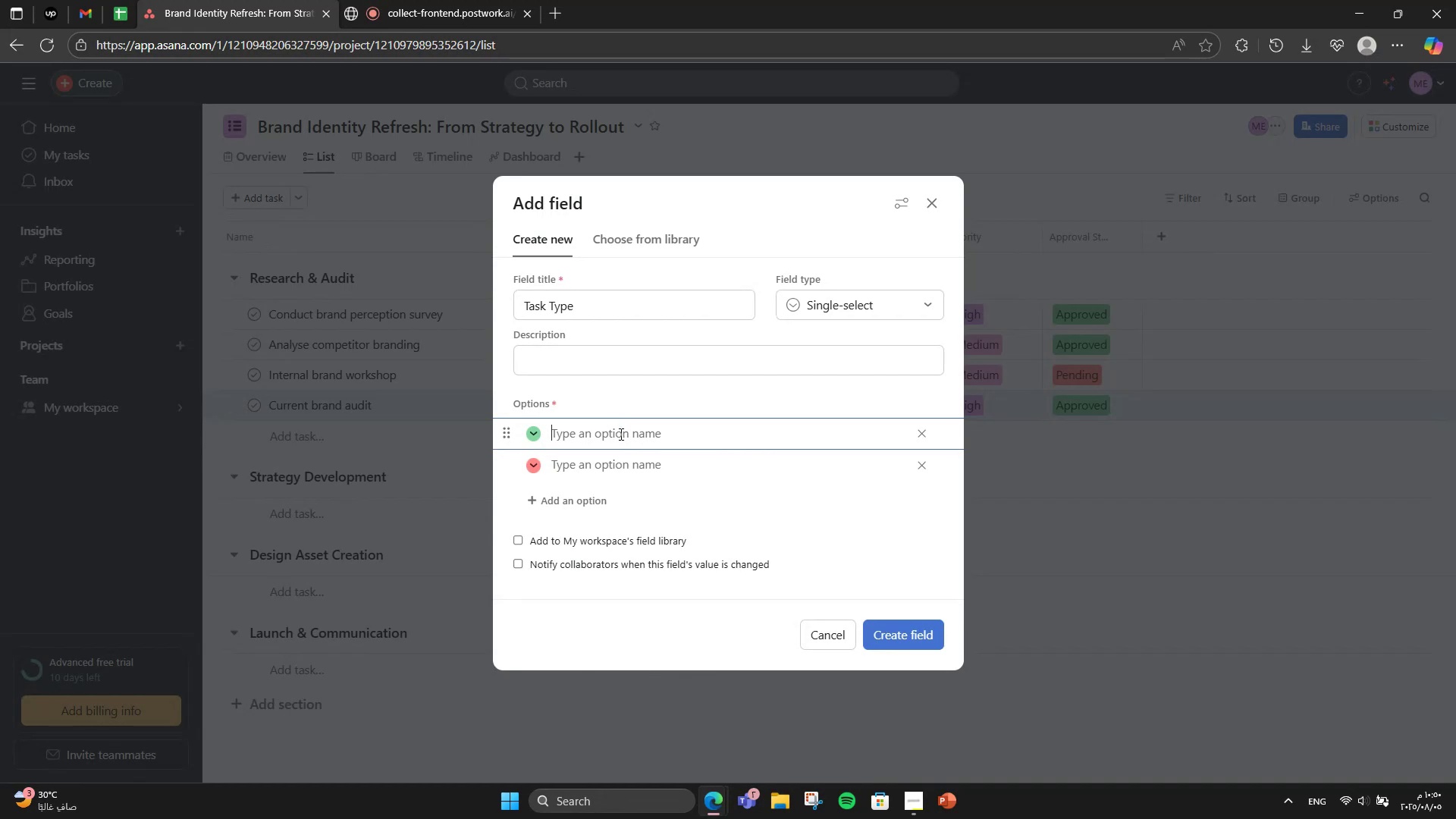 
type(RE)
key(Backspace)
type(esearch )
key(Backspace)
 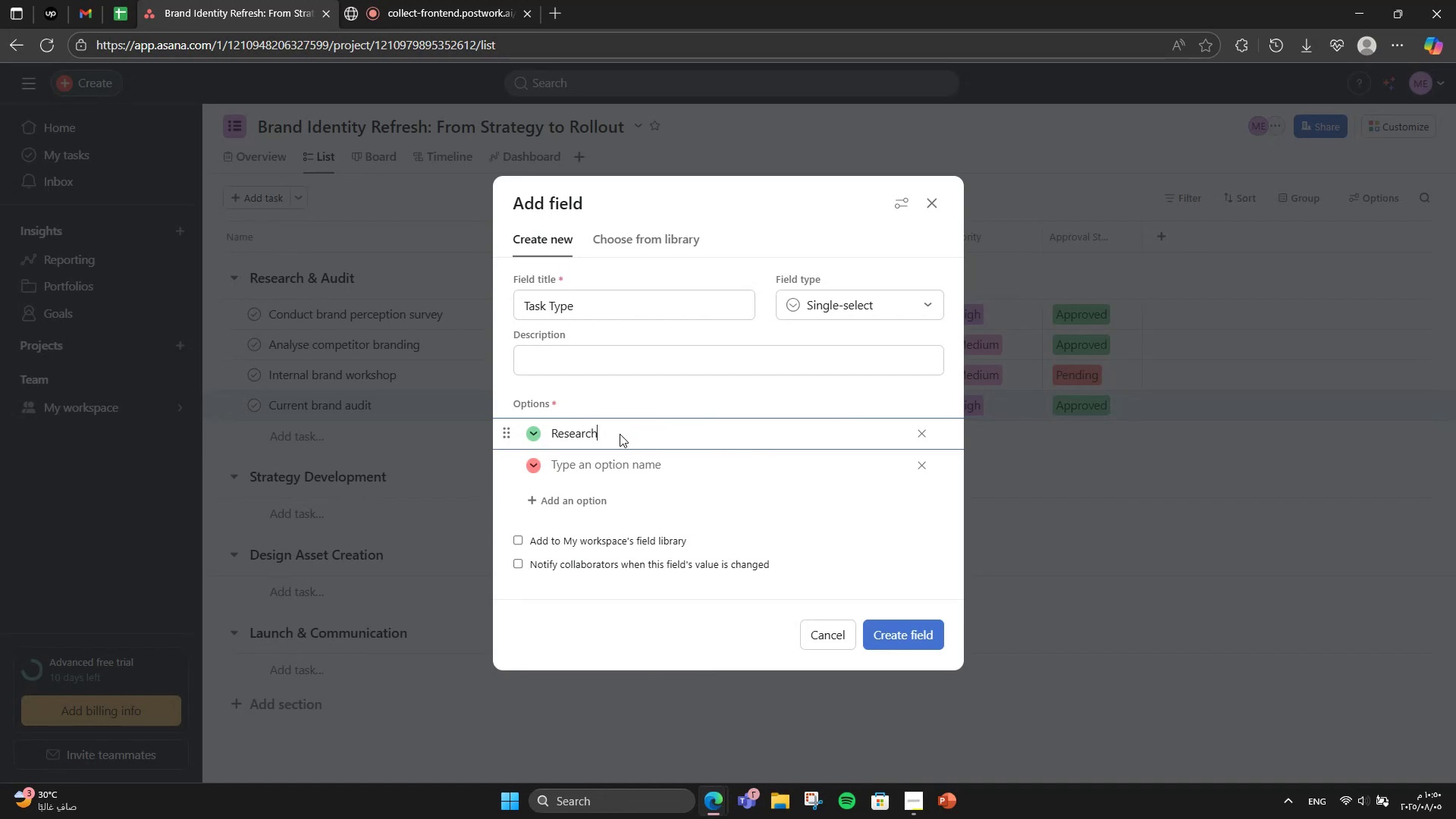 
key(Enter)
 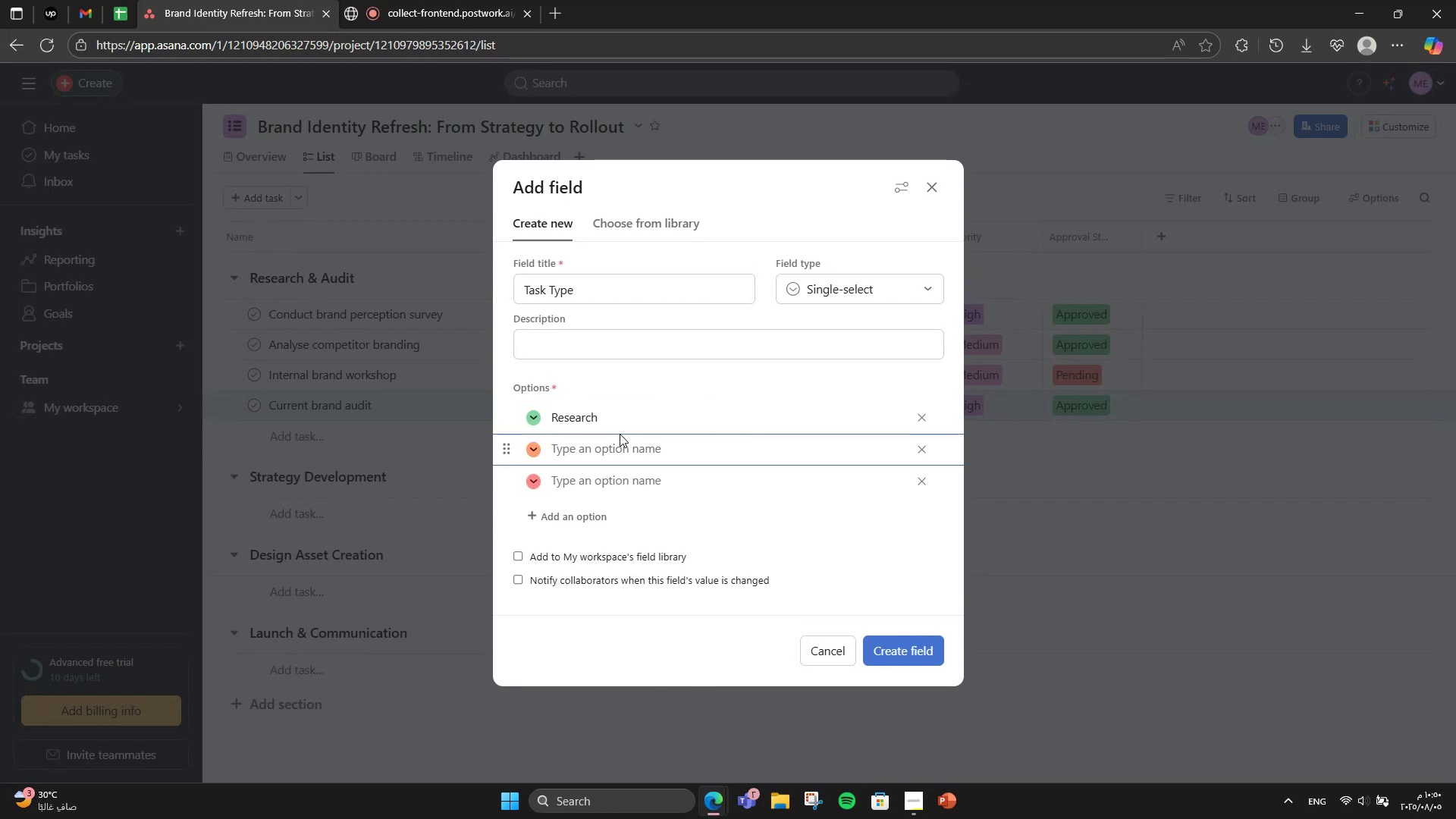 
type(Meeting)
 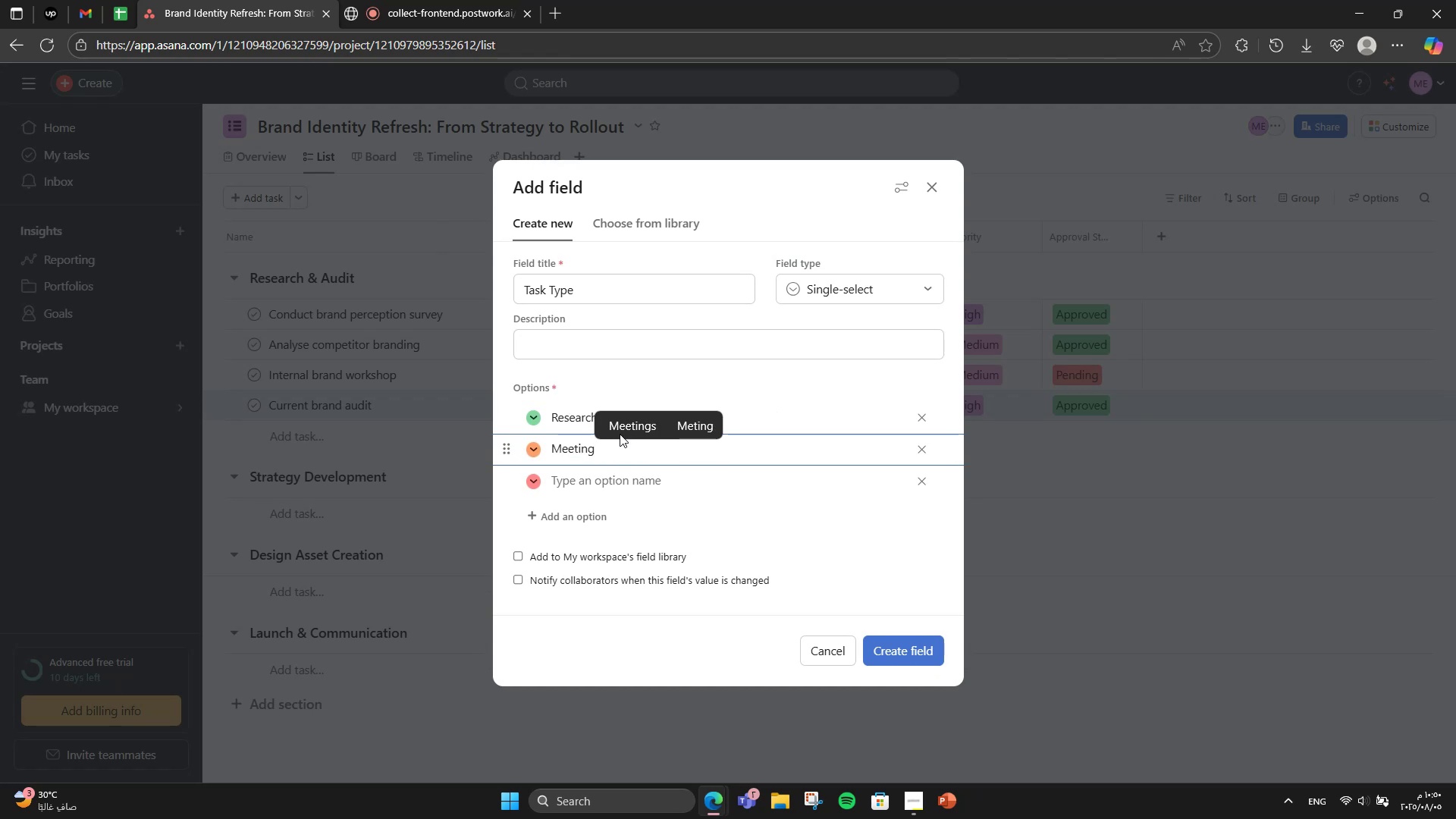 
key(Enter)
 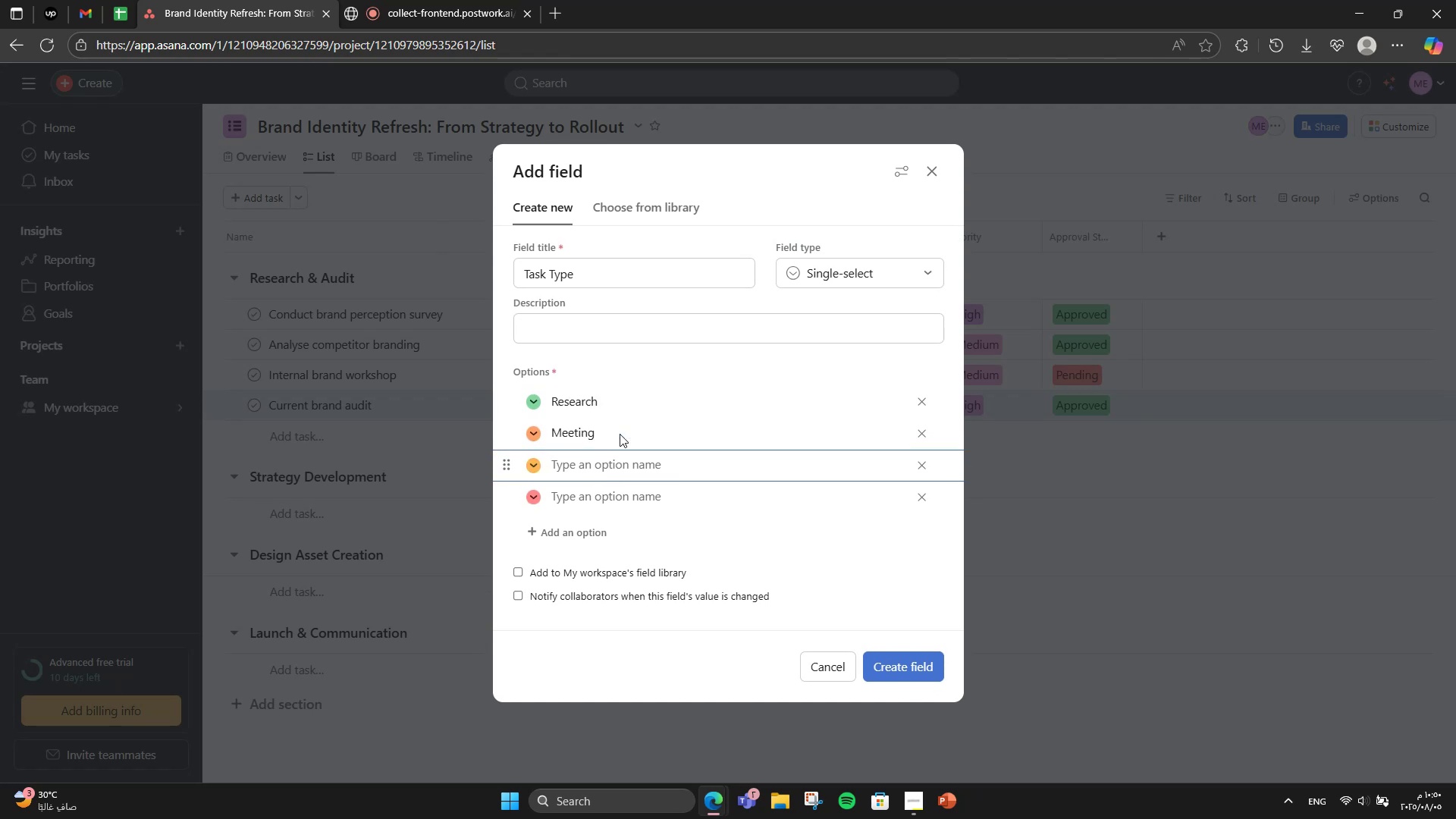 
type(Audit)
 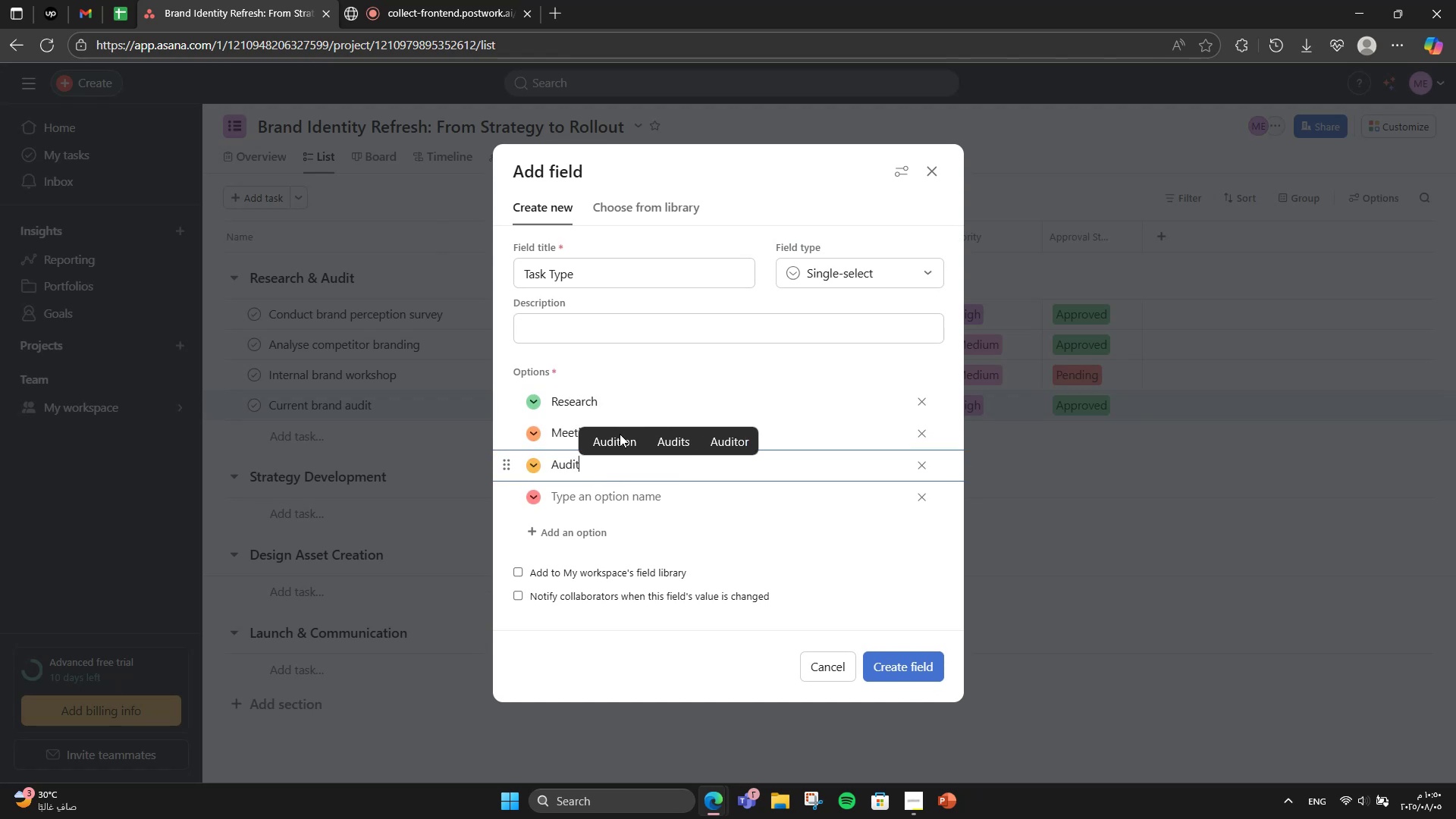 
key(Enter)
 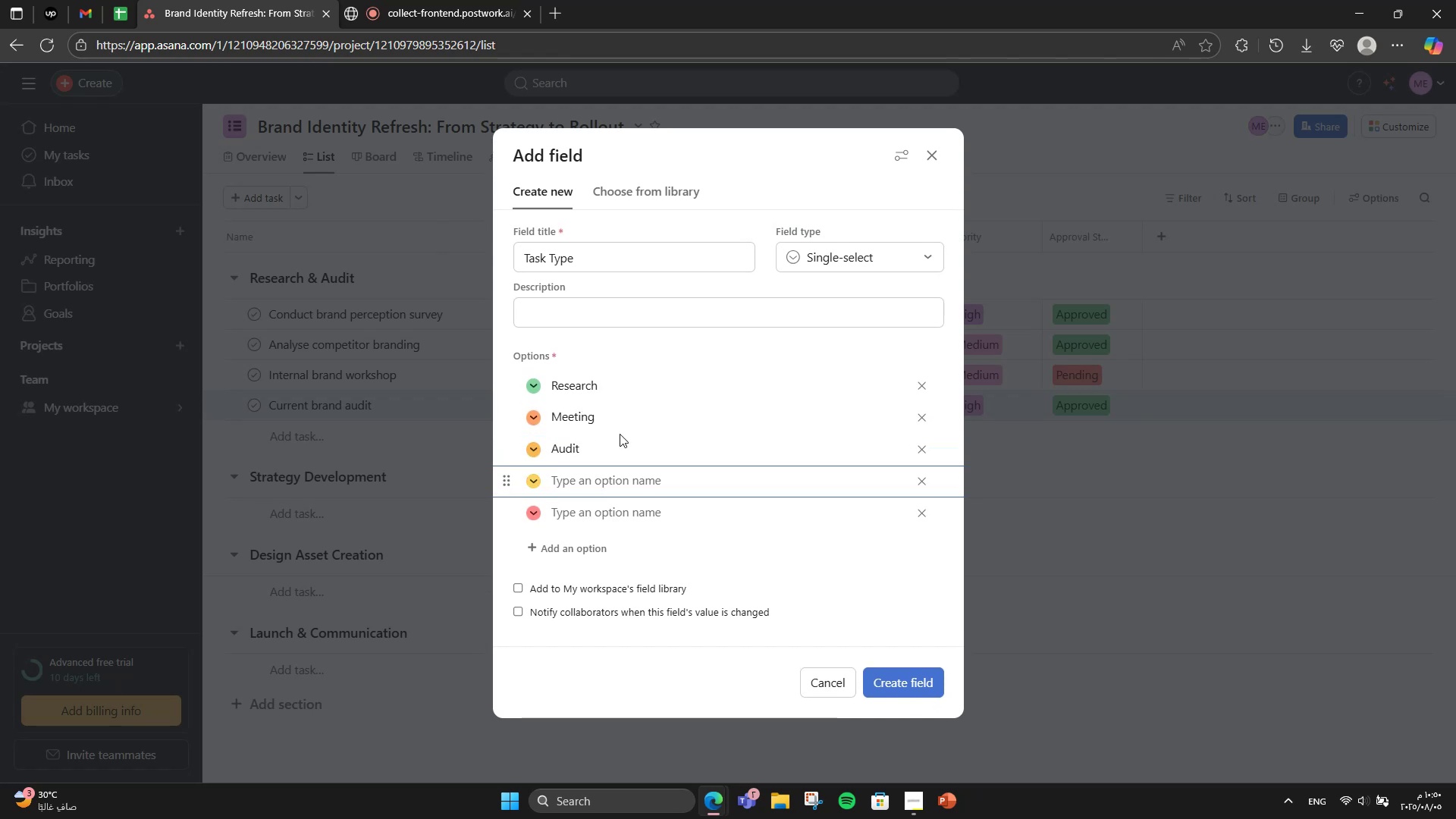 
type(Strategic planning)
 